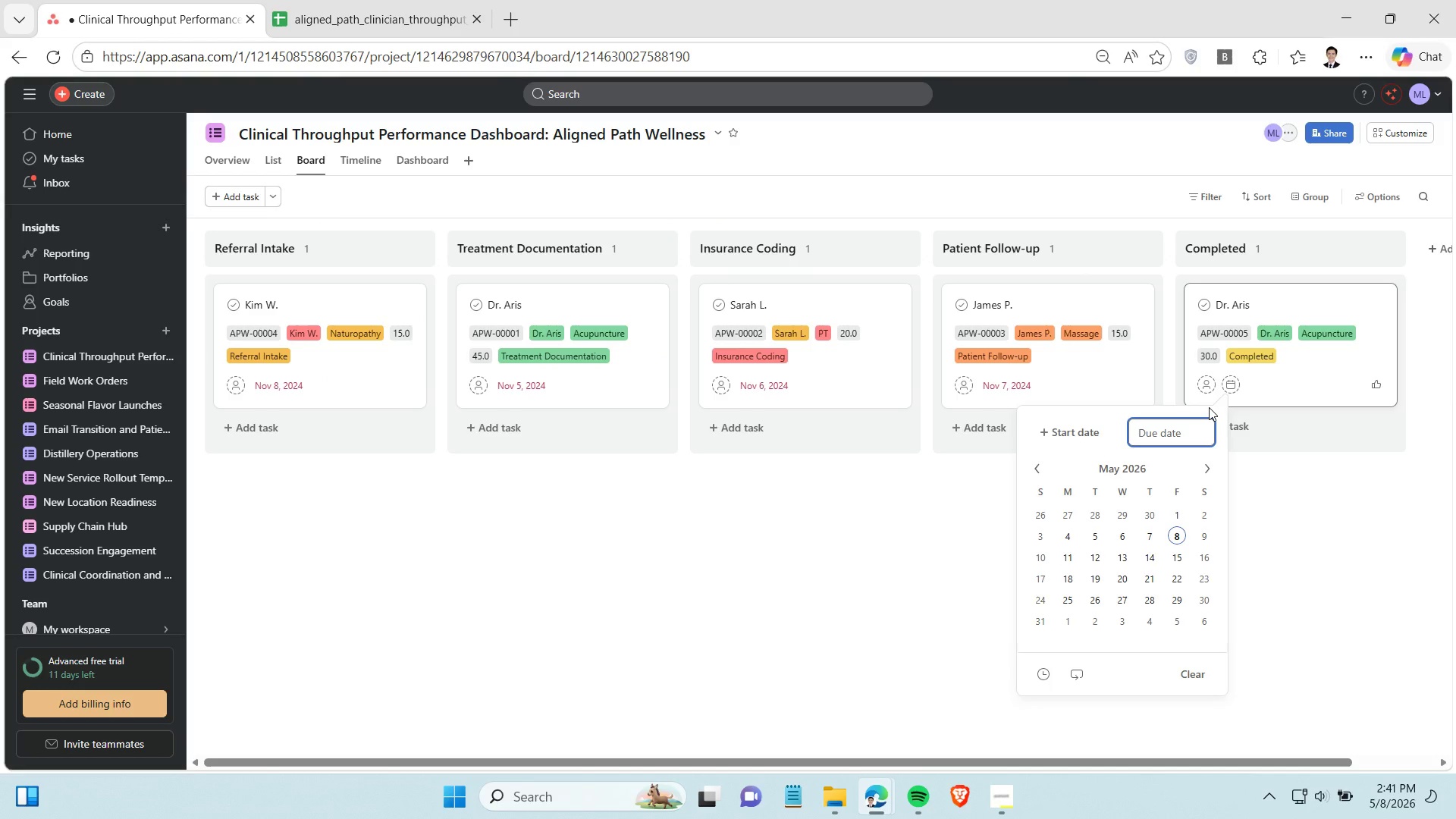 
key(Control+V)
 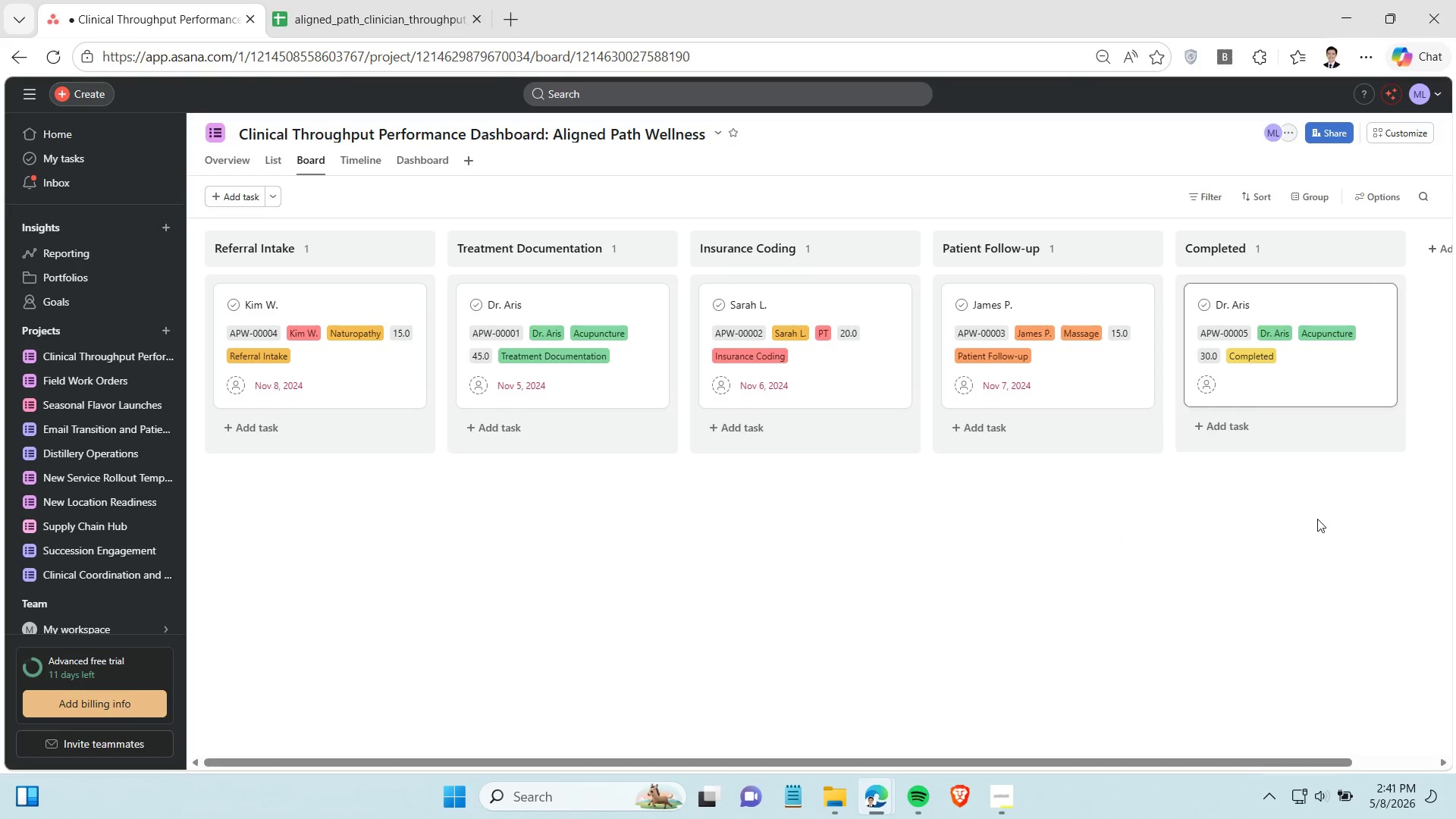 
left_click([1317, 519])
 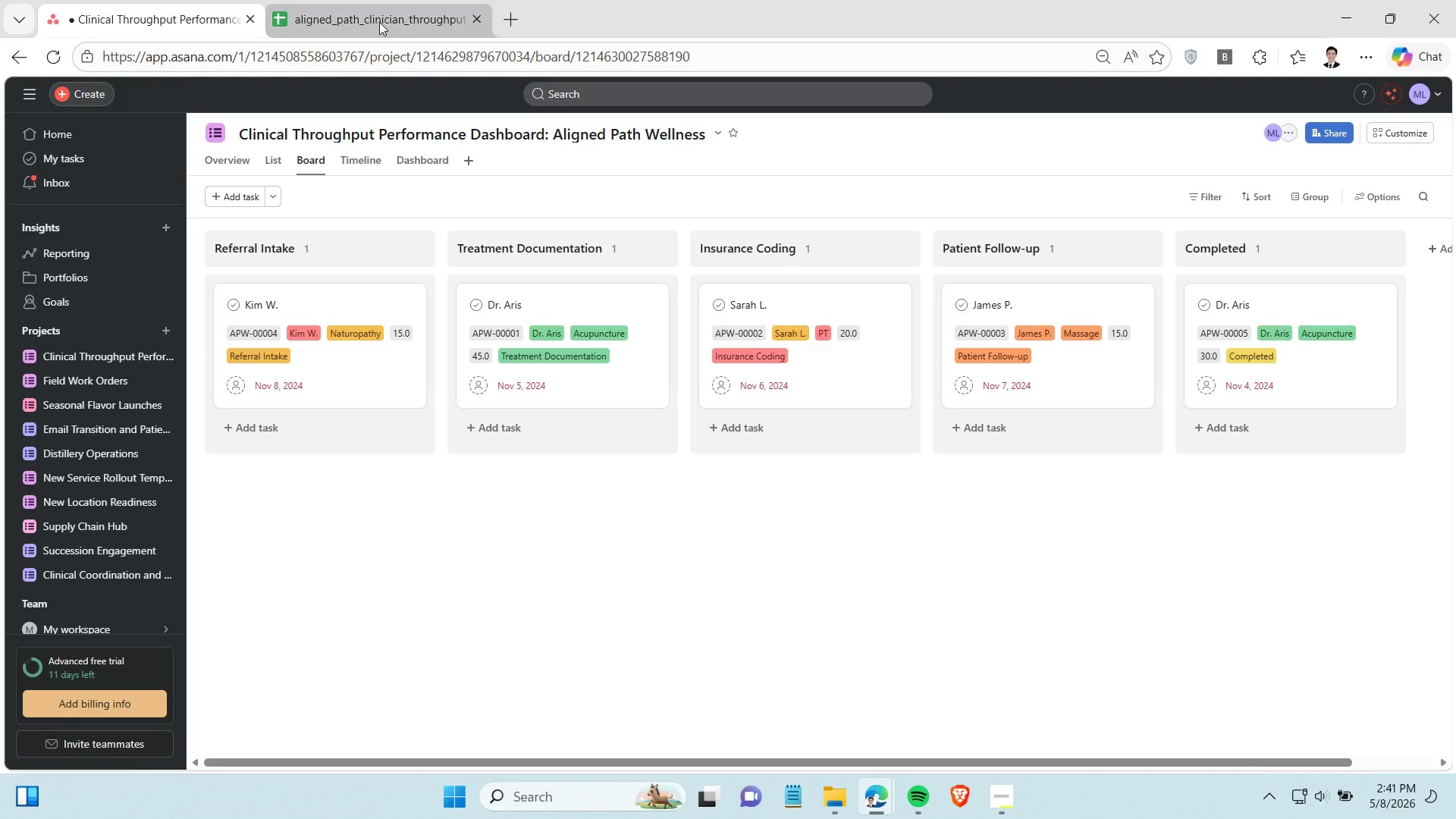 
left_click([376, 18])
 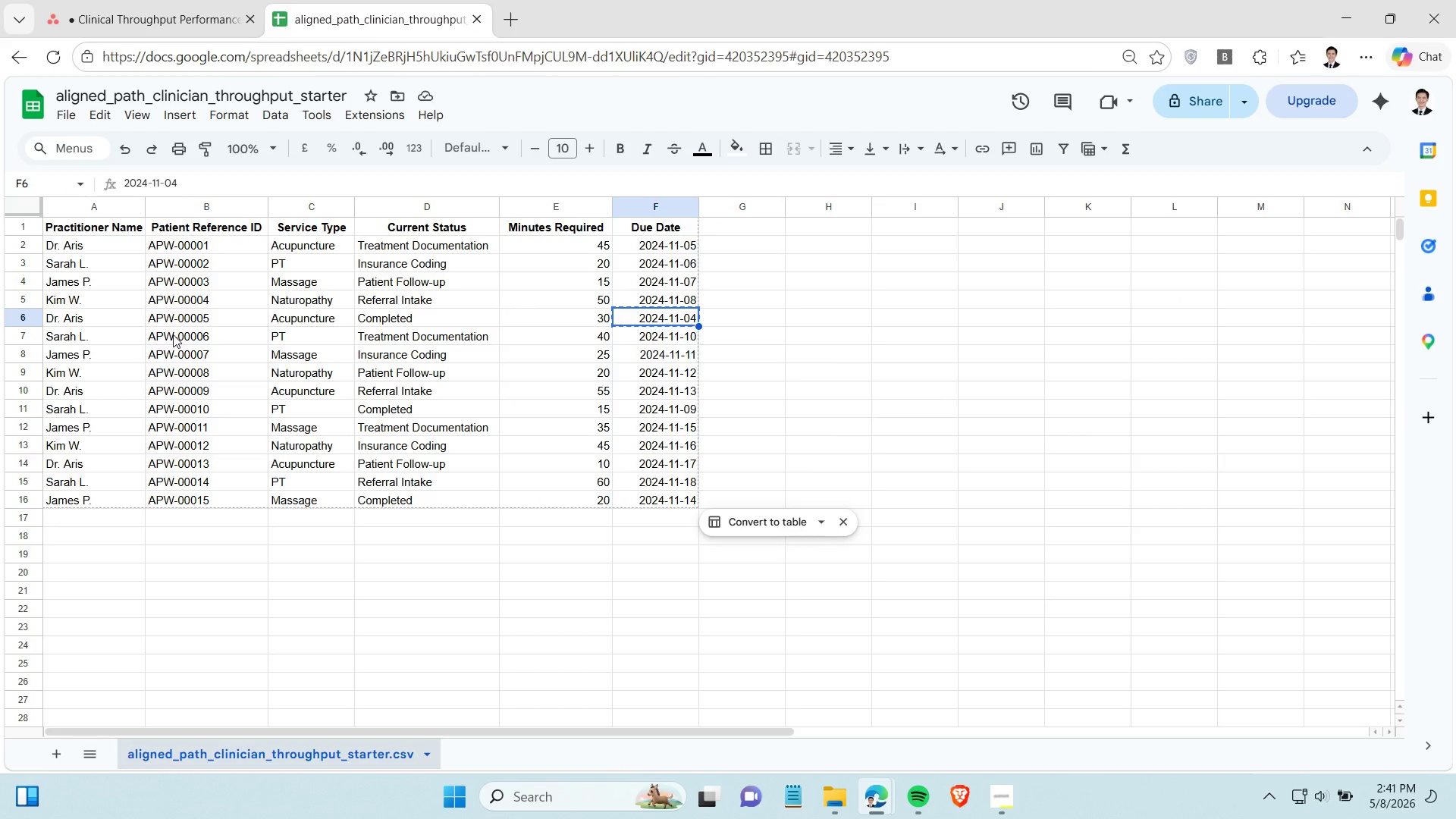 
left_click([173, 334])
 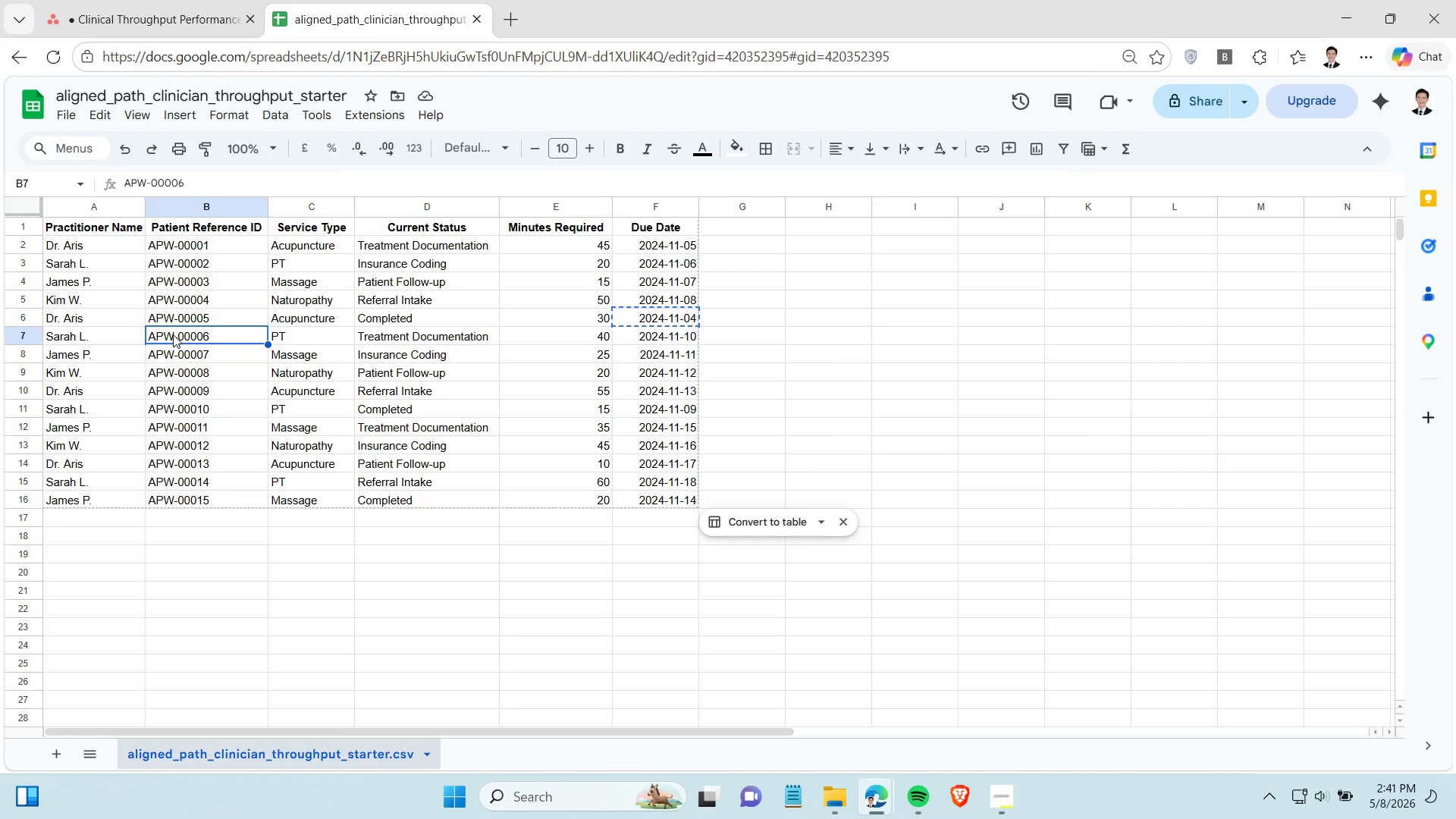 
key(Control+C)
 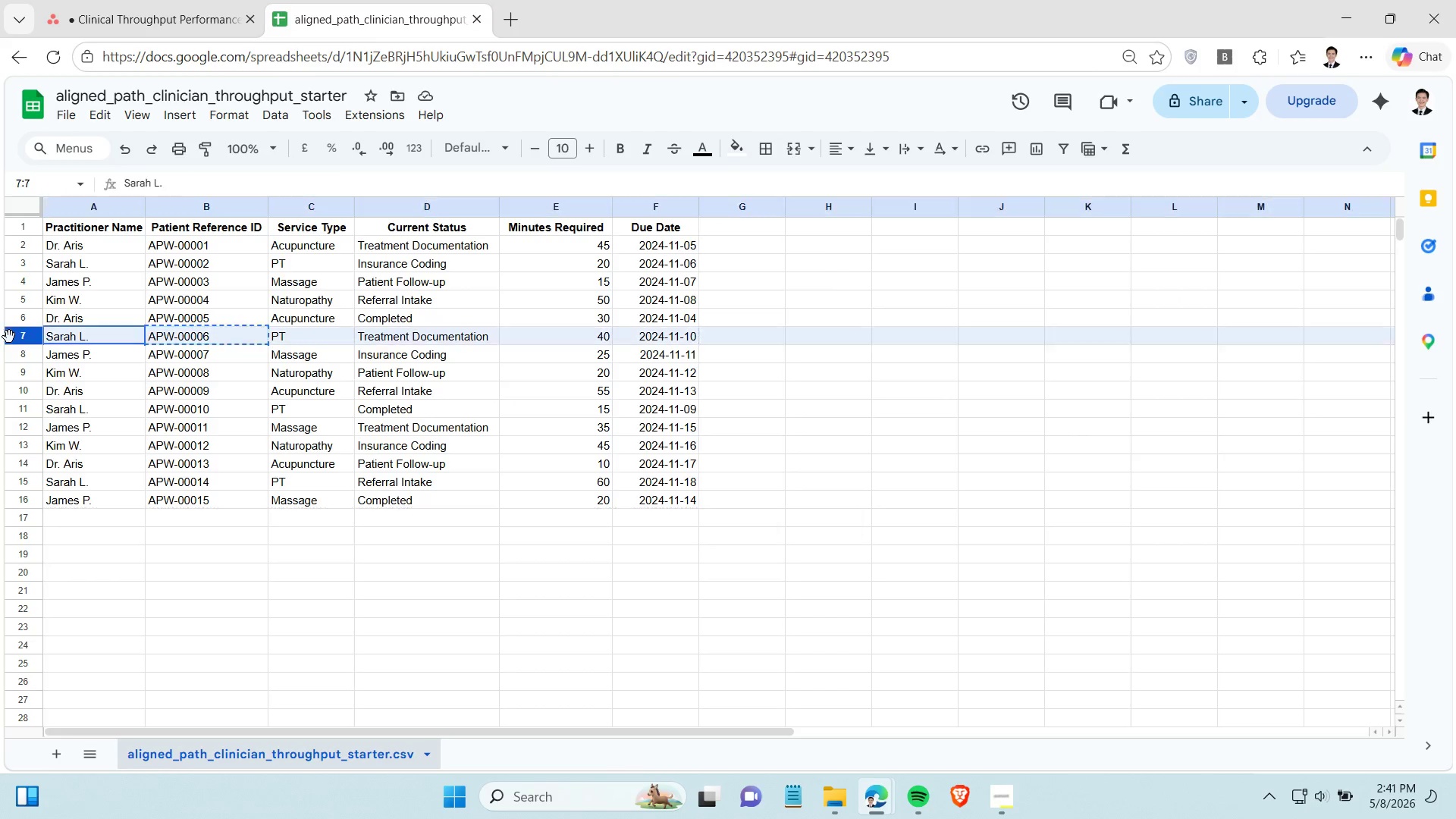 
left_click([9, 337])
 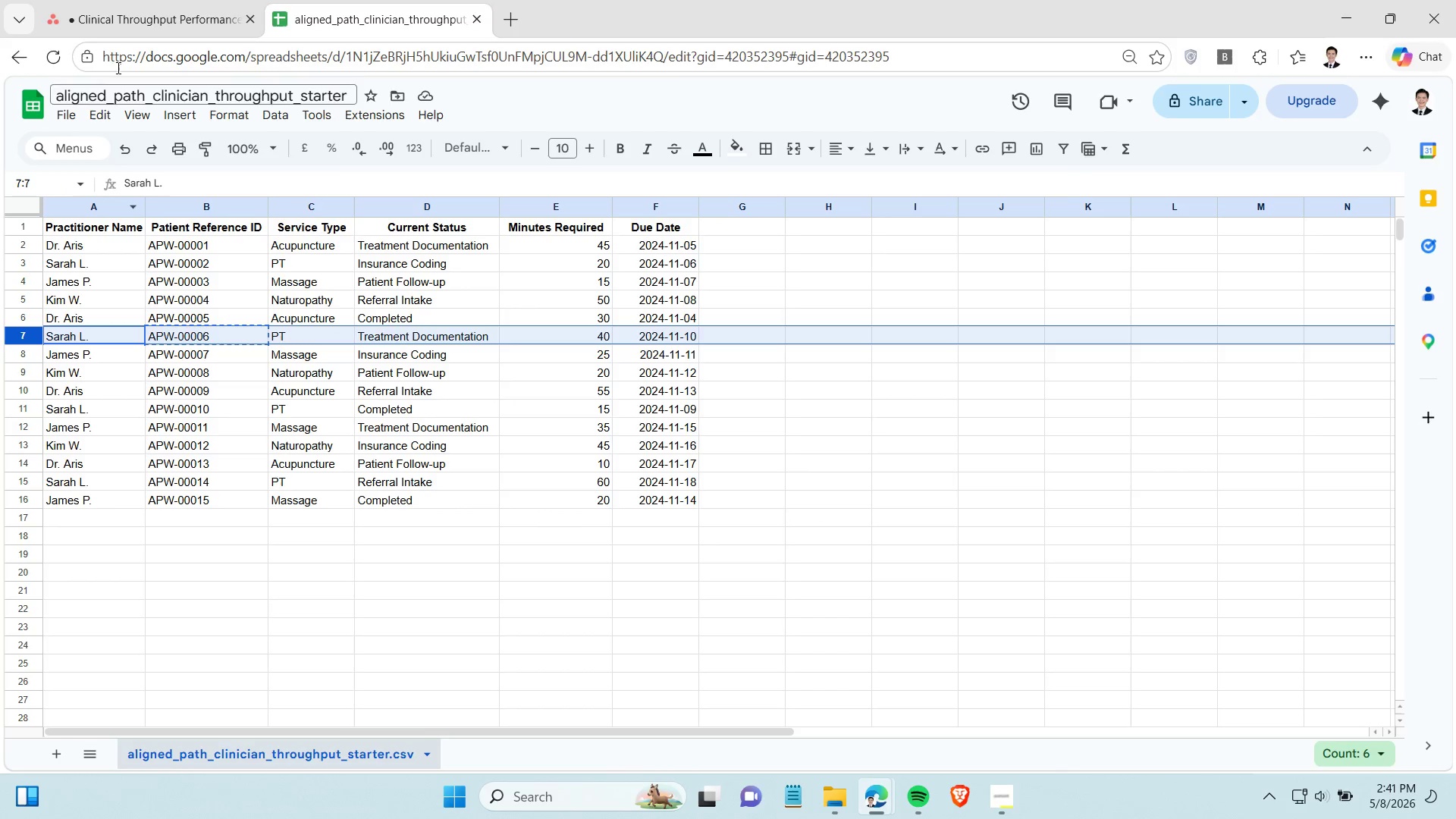 
left_click([132, 17])
 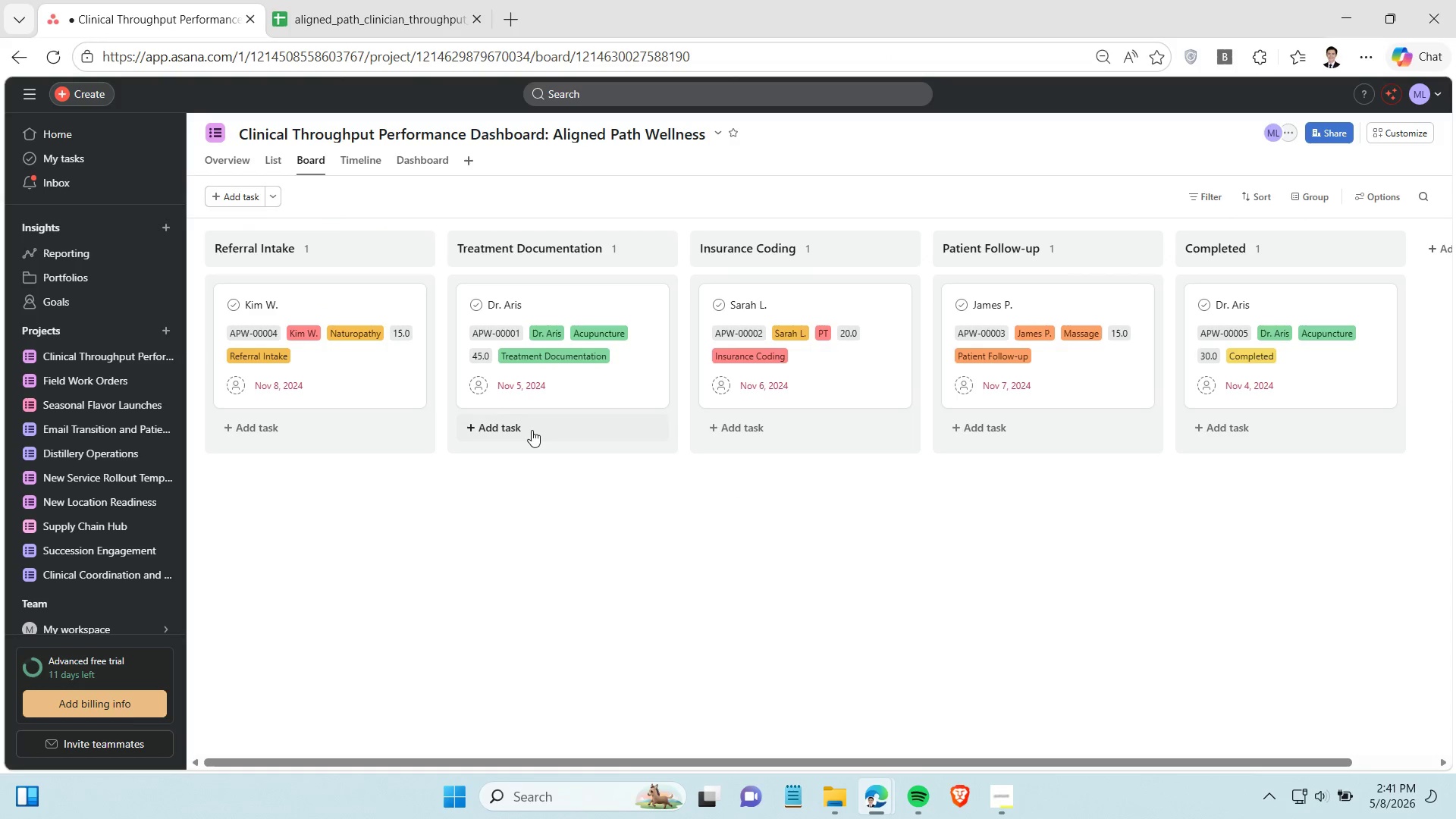 
left_click([532, 430])
 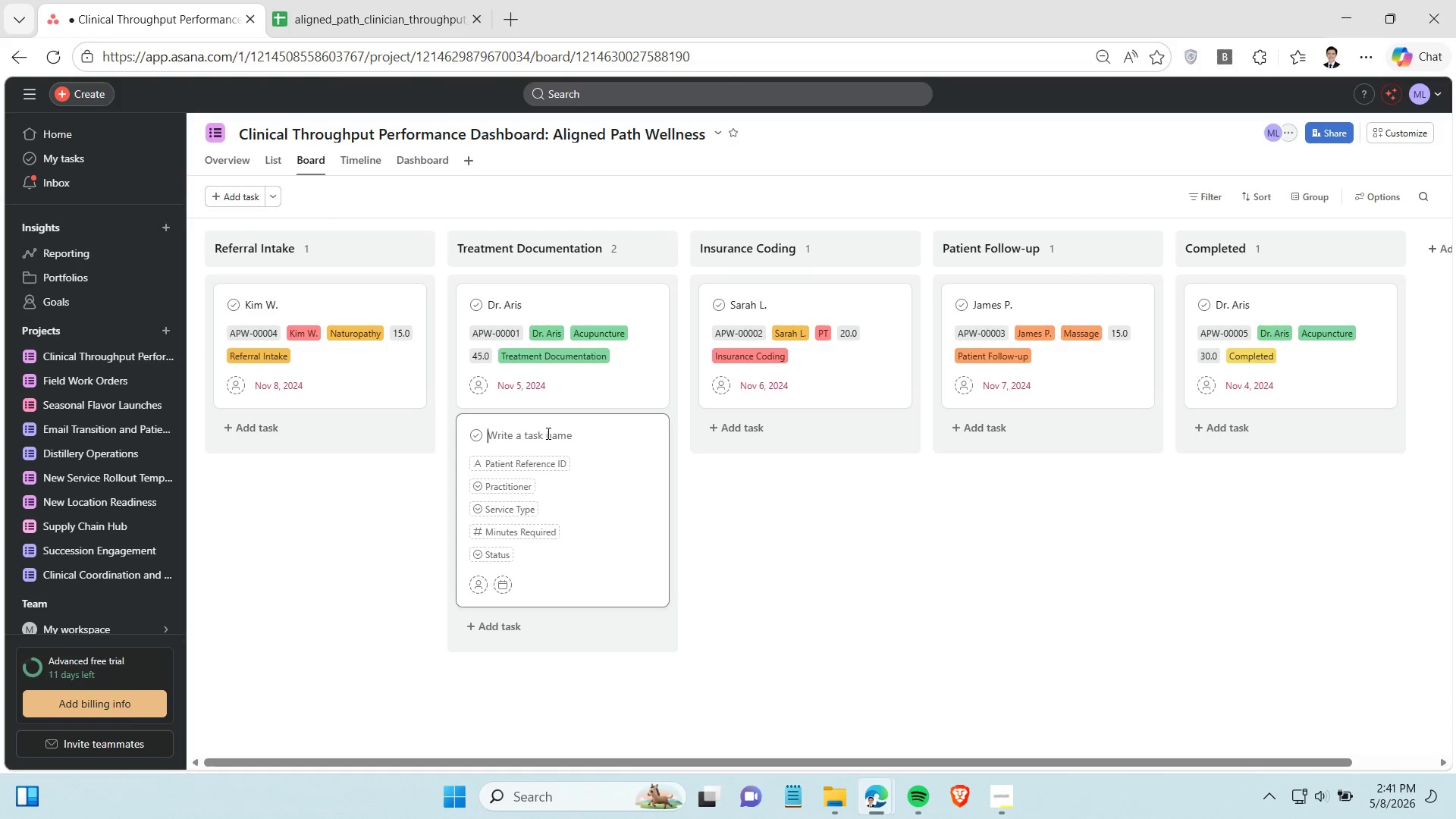 
type(Sarah L.)
 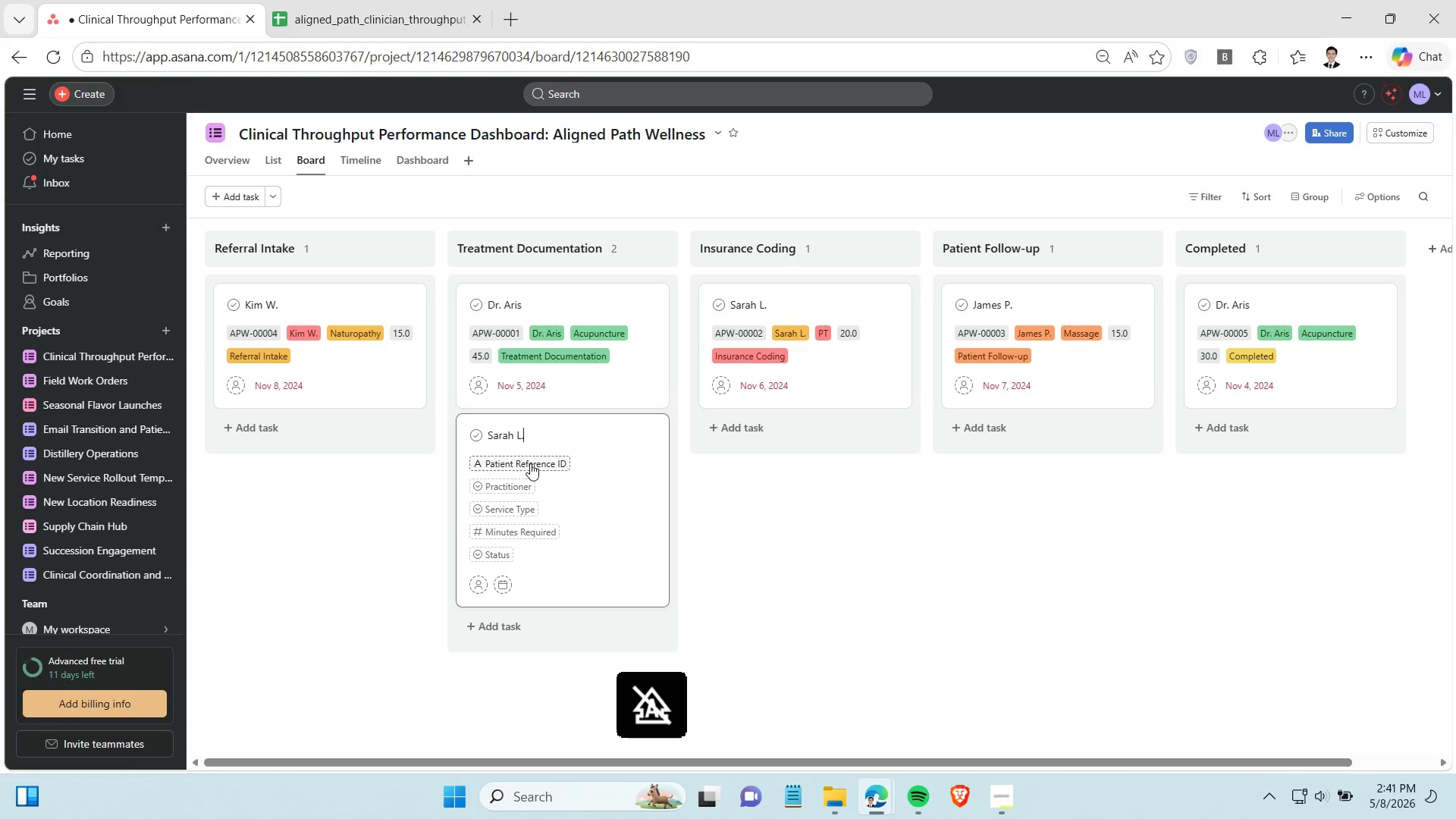 
left_click([530, 463])
 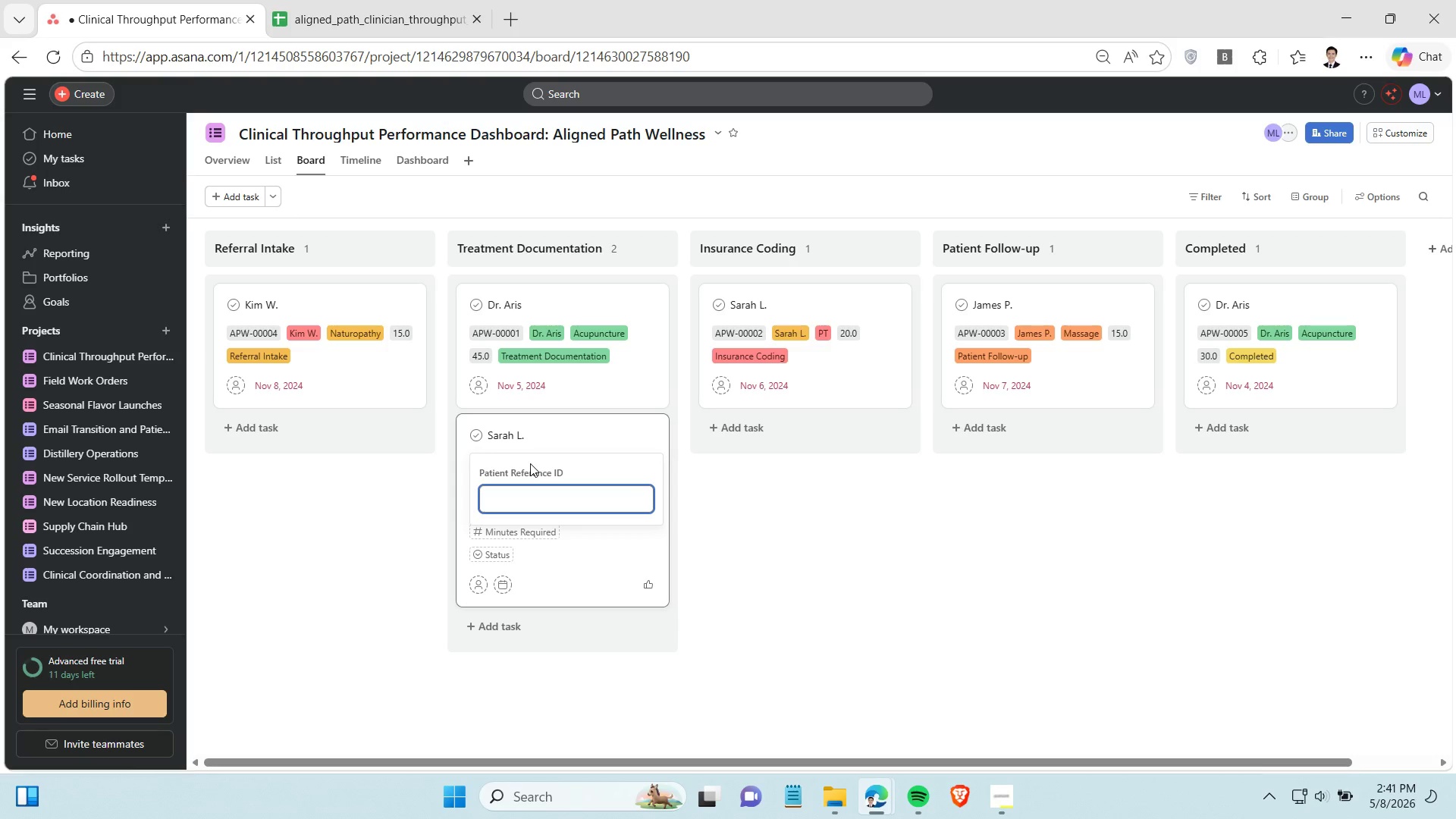 
key(Control+V)
 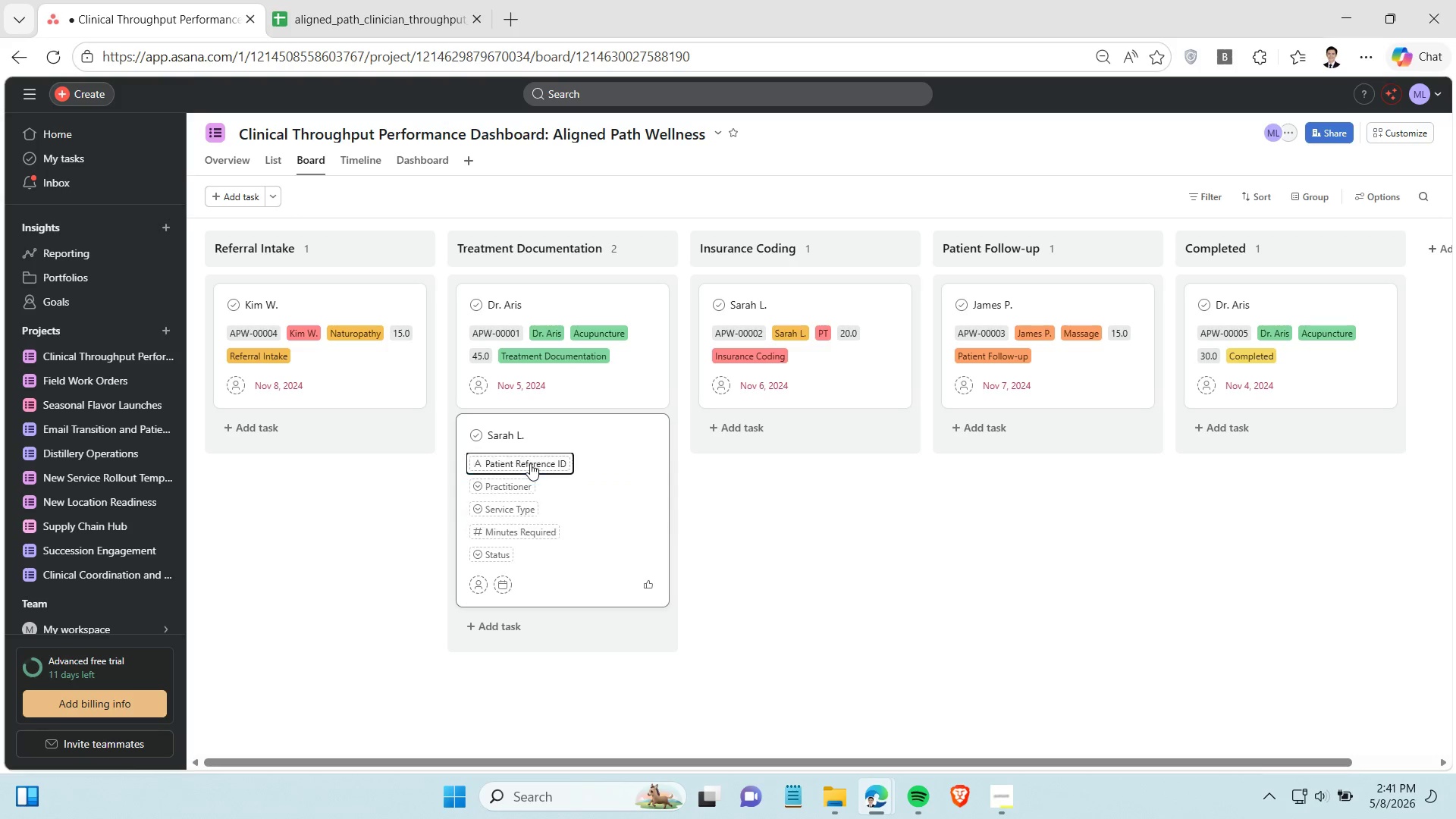 
key(Enter)
 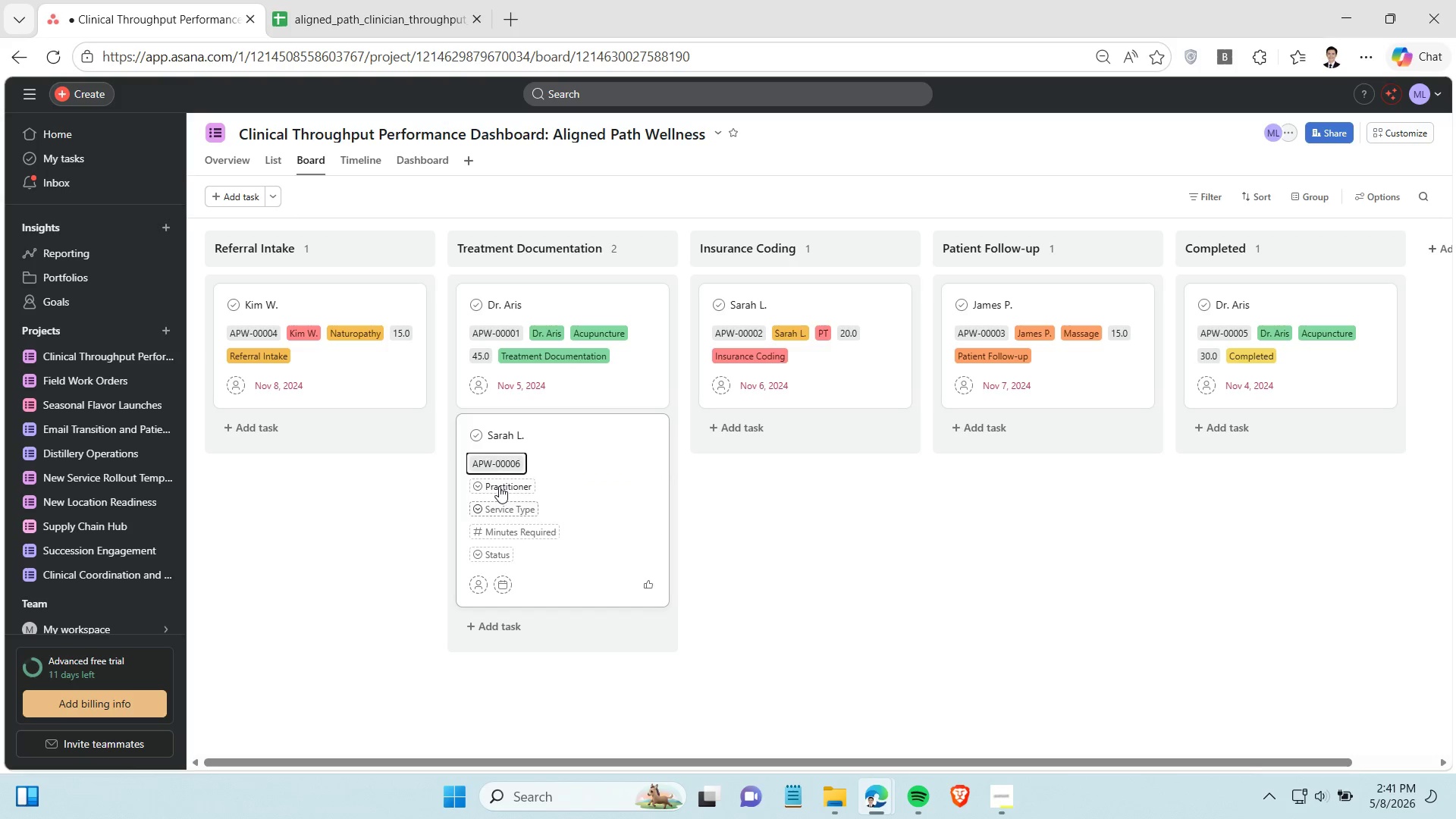 
left_click([499, 483])
 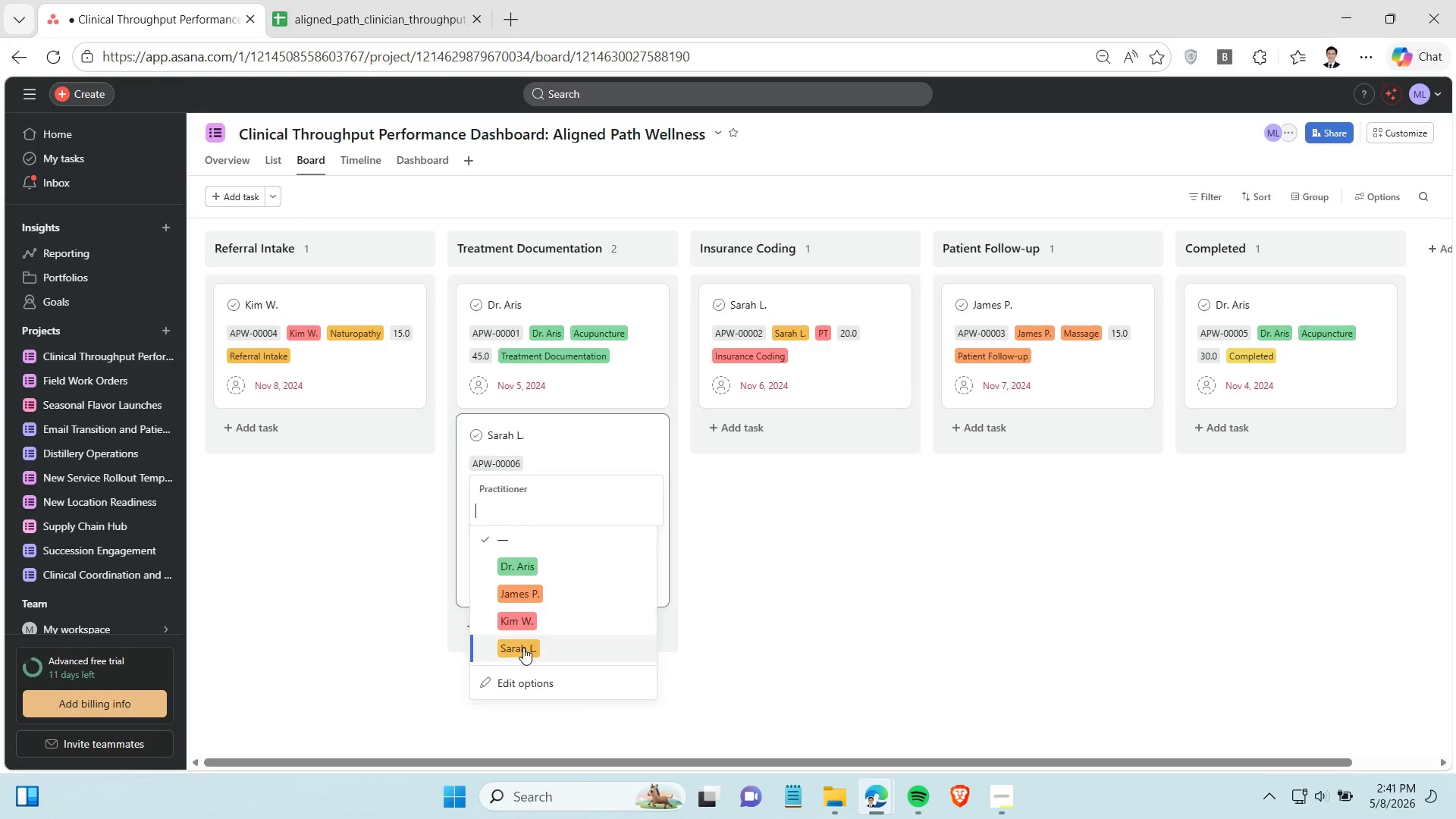 
left_click([523, 649])
 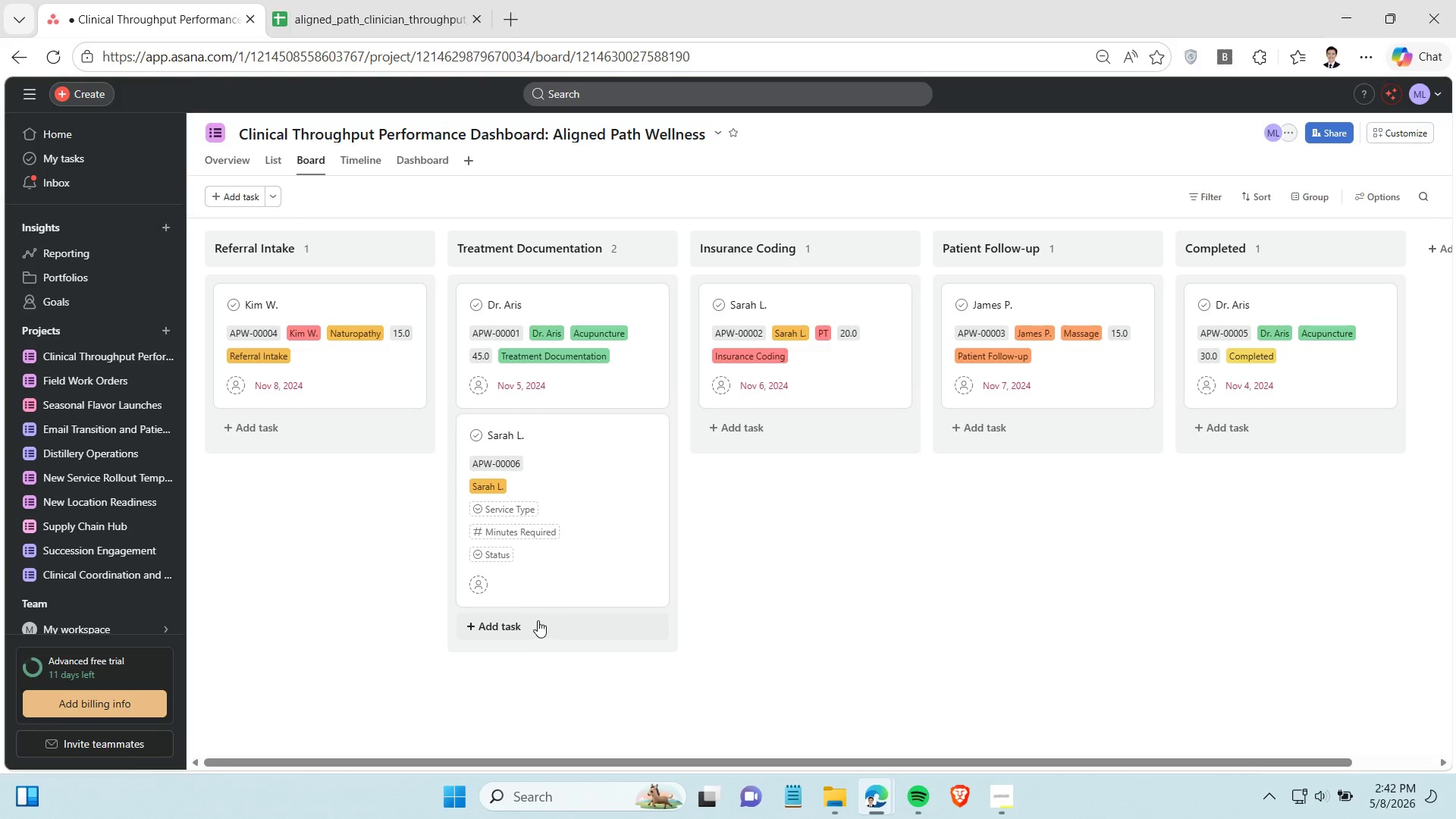 
wait(13.42)
 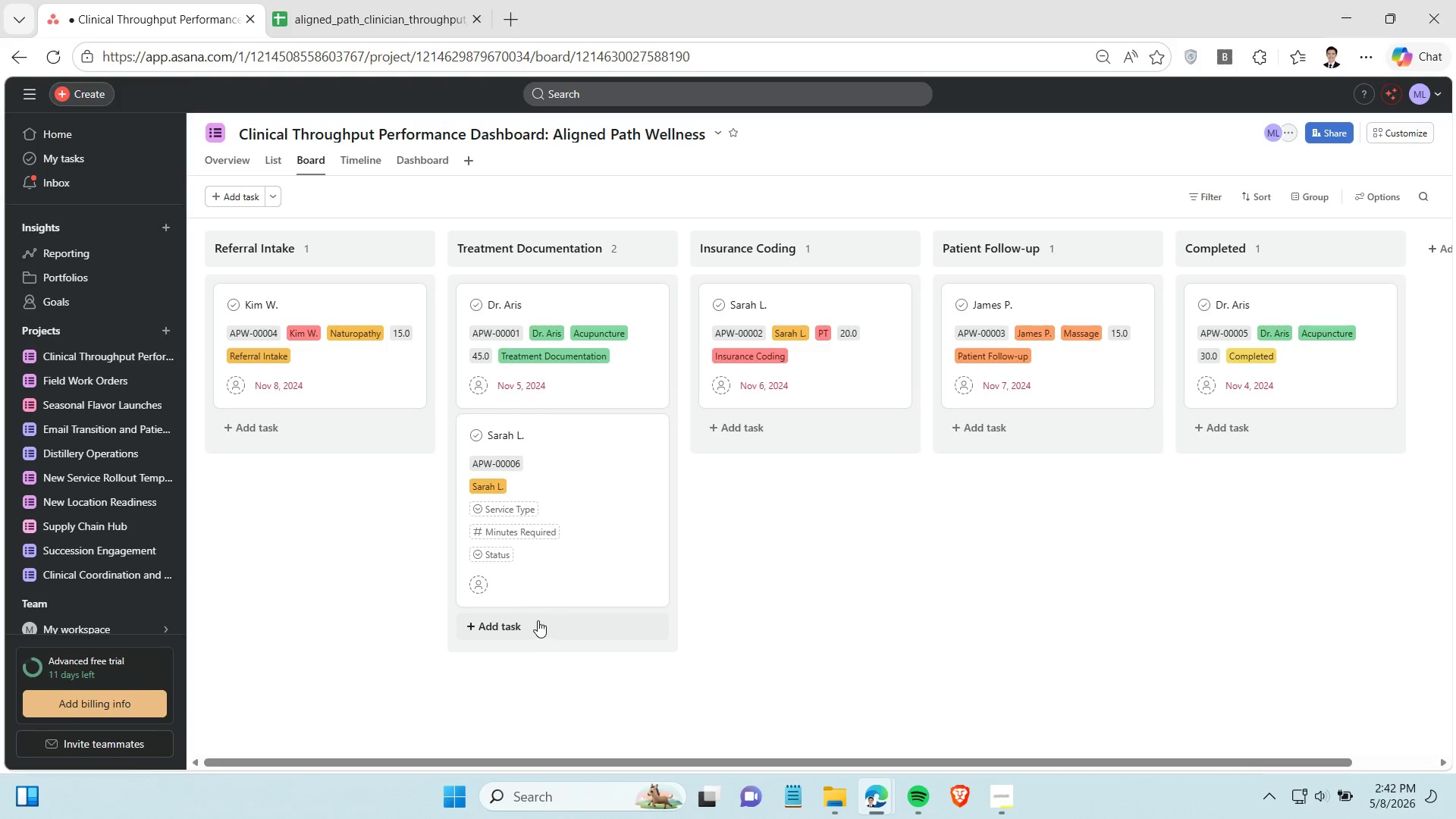 
left_click([353, 8])
 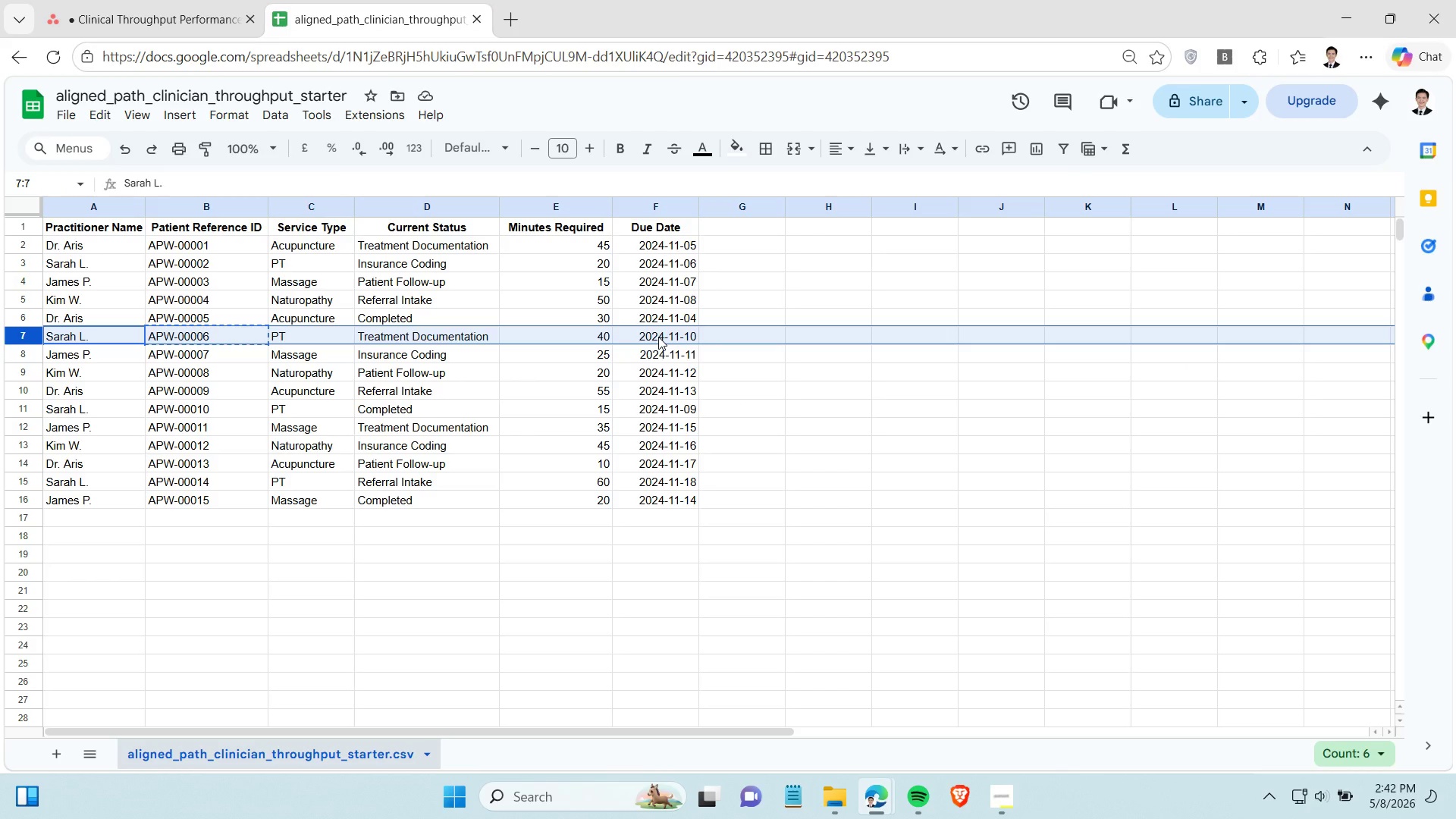 
left_click([658, 337])
 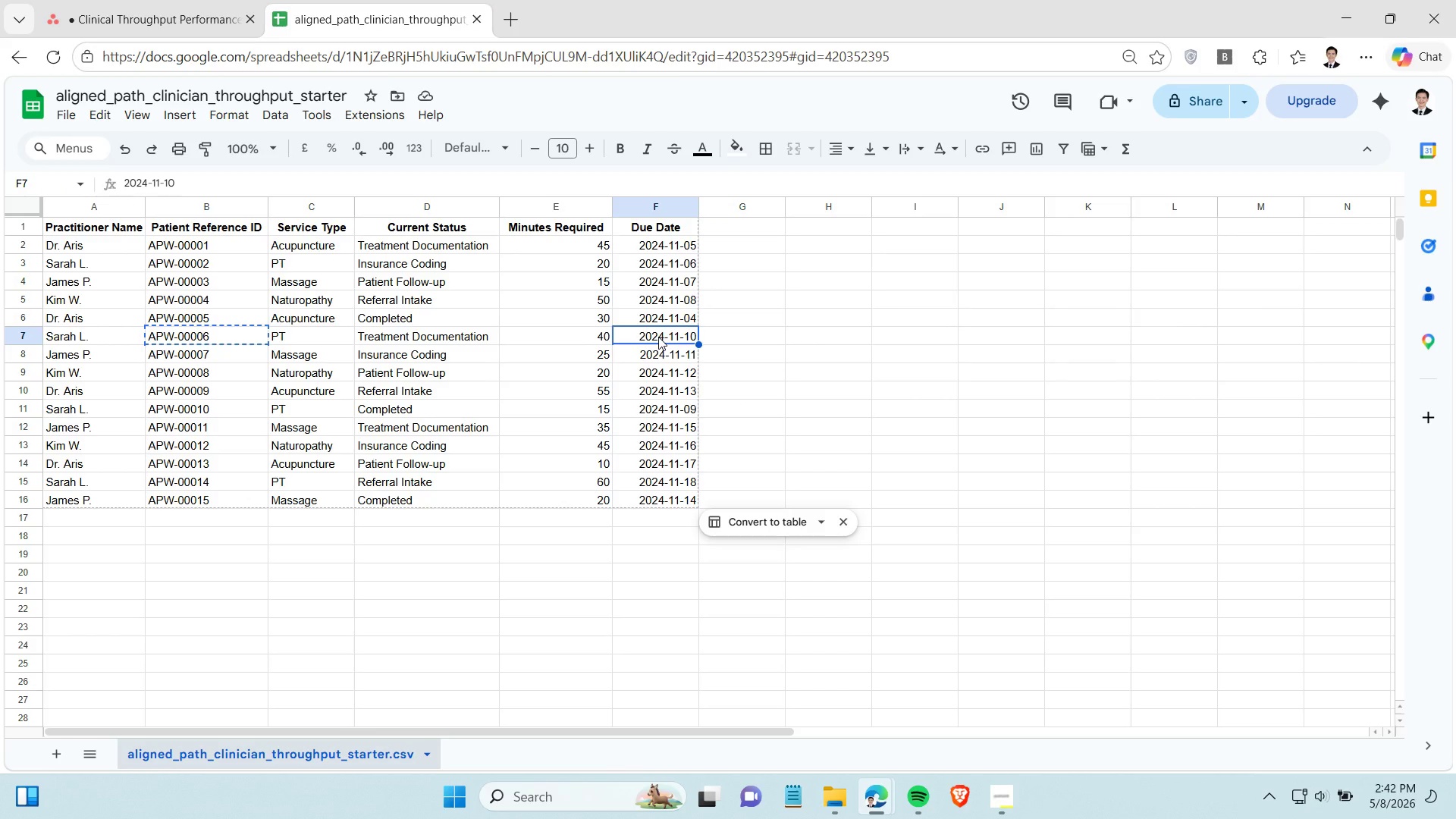 
key(Control+C)
 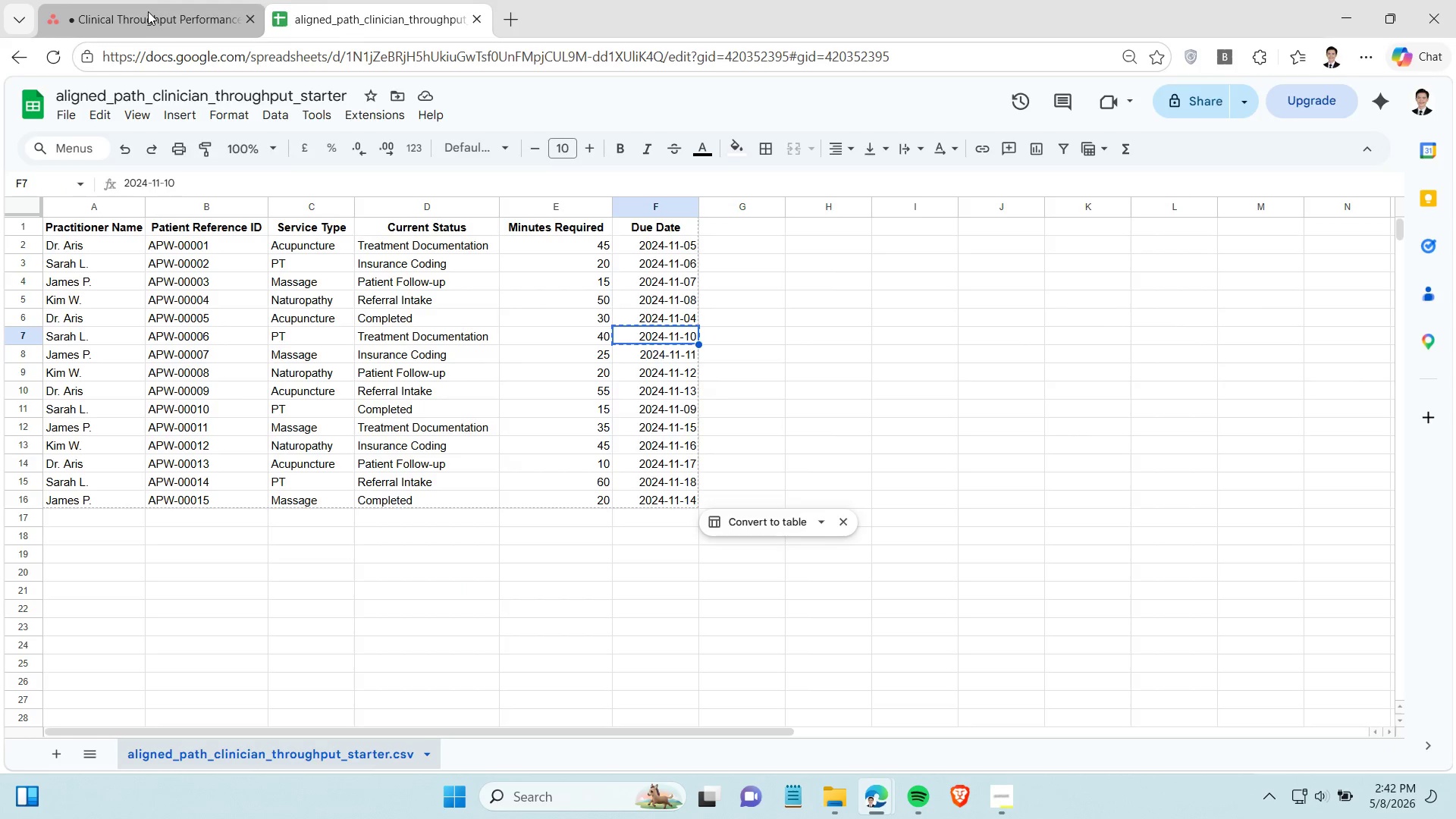 
left_click([148, 11])
 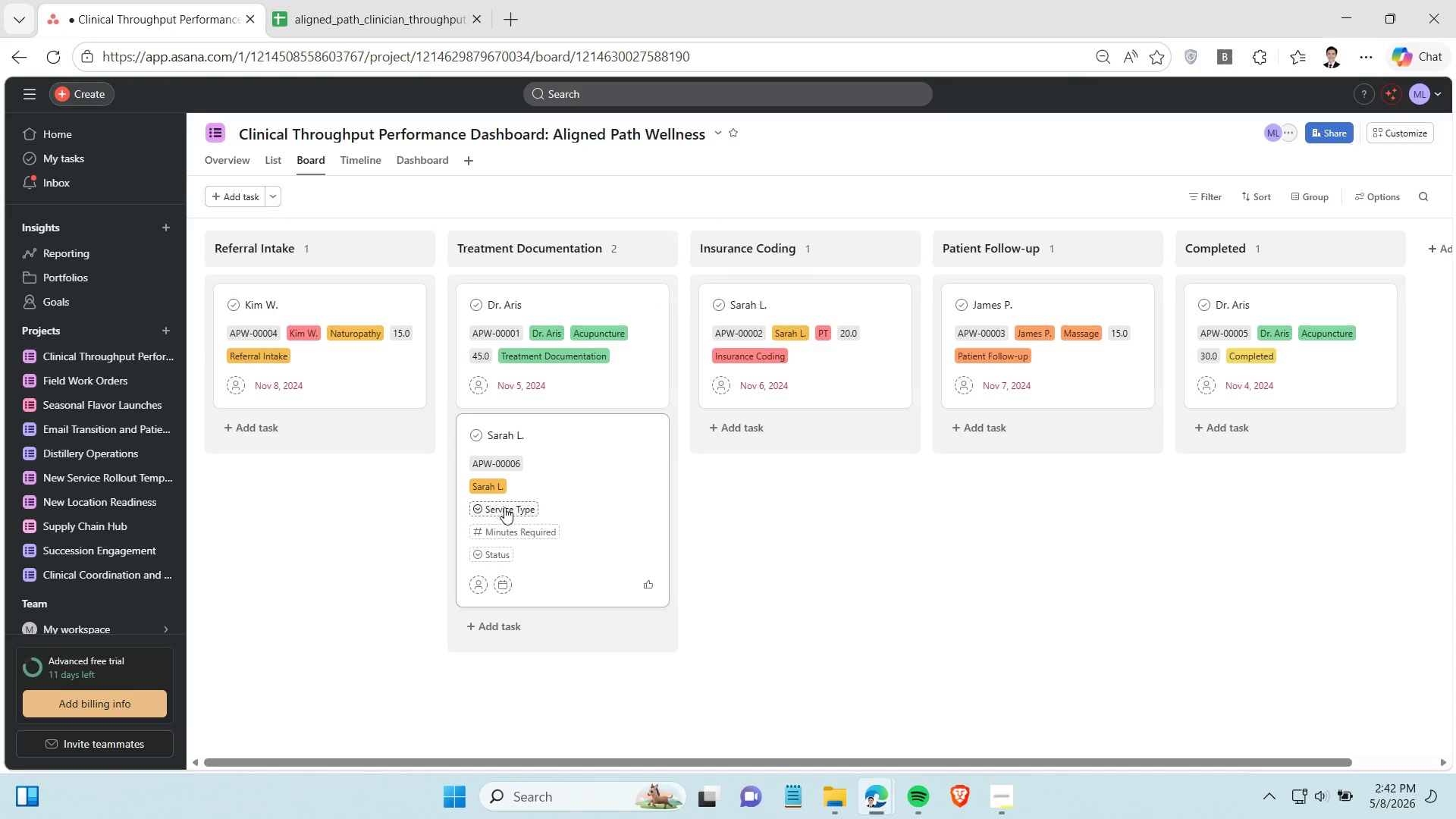 
left_click([504, 507])
 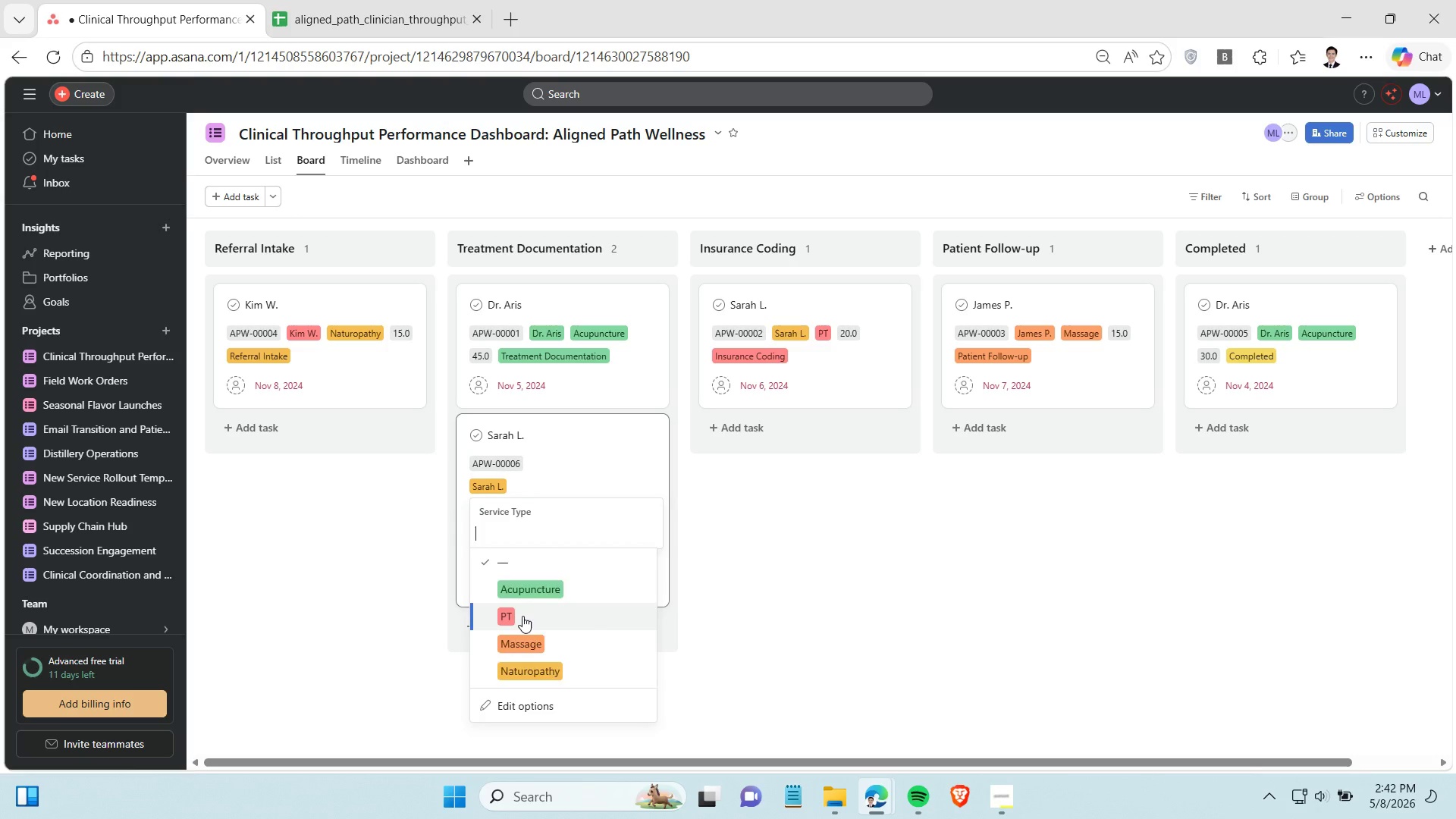 
left_click([522, 616])
 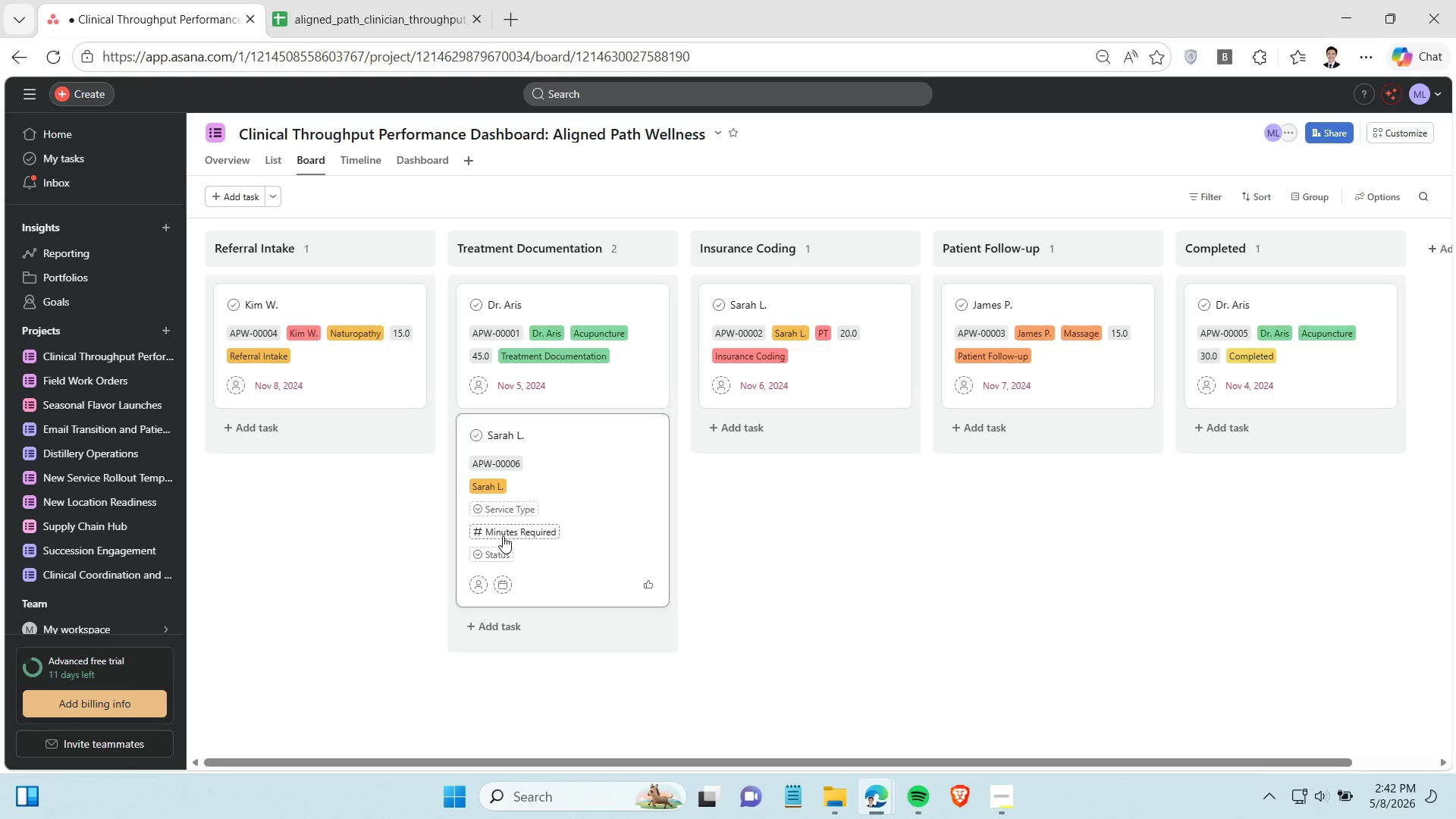 
left_click([503, 536])
 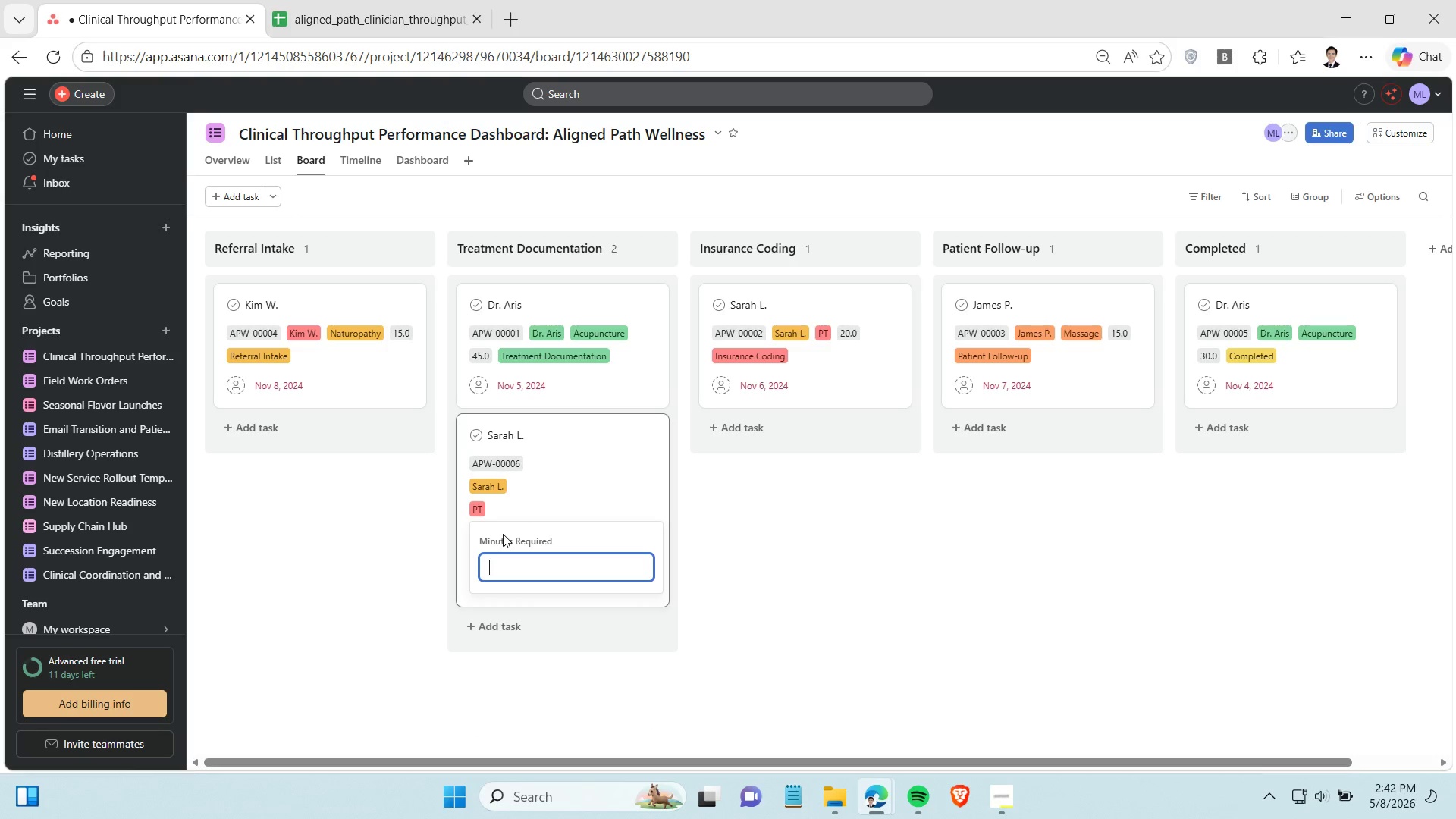 
type(40)
 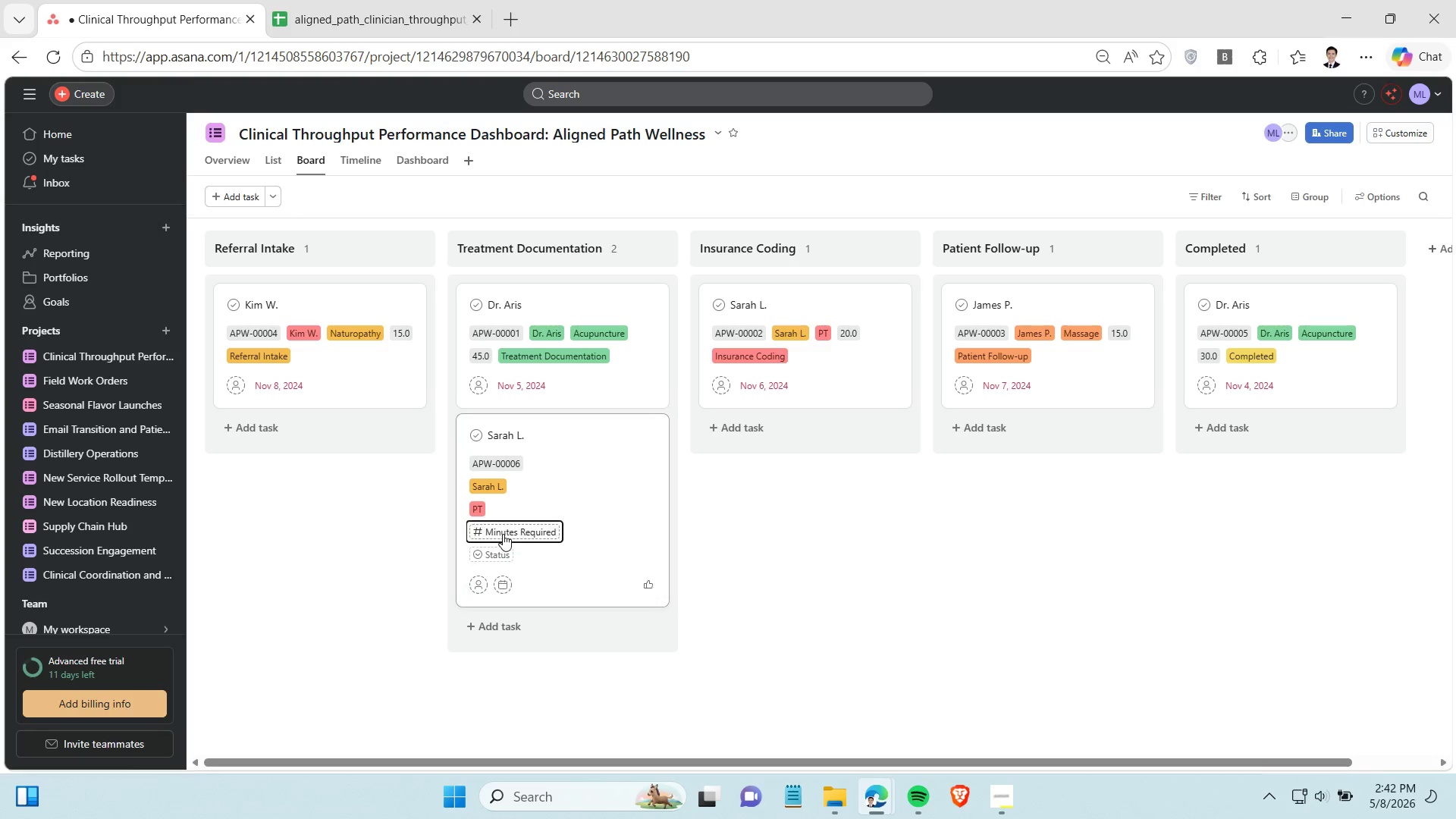 
key(Enter)
 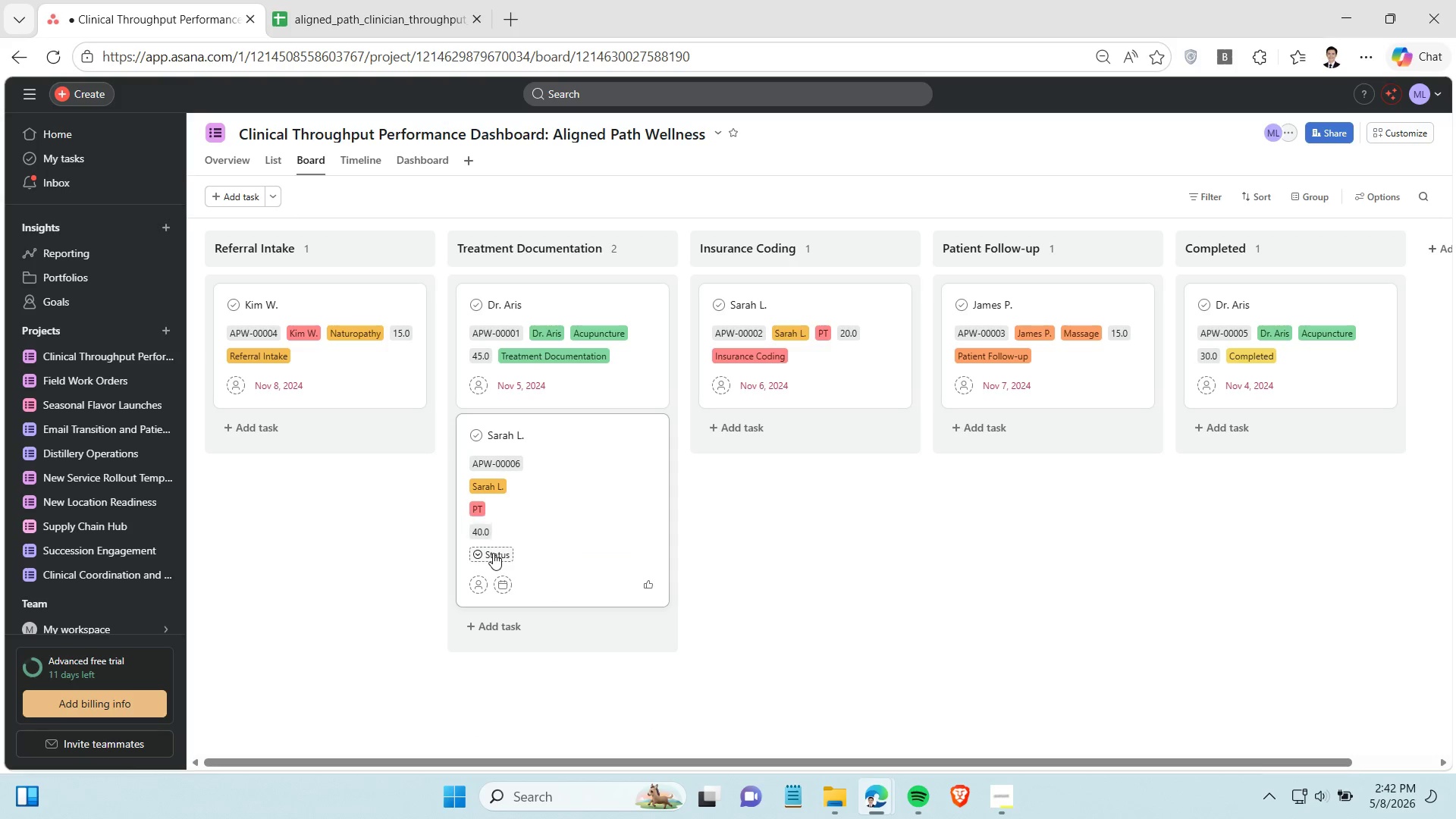 
left_click([493, 553])
 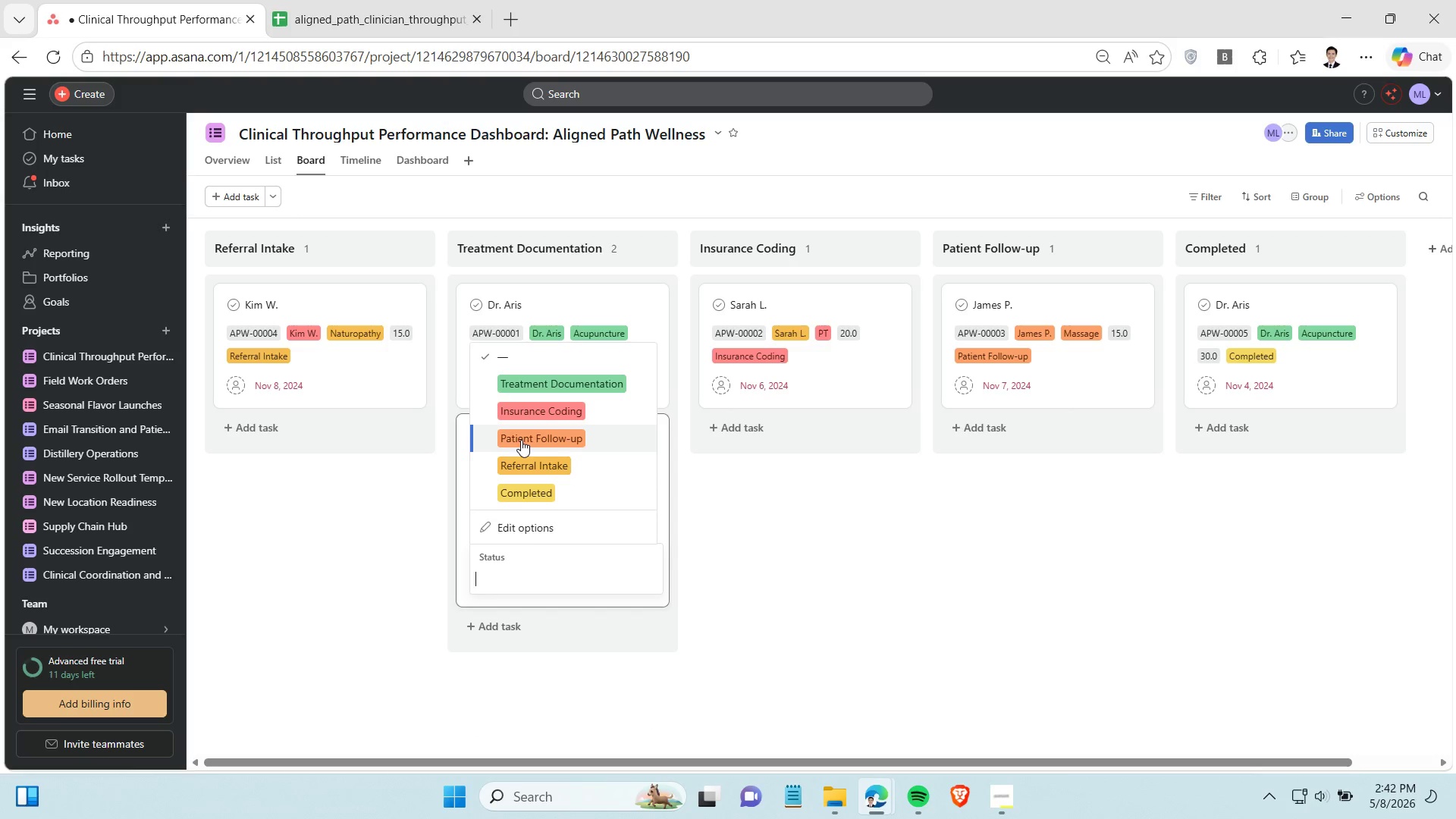 
left_click([522, 387])
 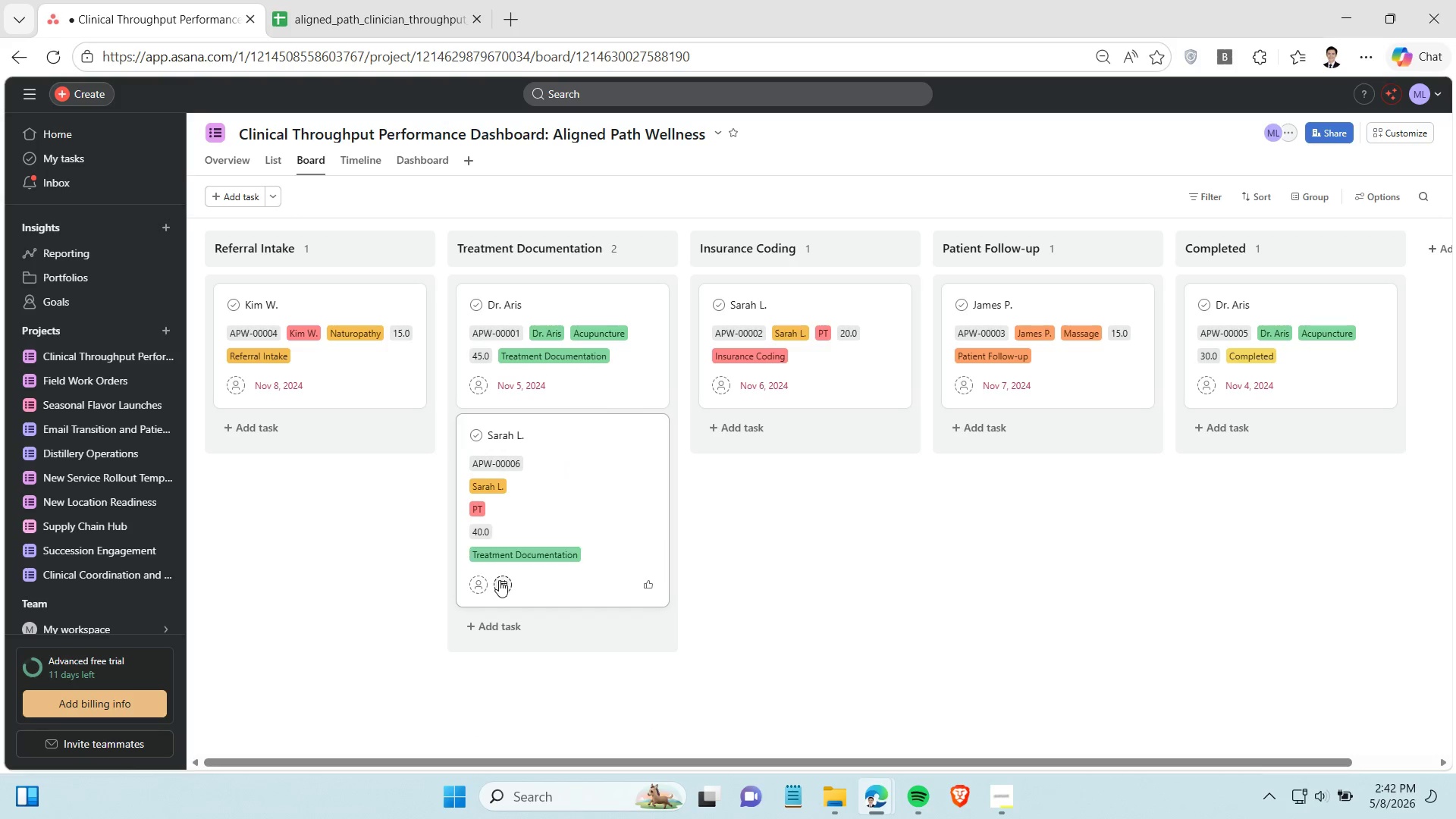 
left_click([499, 580])
 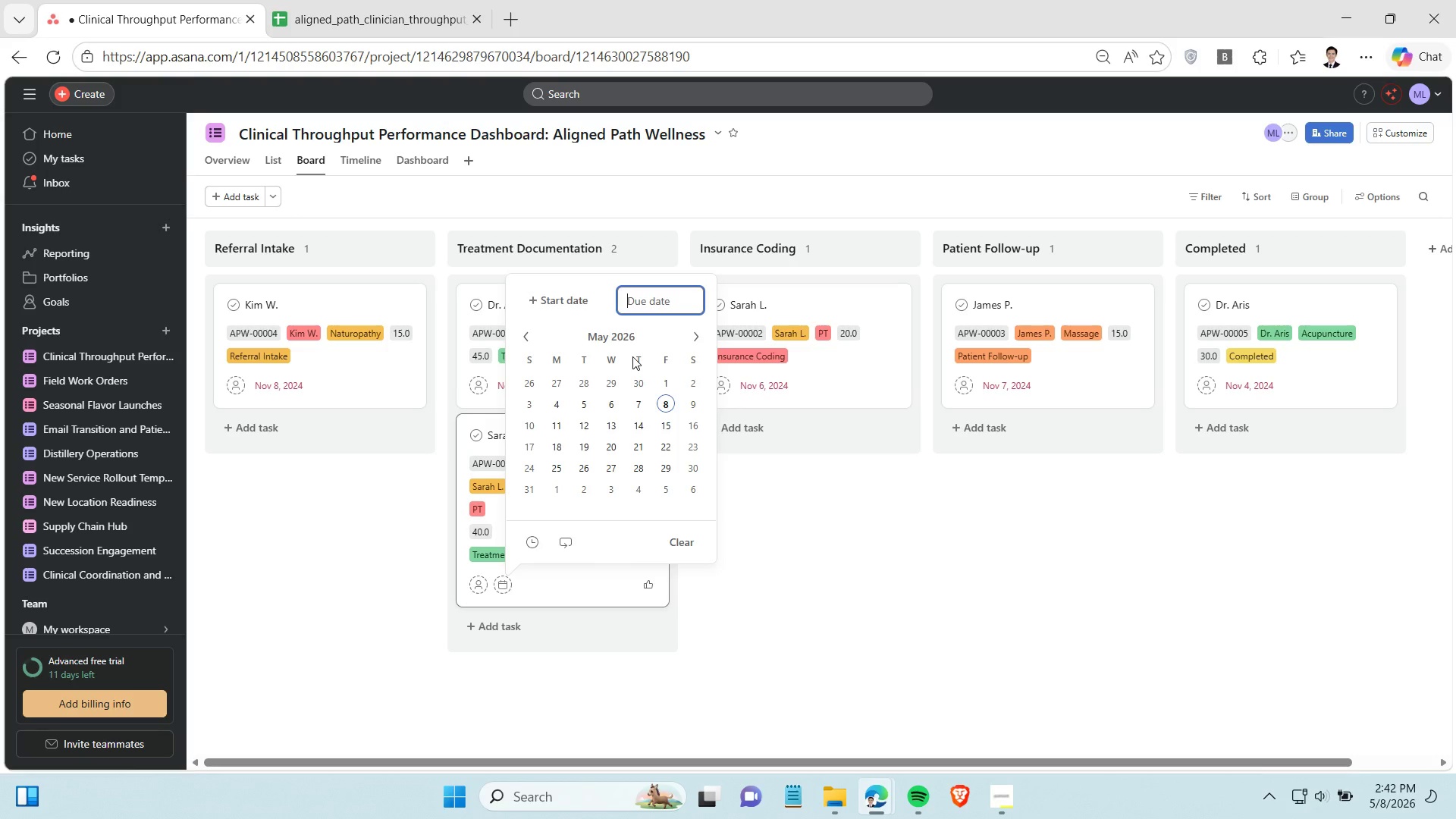 
key(Control+V)
 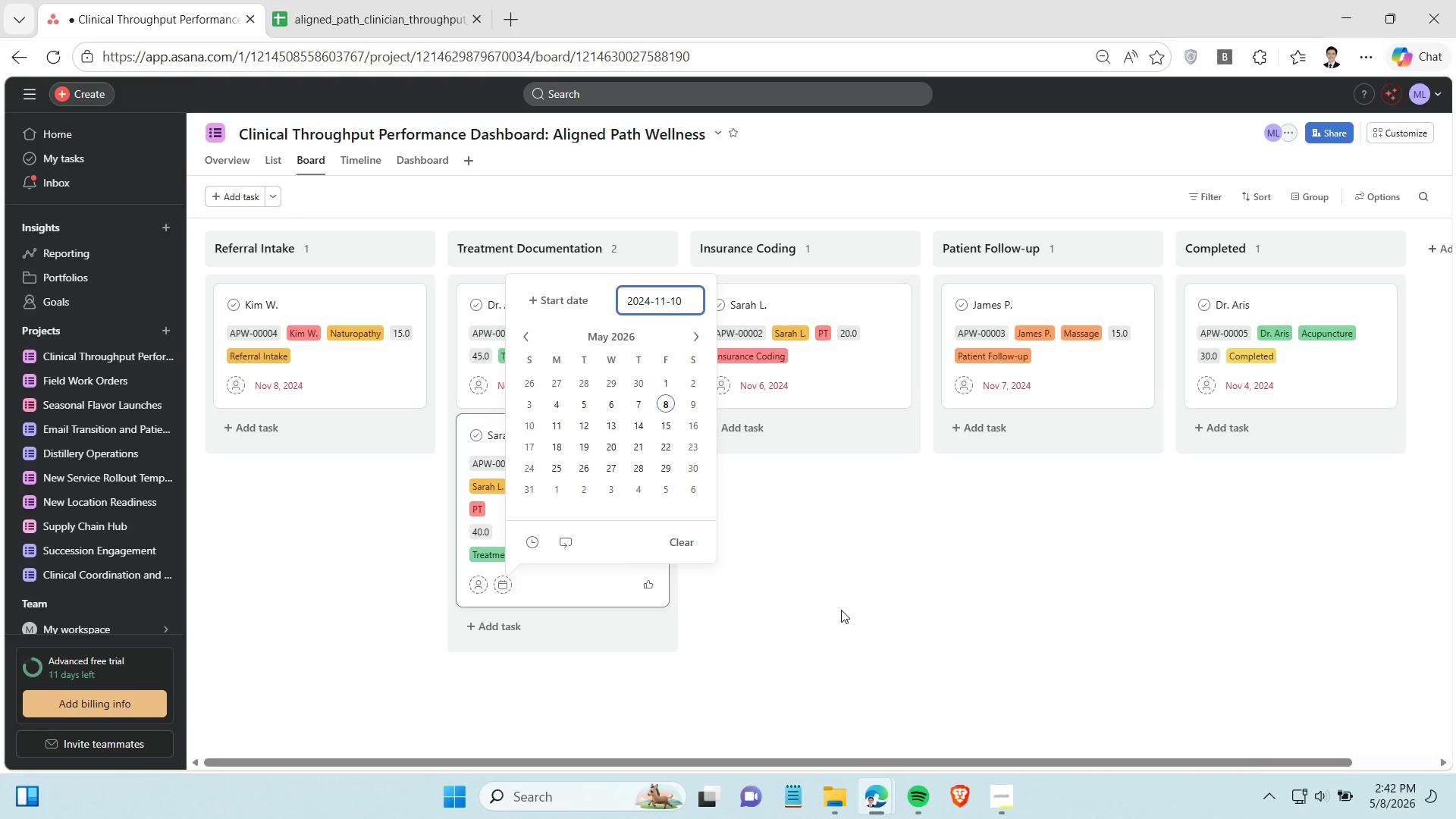 
left_click([842, 611])
 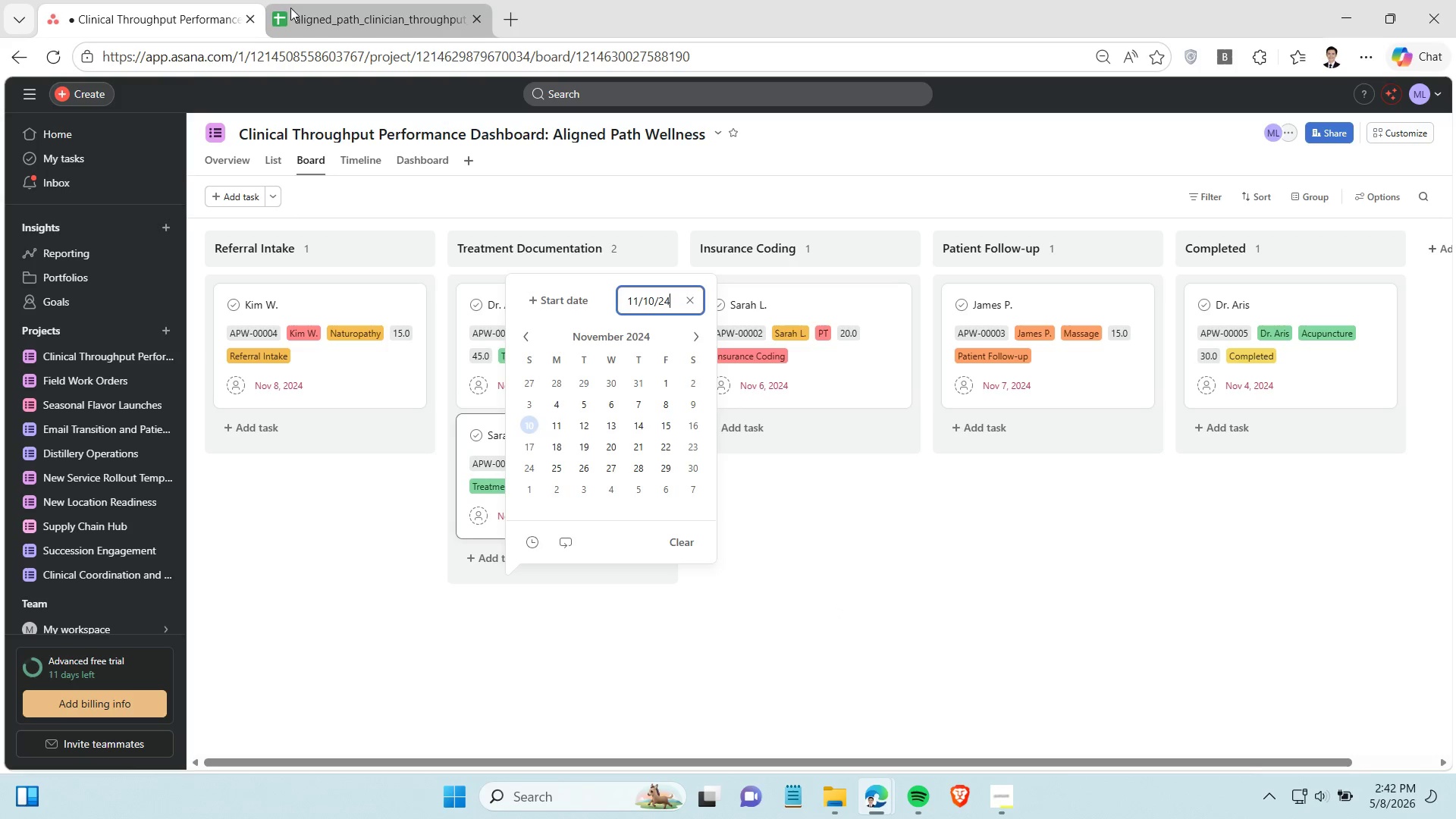 
left_click([293, 7])
 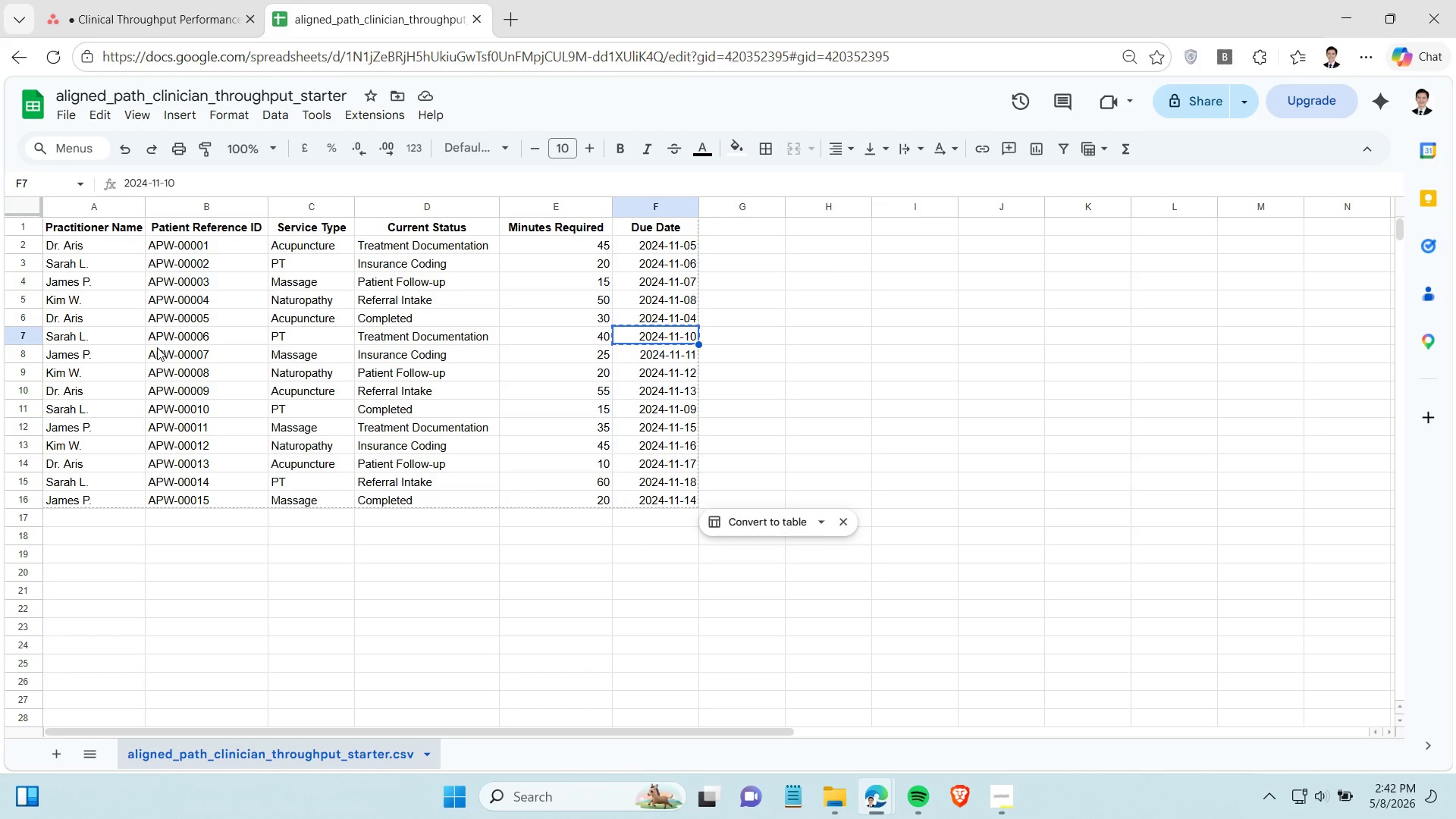 
key(Control+C)
 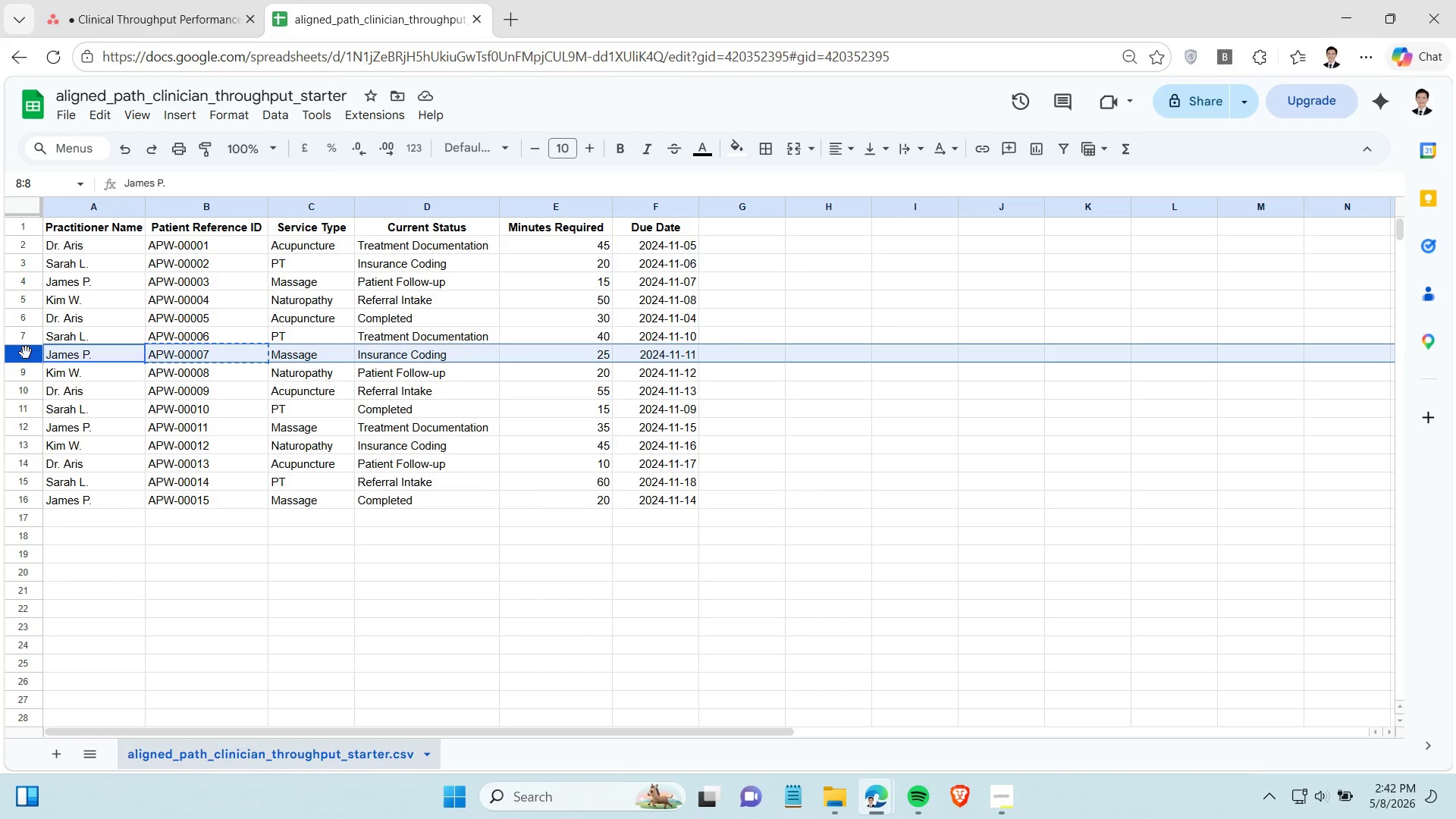 
left_click([26, 353])
 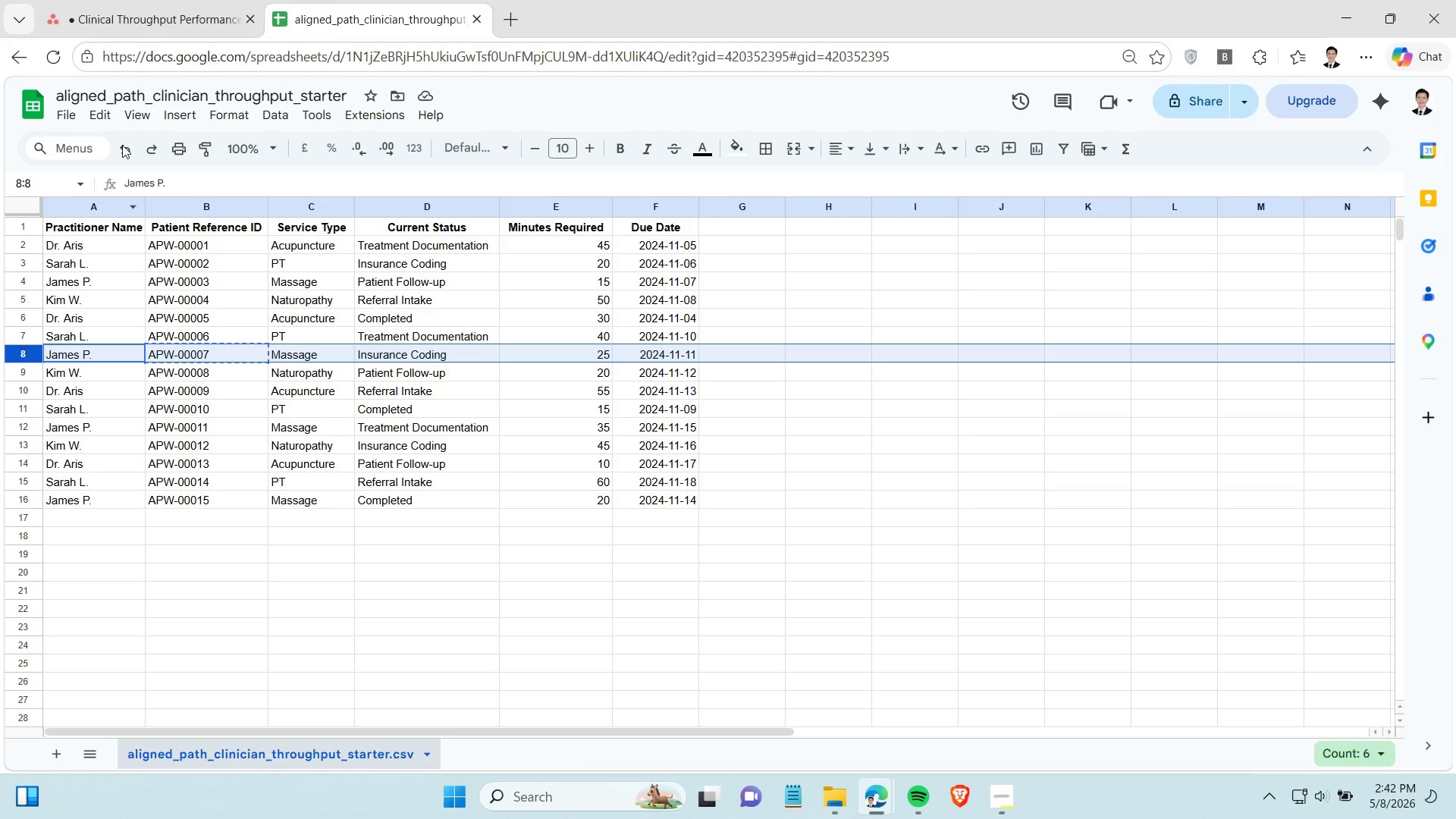 
left_click([135, 18])
 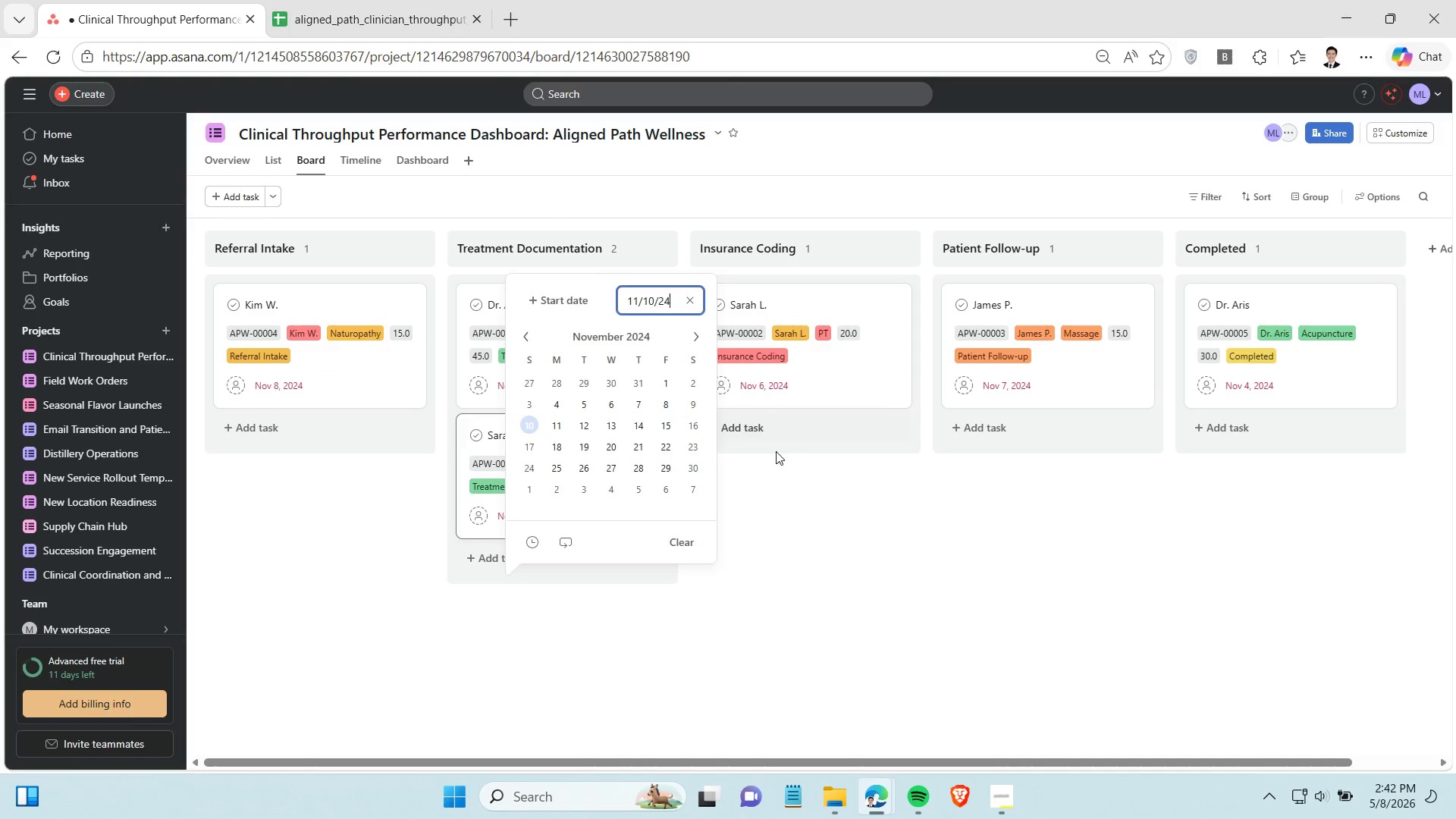 
left_click([800, 472])
 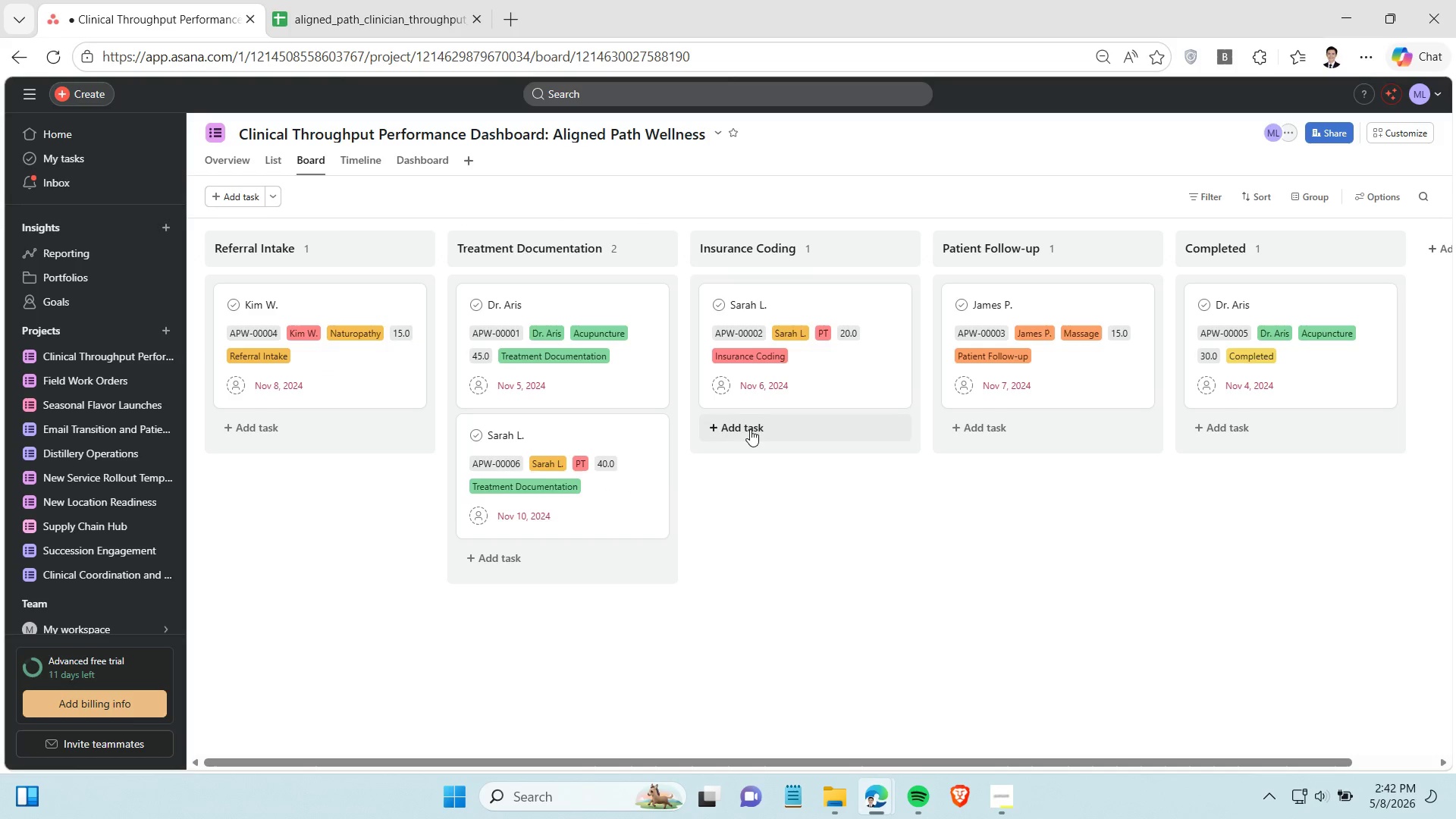 
left_click([750, 429])
 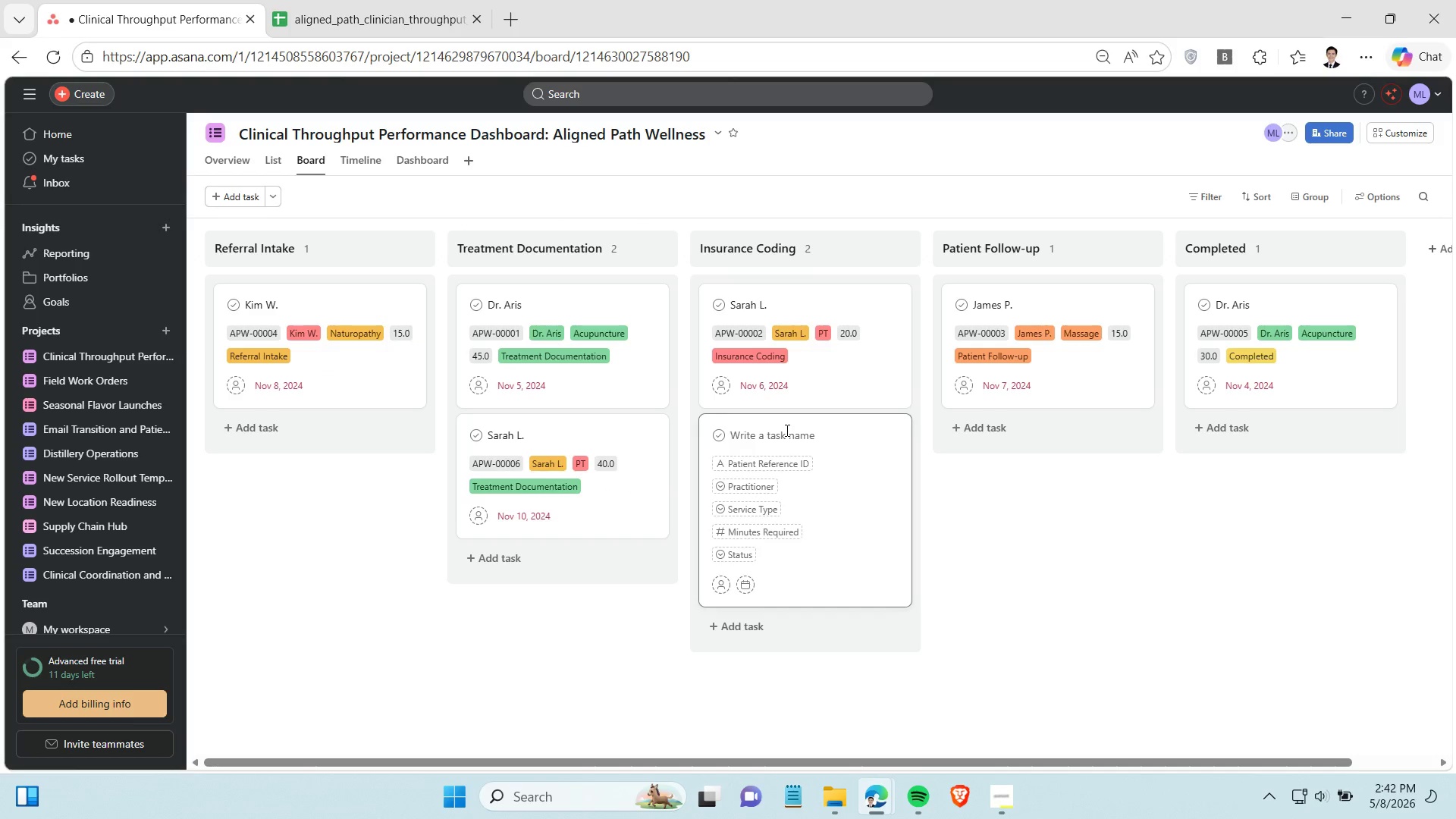 
type(James P.)
 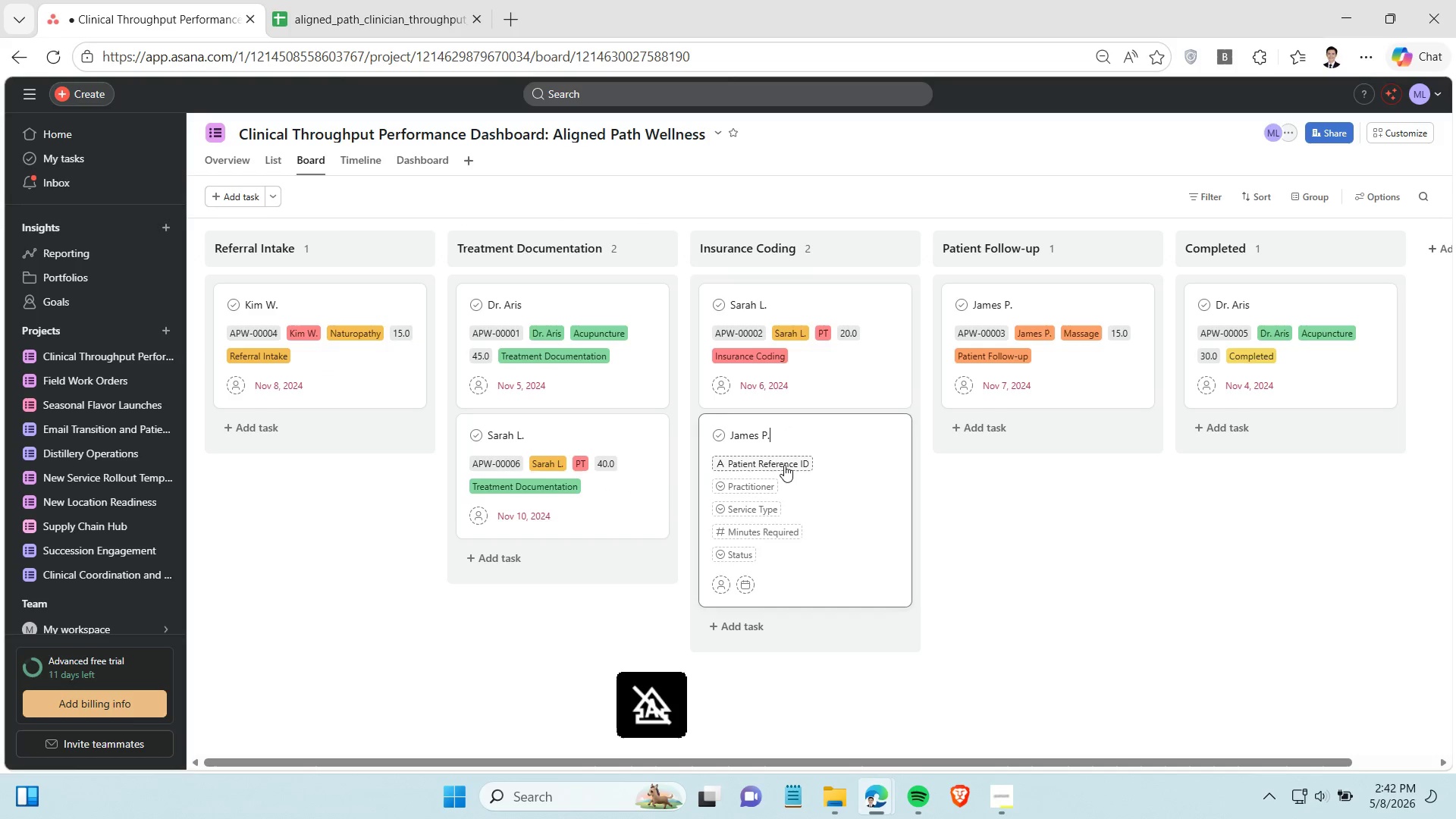 
left_click([784, 465])
 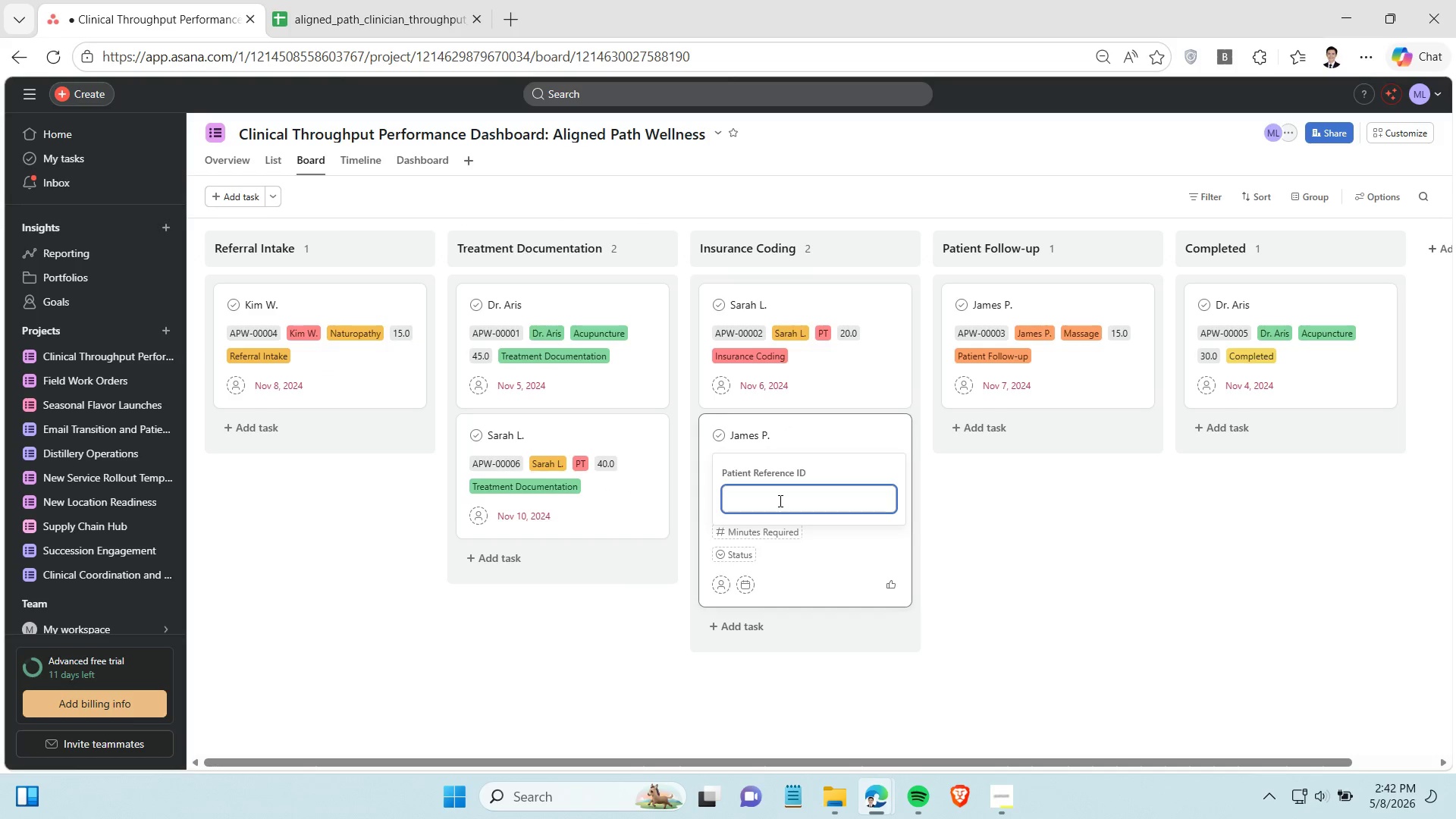 
key(Control+V)
 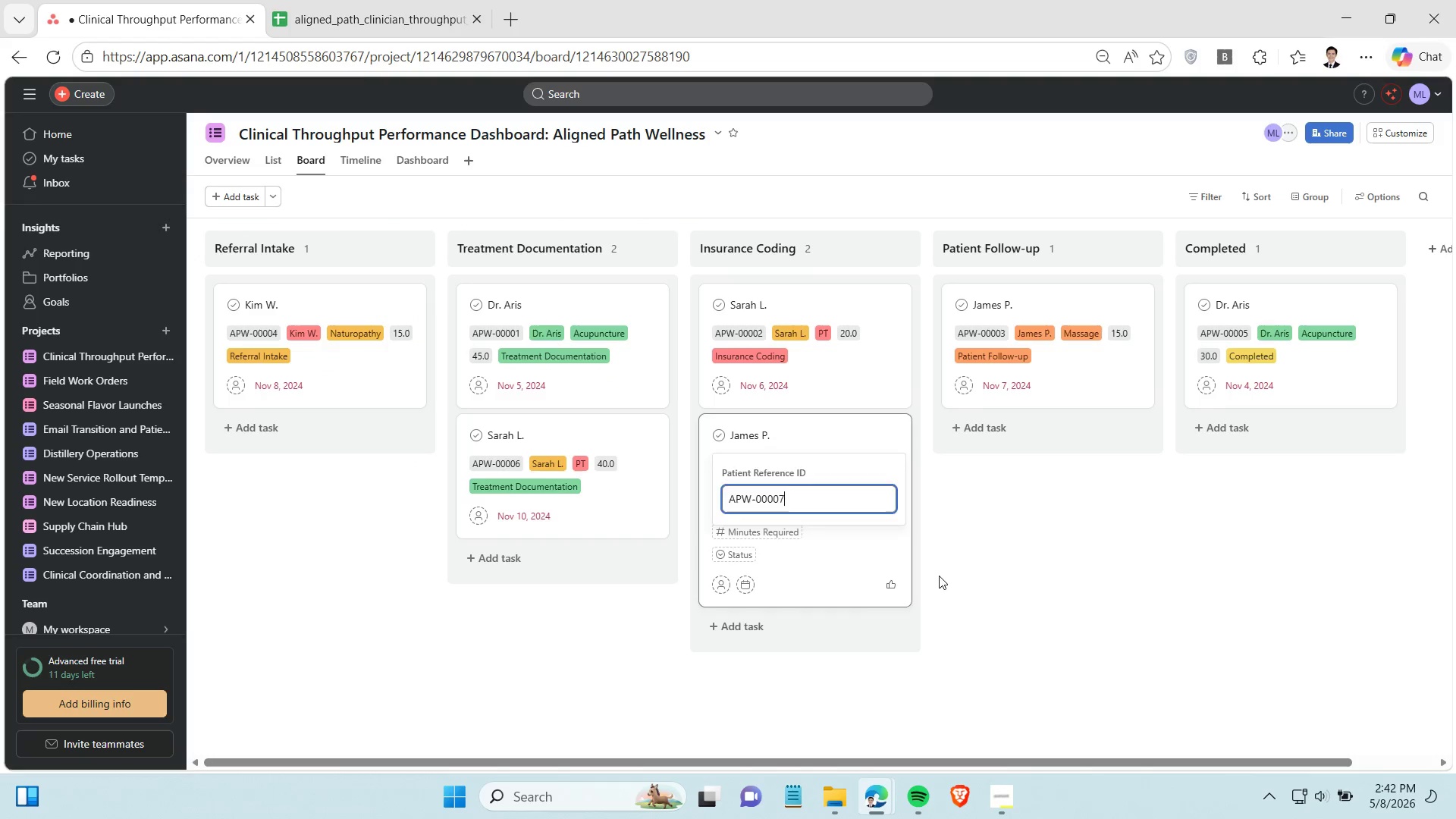 
left_click([939, 576])
 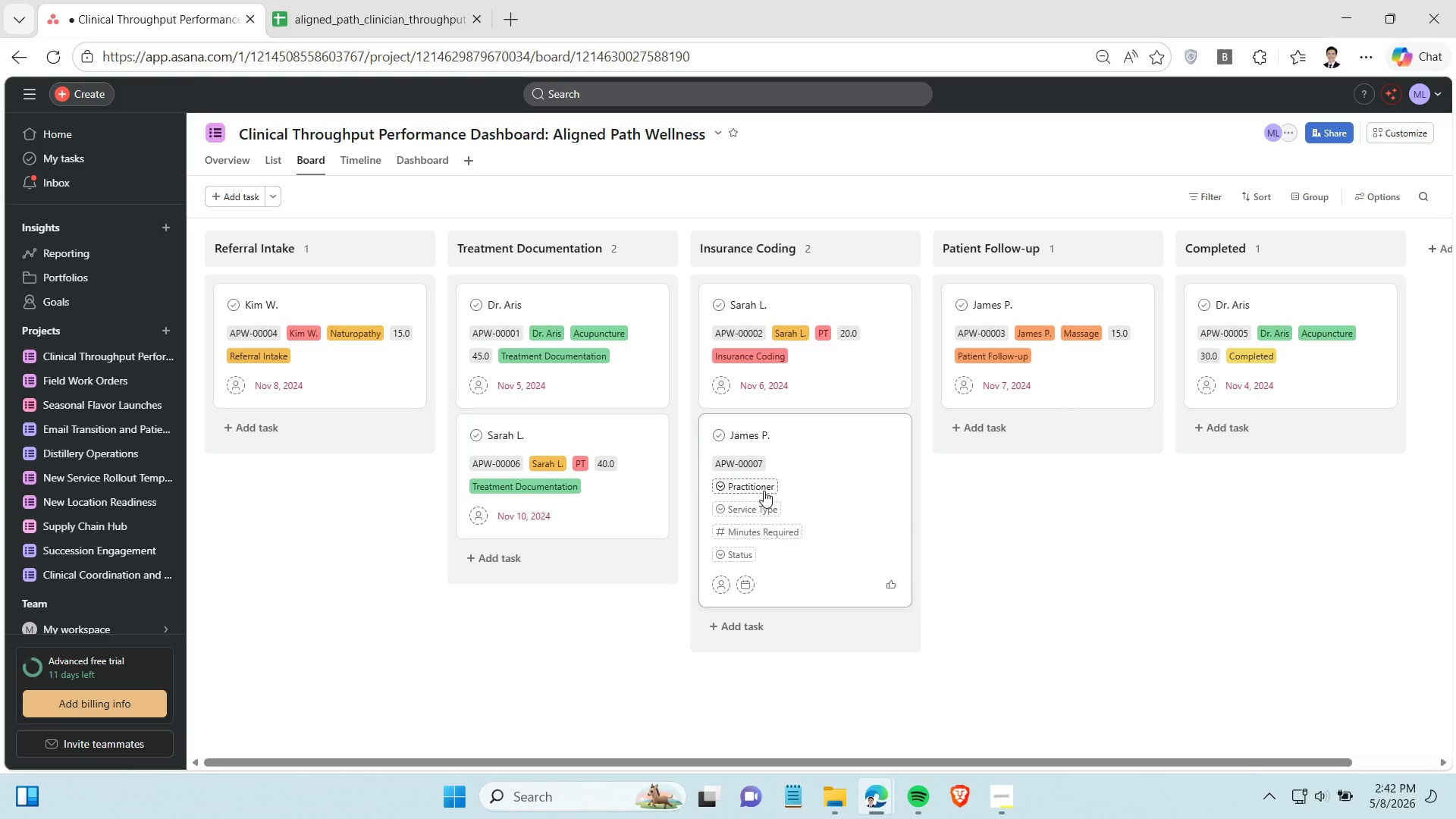 
left_click([764, 491])
 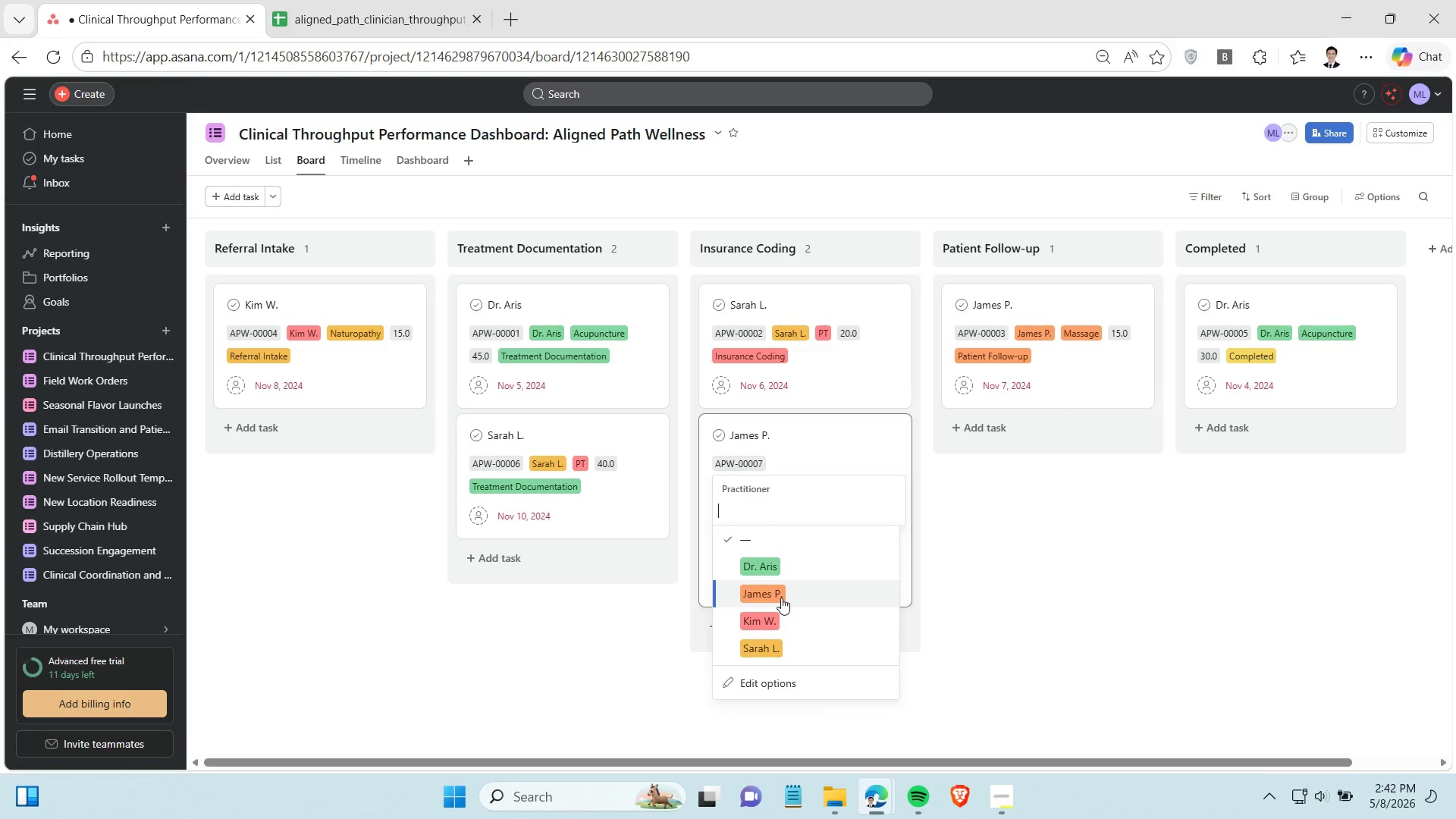 
left_click([781, 598])
 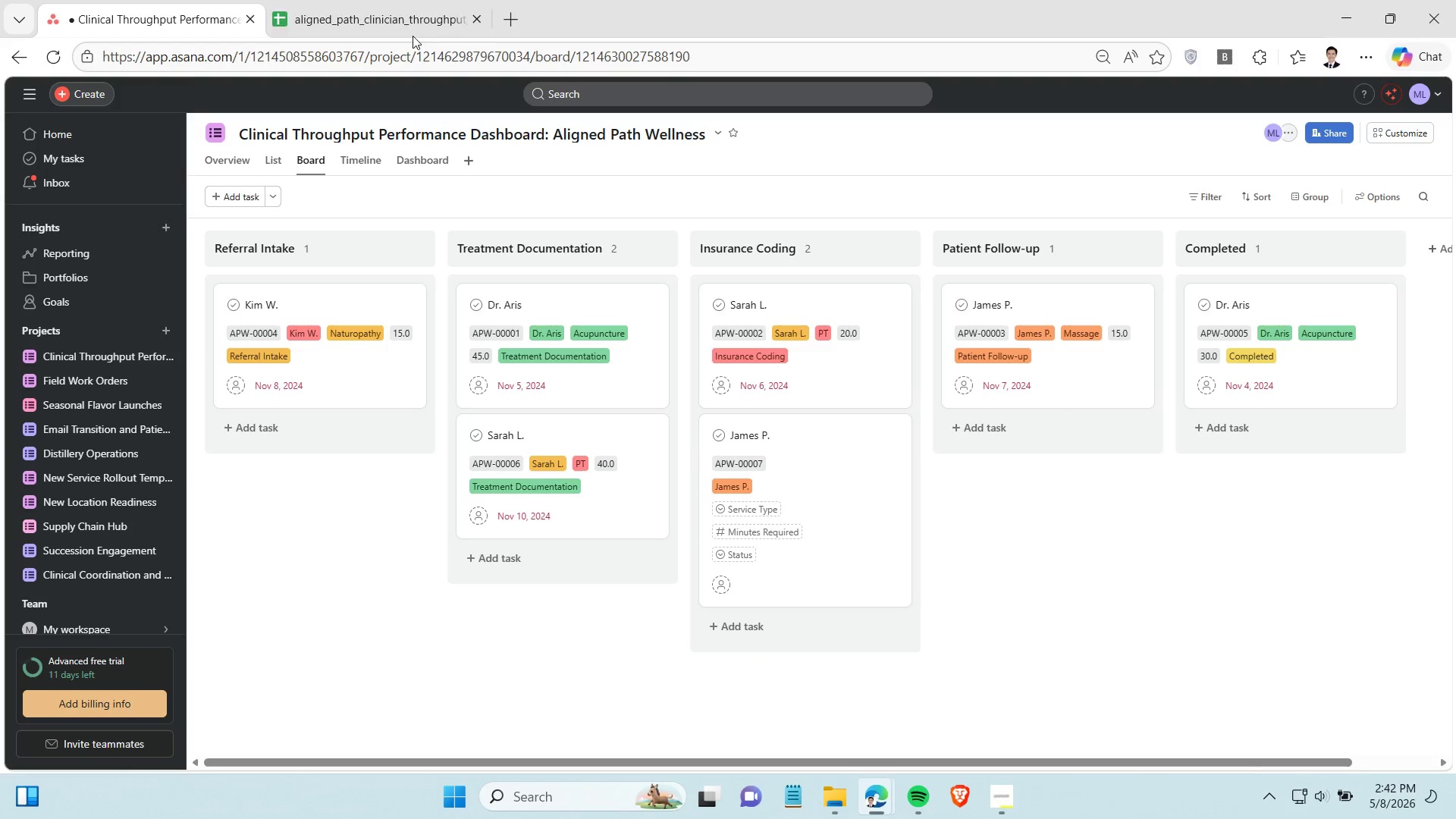 
left_click([401, 24])
 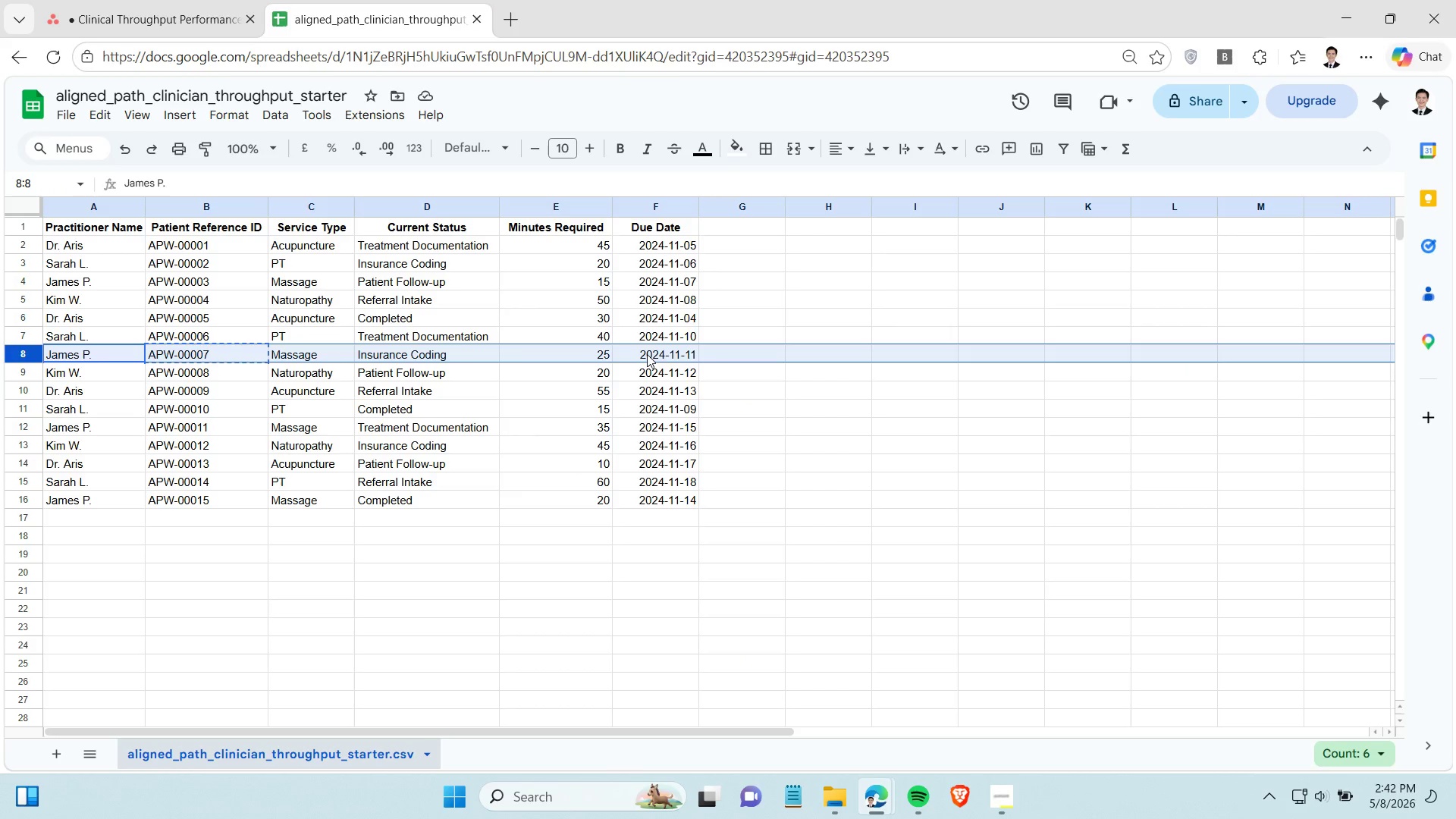 
left_click([647, 354])
 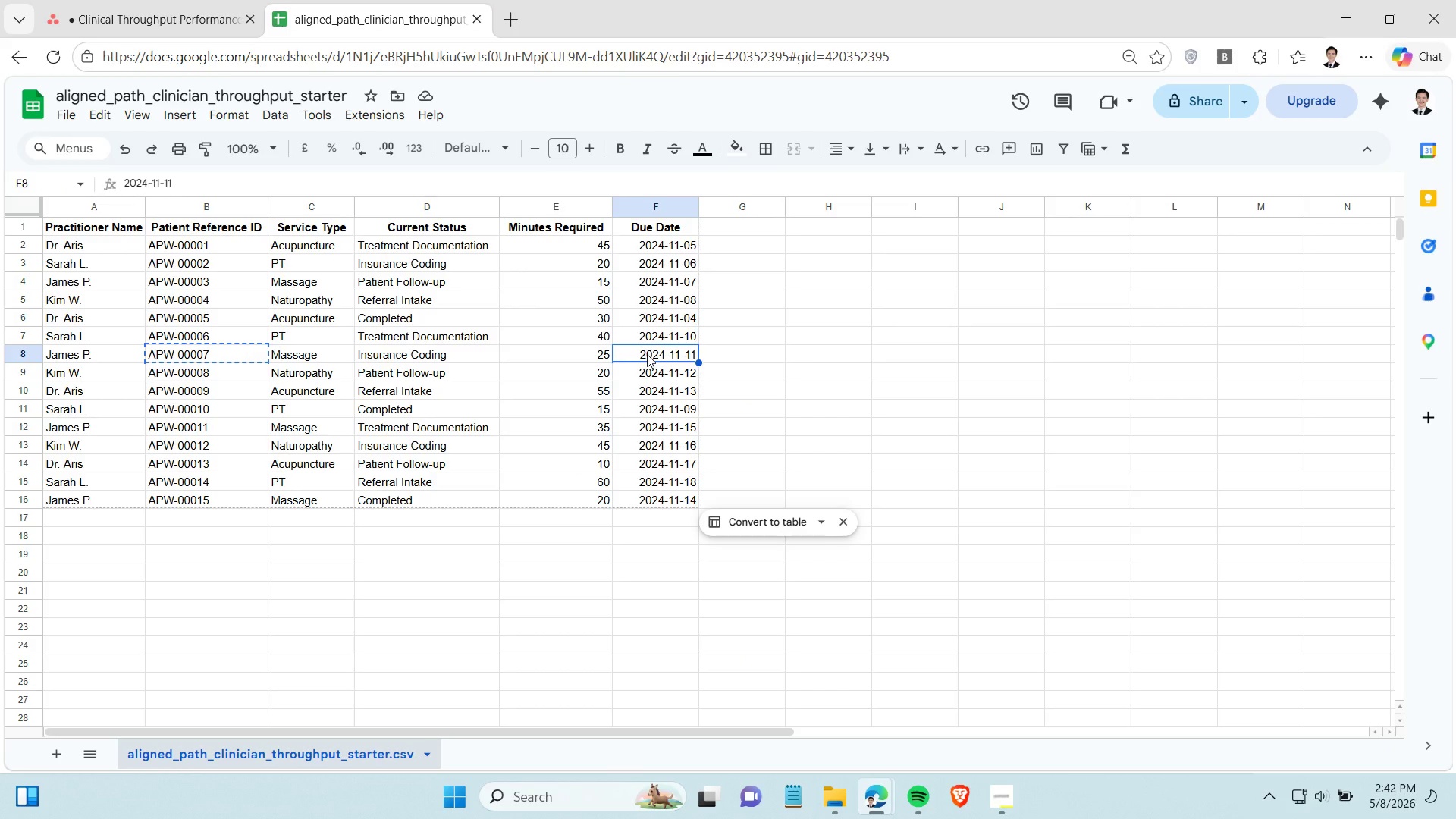 
key(Control+C)
 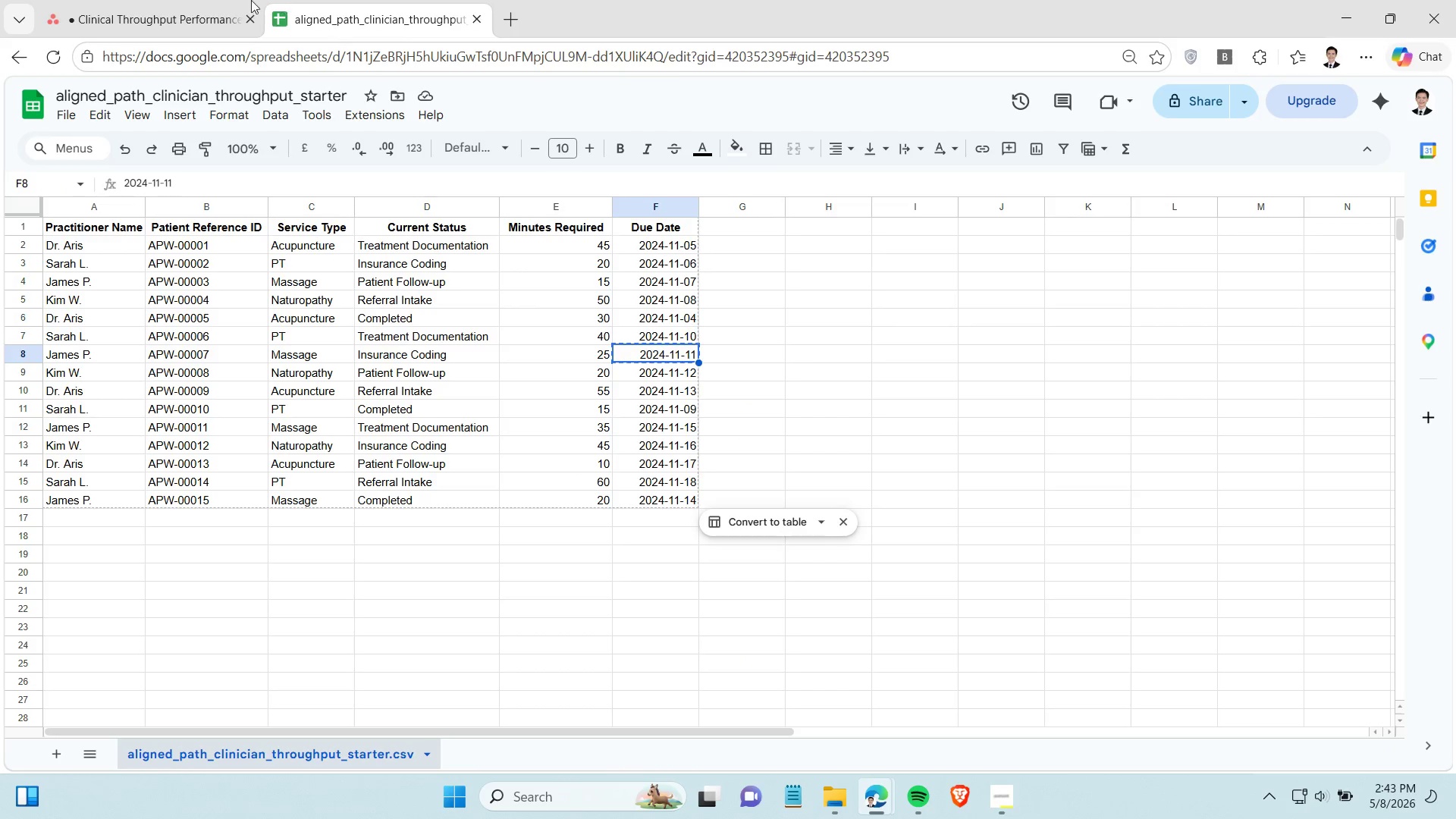 
left_click([196, 8])
 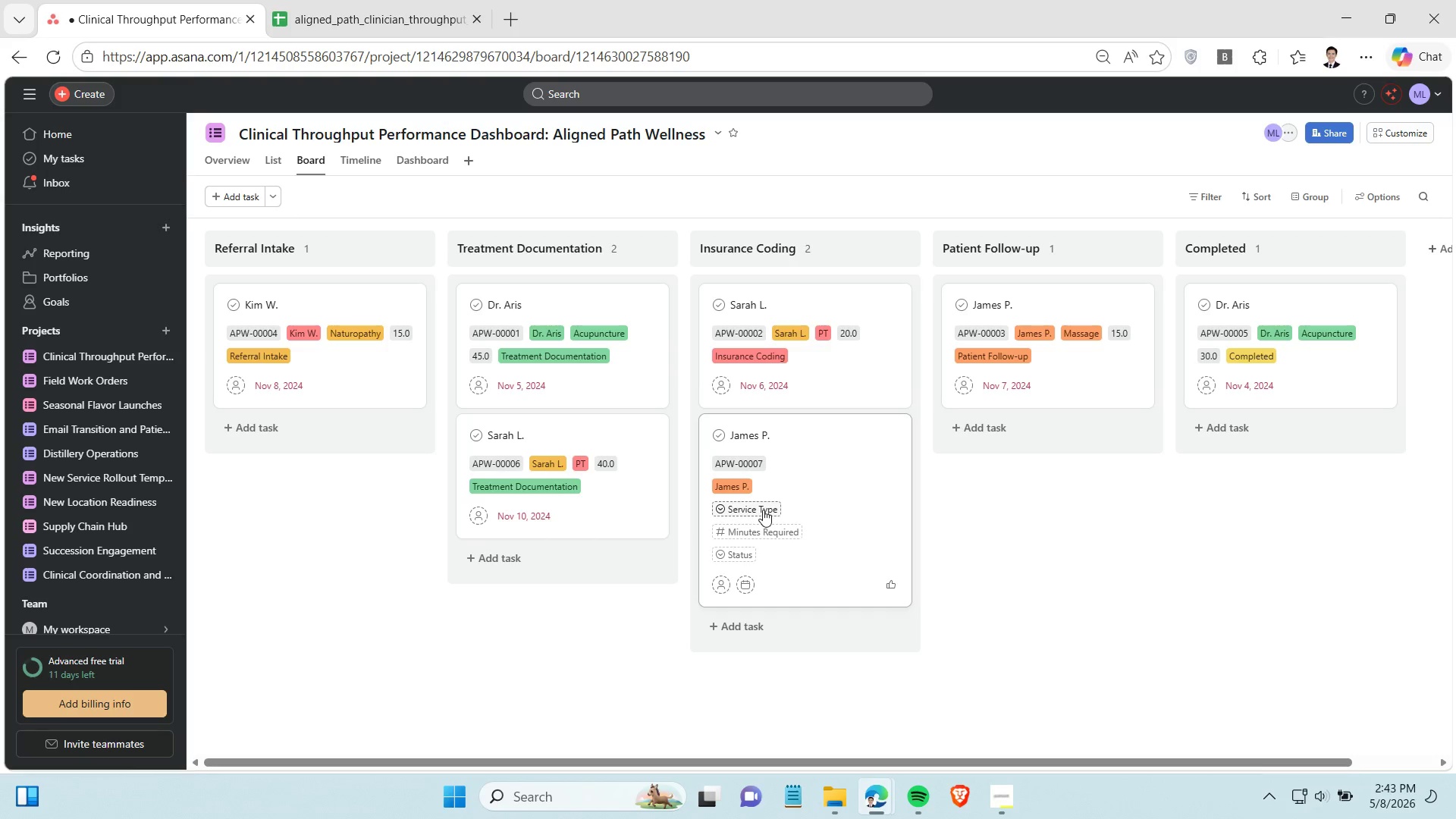 
left_click([763, 510])
 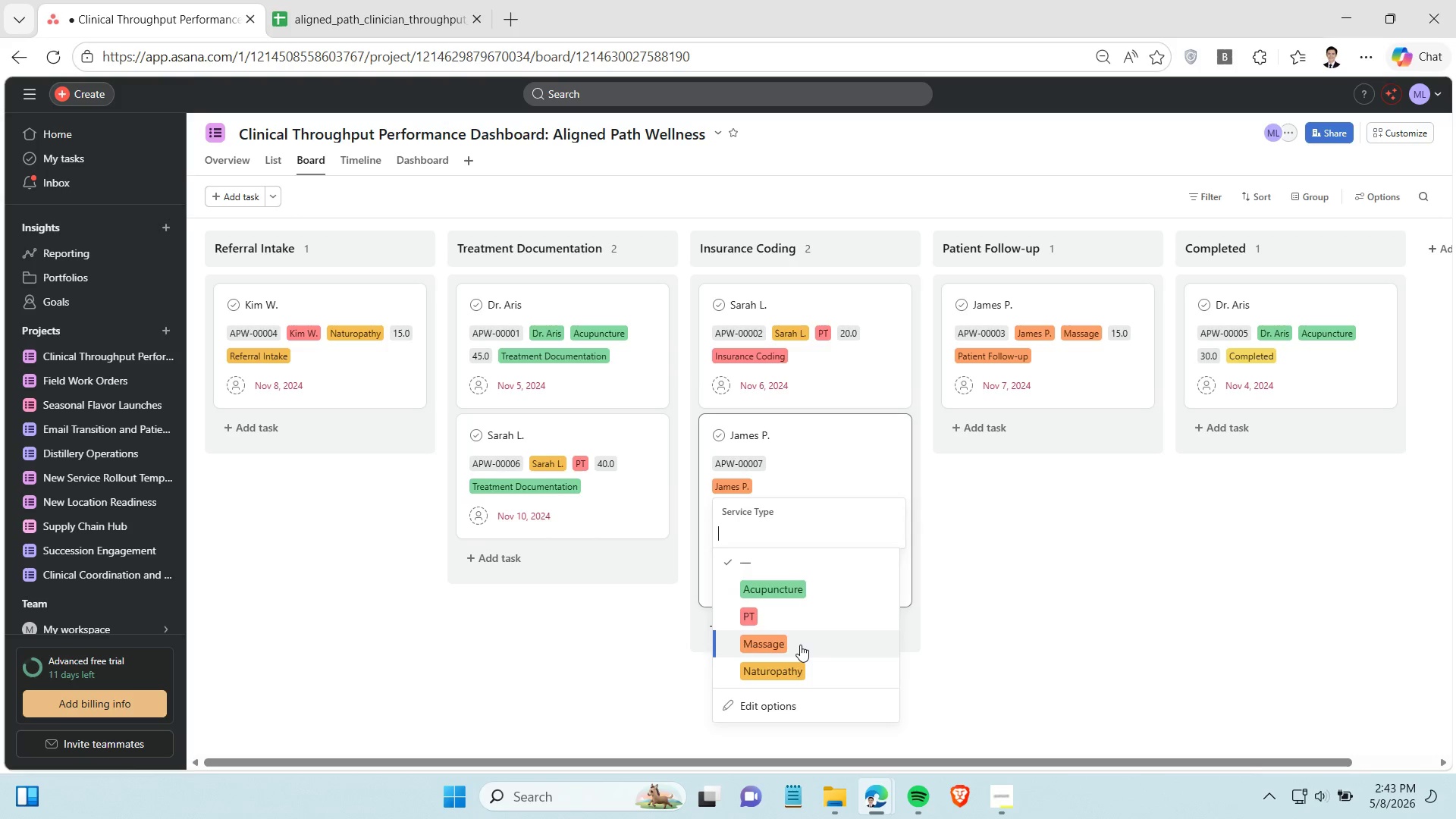 
left_click([800, 645])
 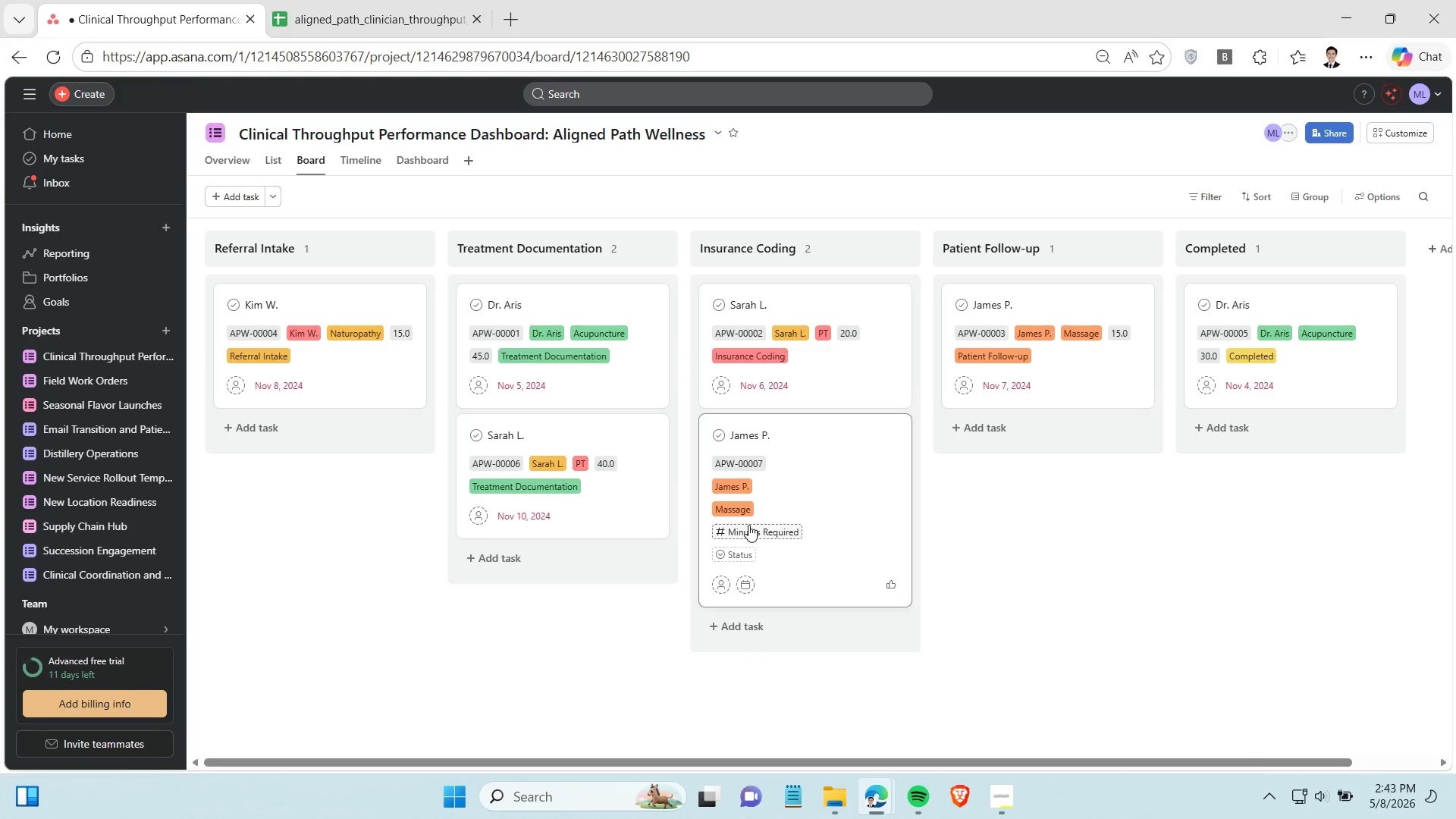 
left_click([748, 525])
 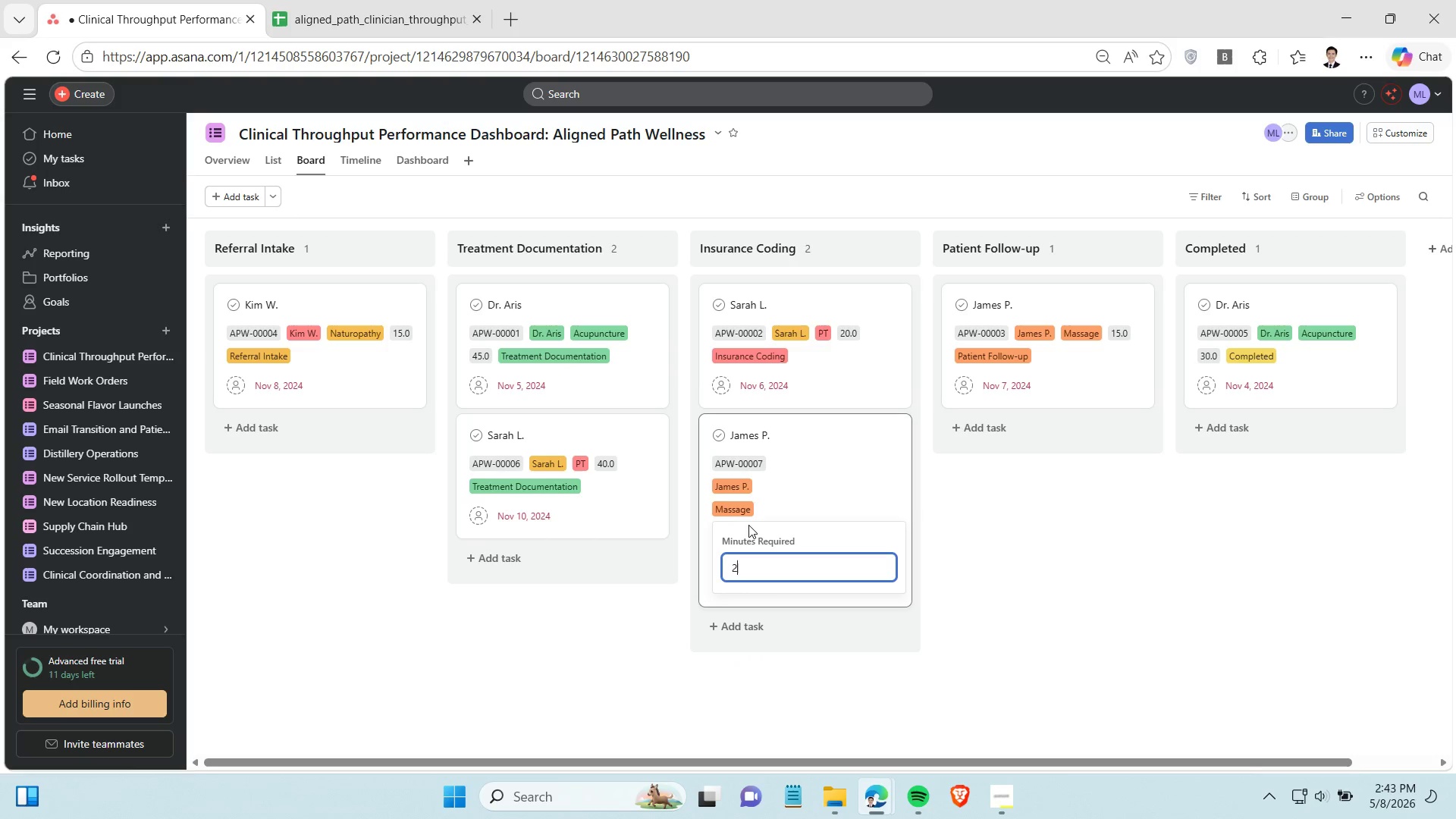 
type(25)
 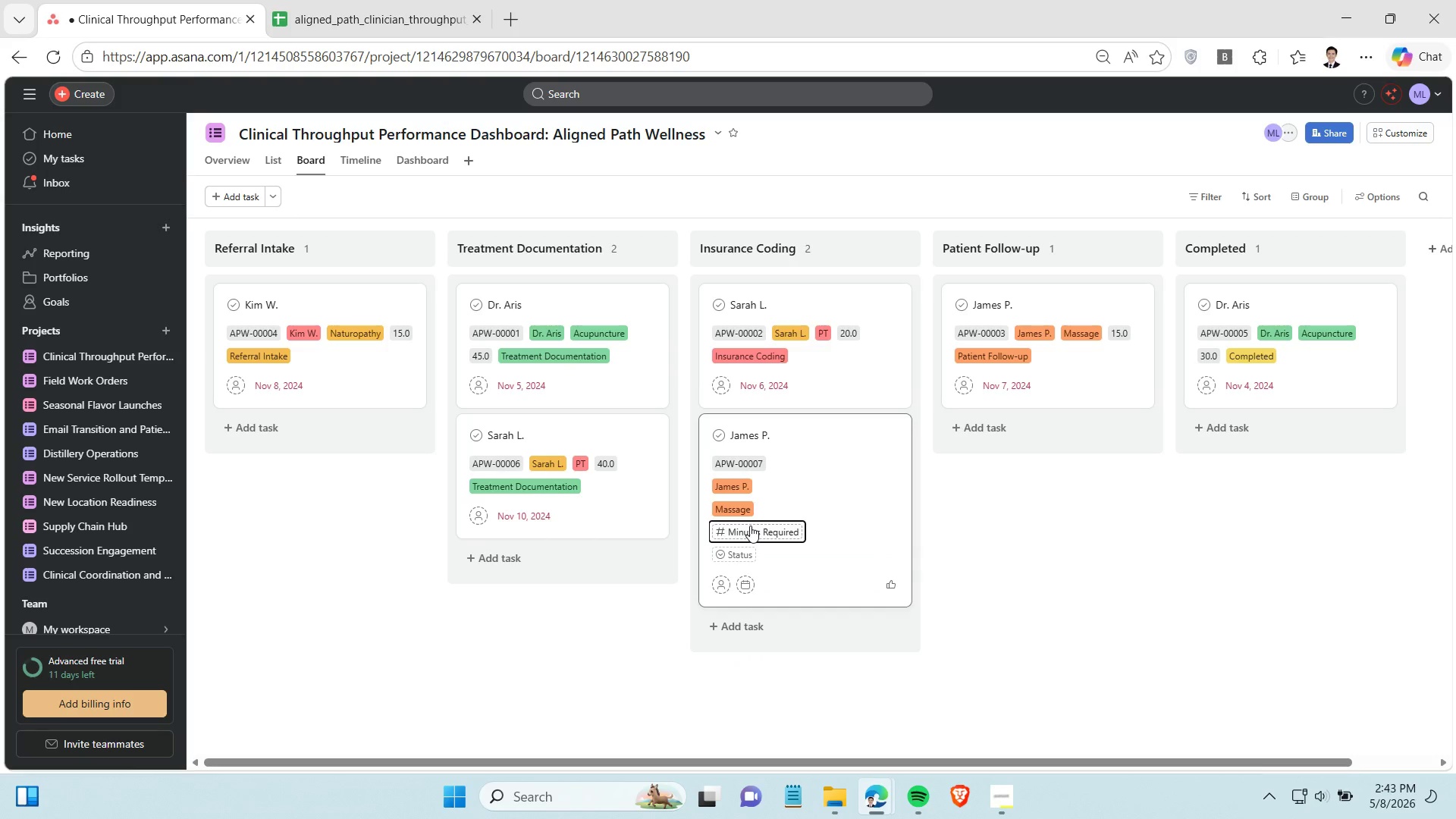 
key(Enter)
 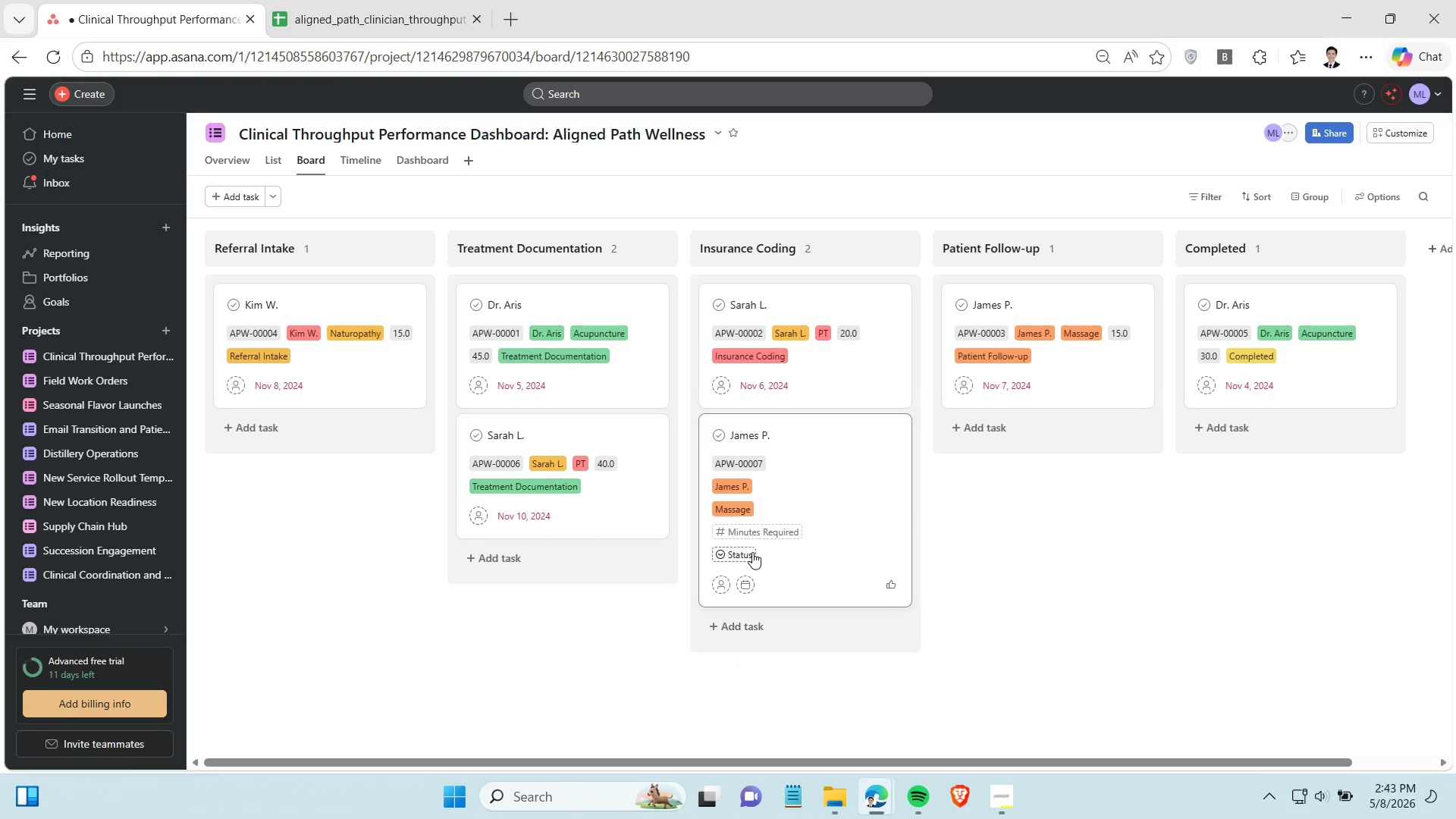 
left_click([752, 552])
 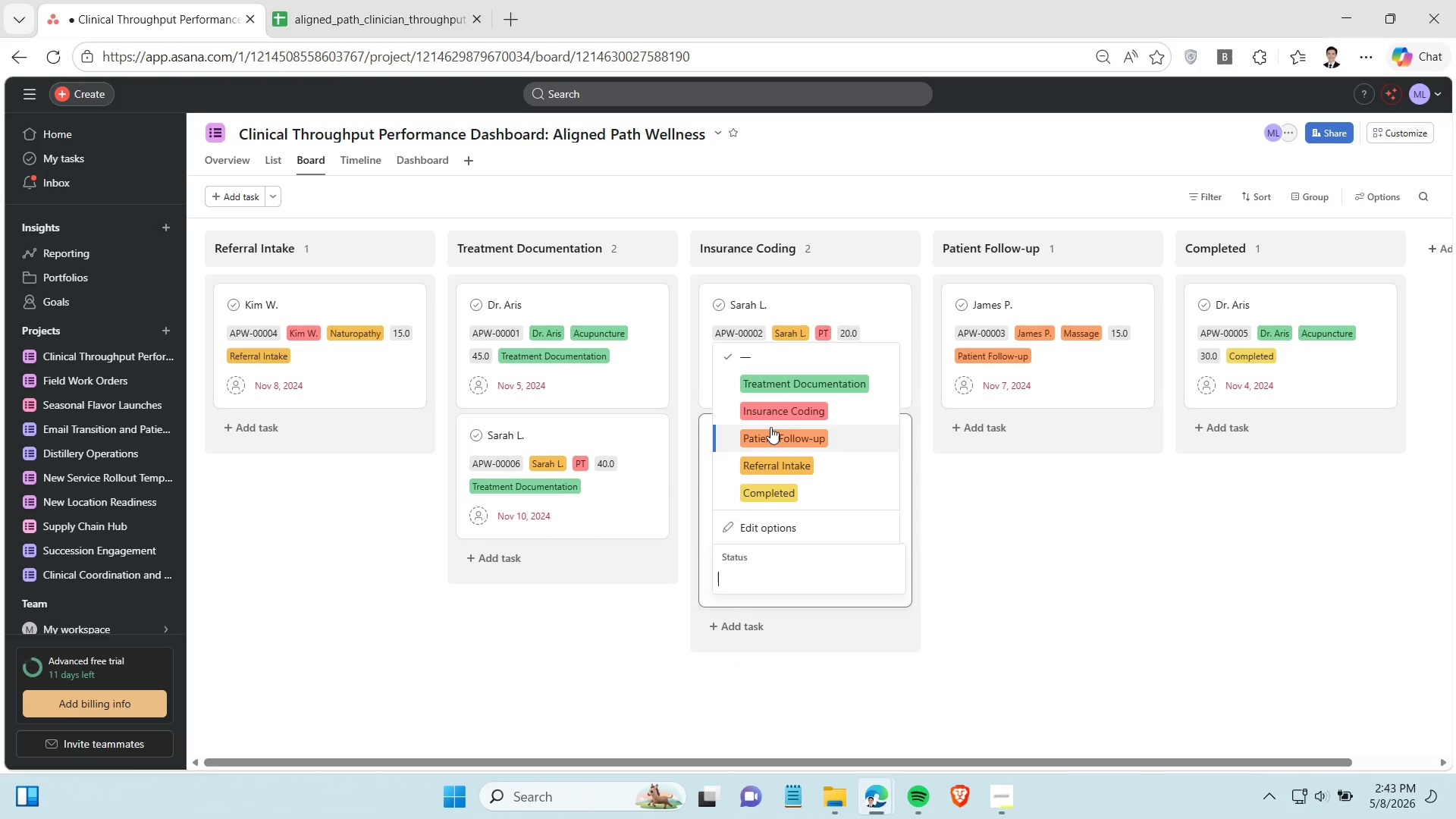 
left_click([769, 415])
 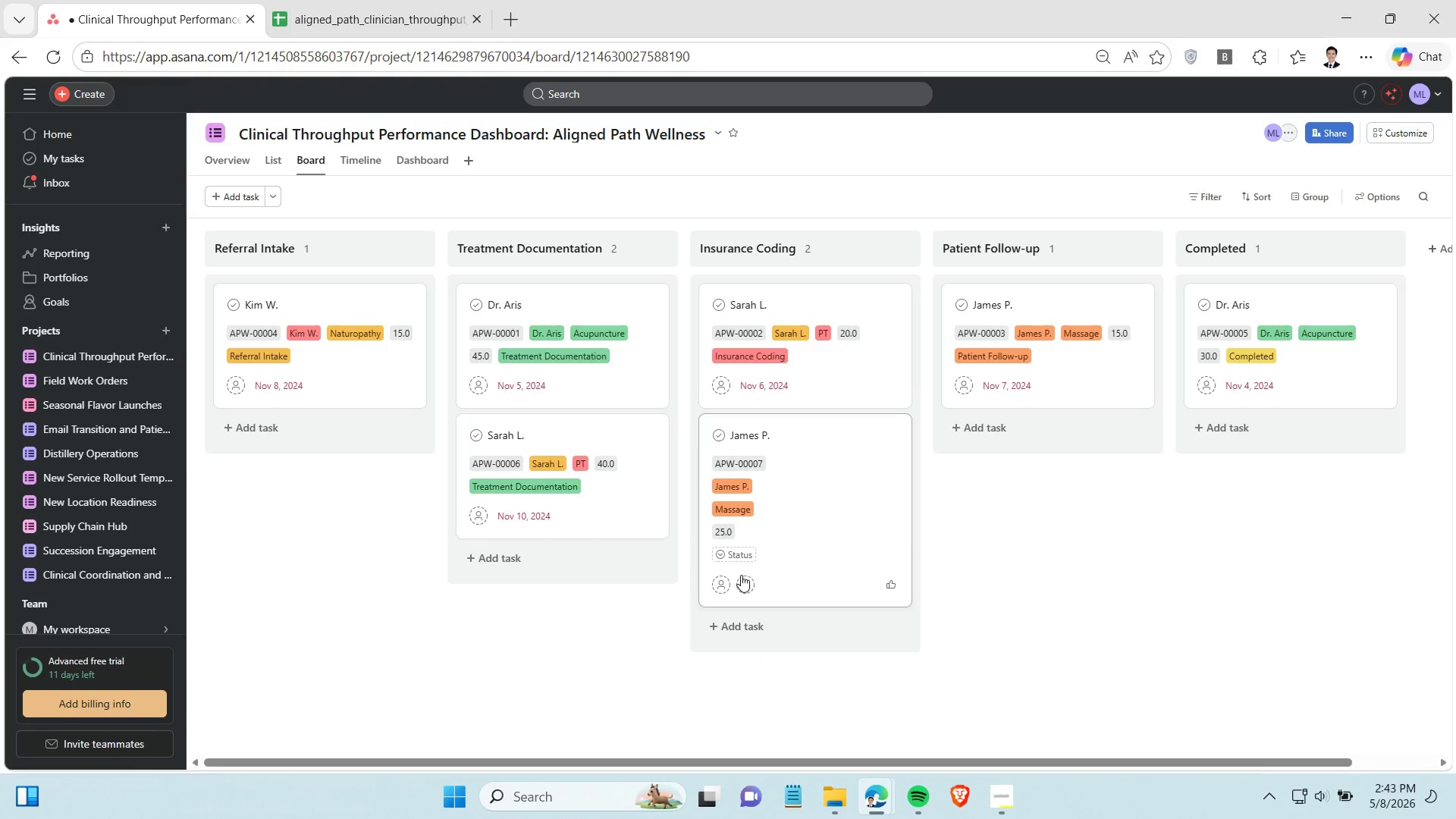 
left_click([741, 575])
 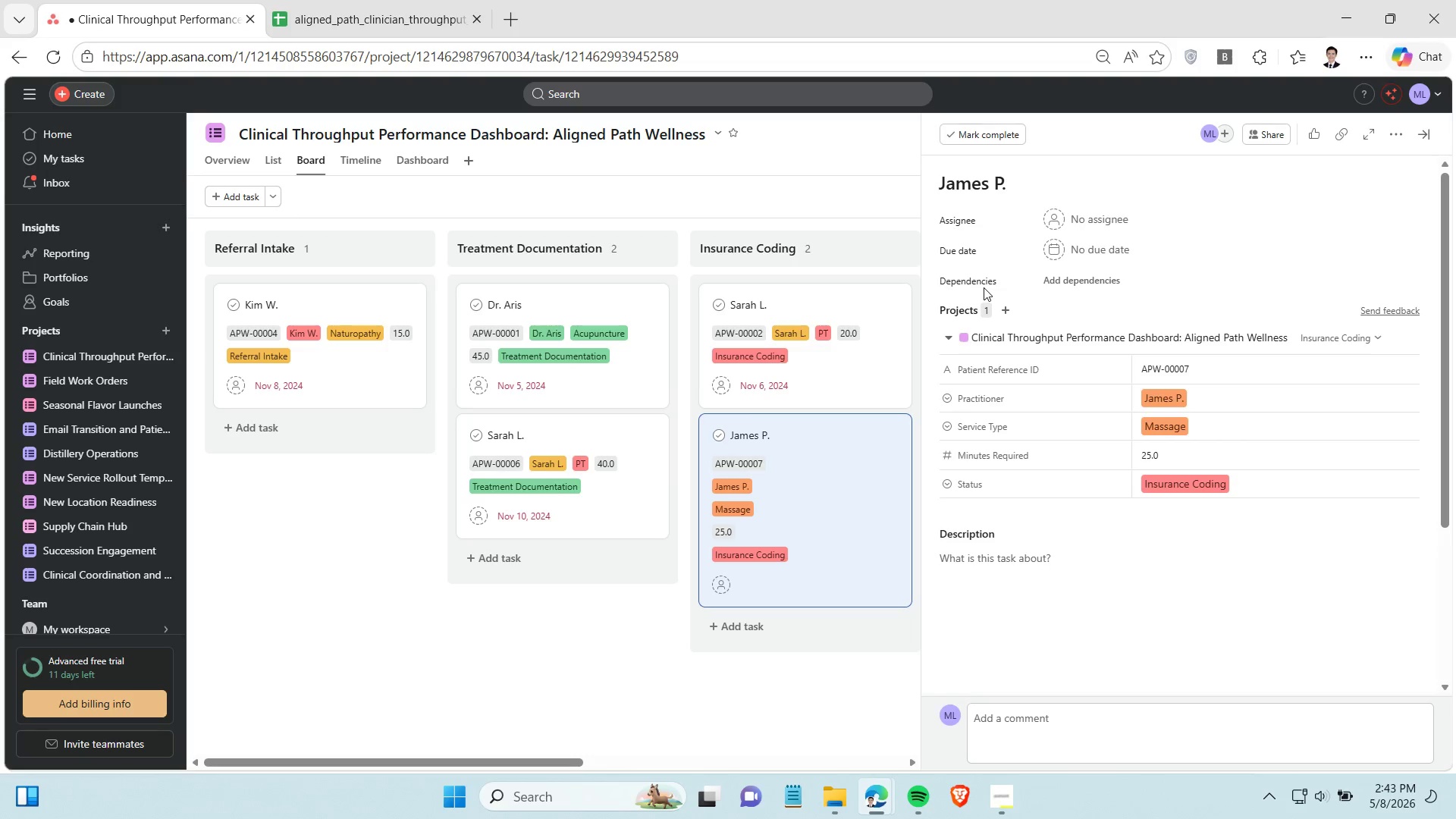 
hold_key(key=ControlLeft, duration=0.41)
 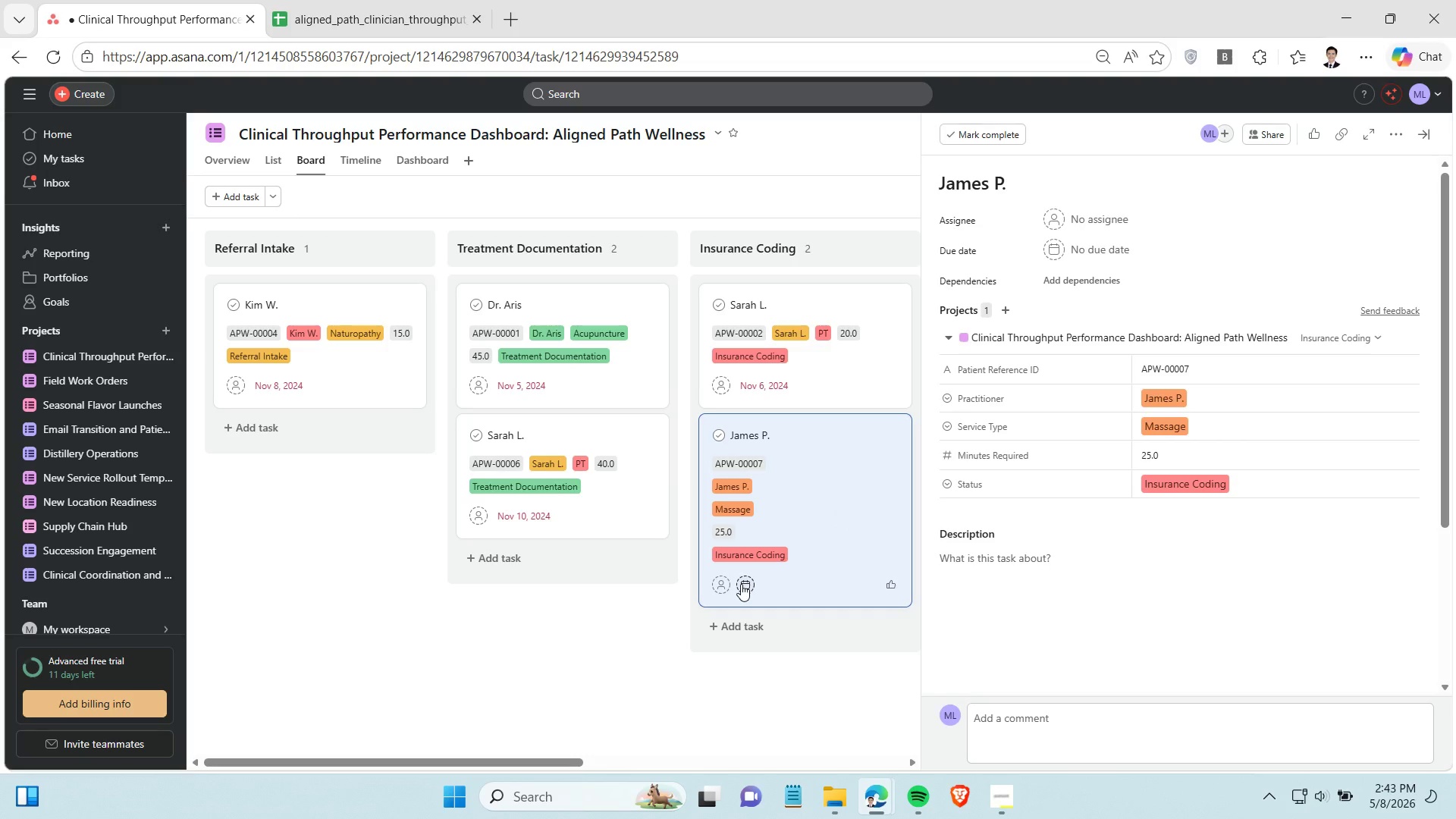 
left_click([741, 584])
 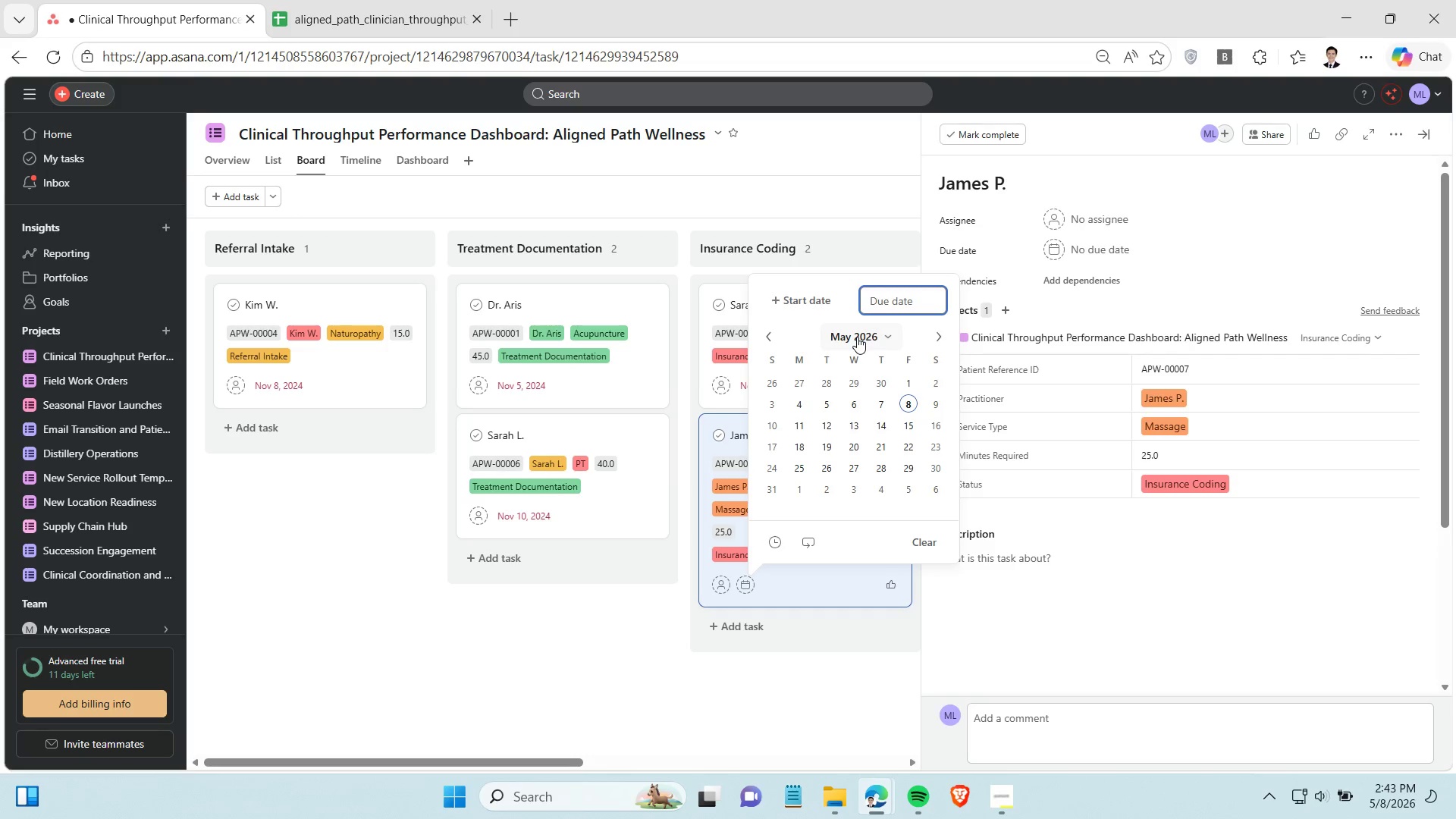 
key(Control+V)
 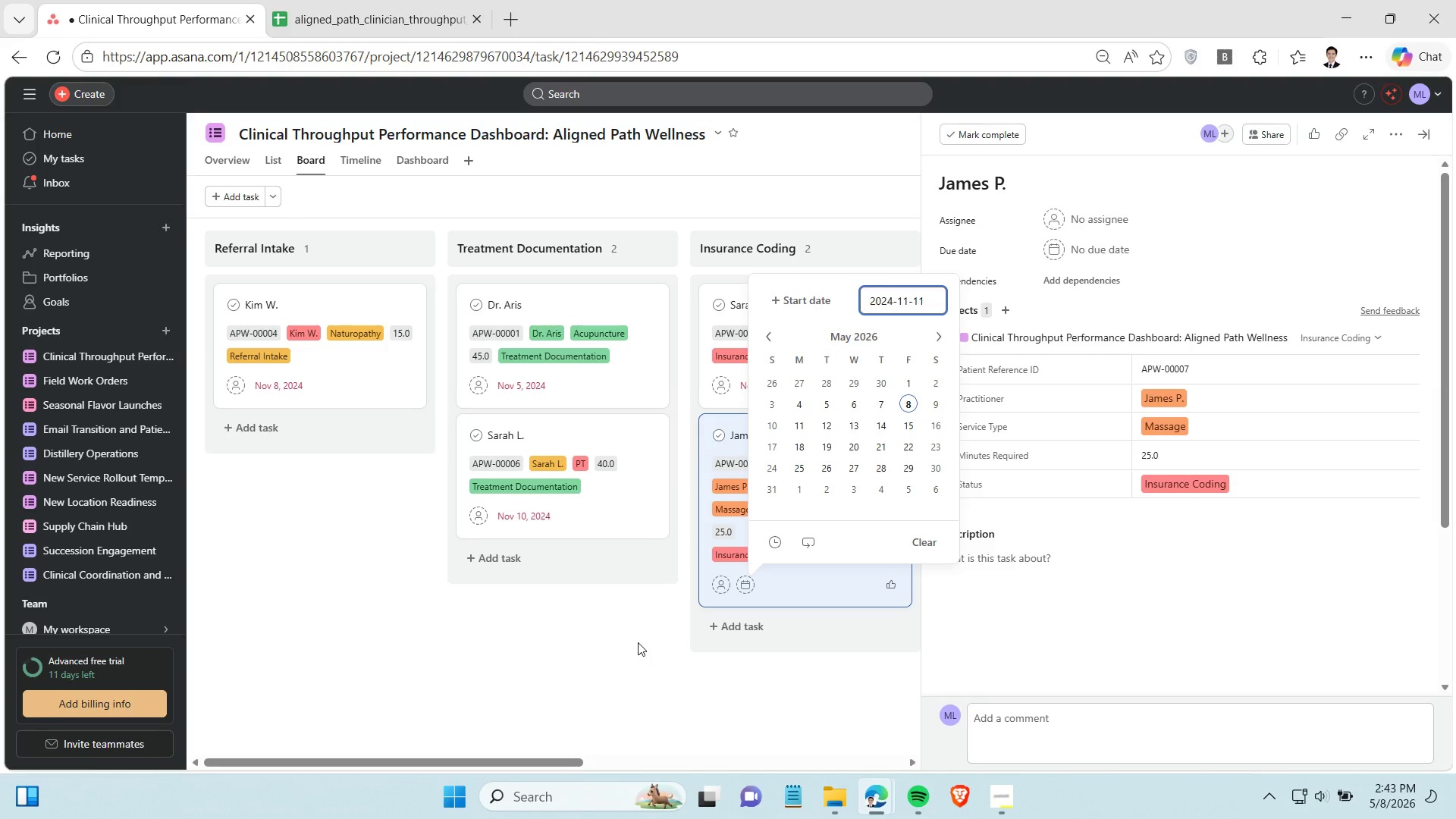 
left_click([638, 642])
 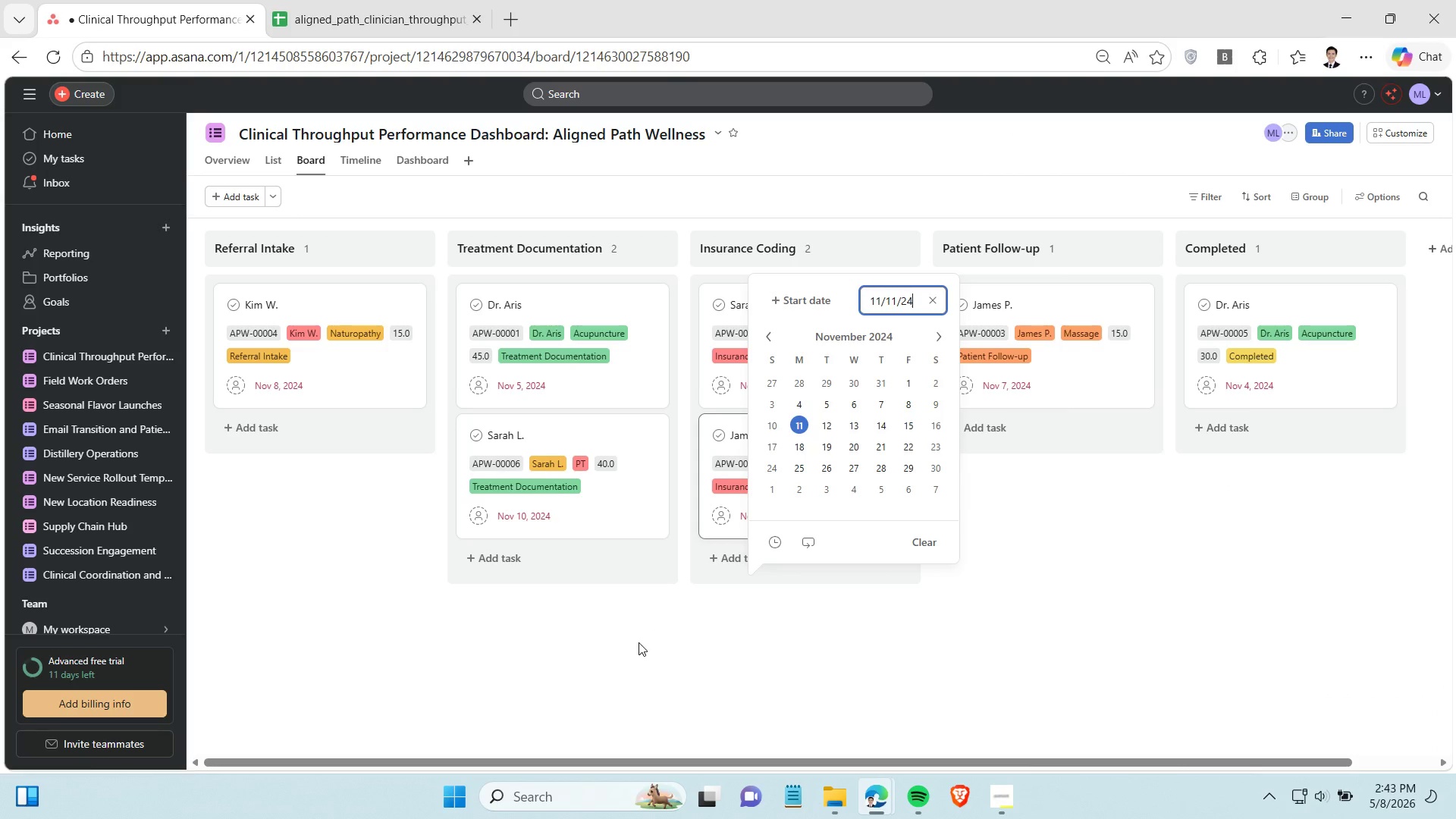 
left_click([886, 714])
 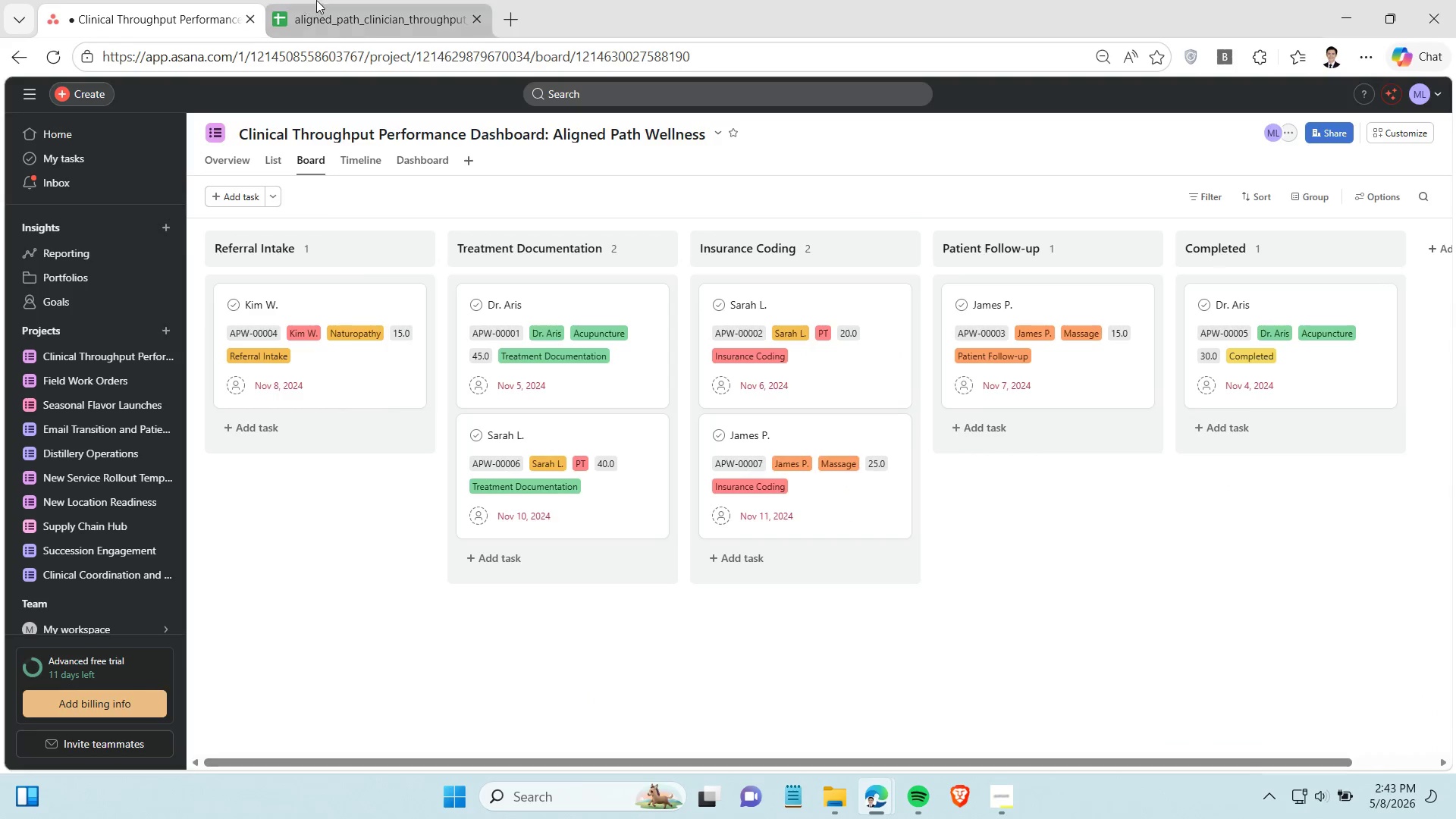 
left_click([324, 0])
 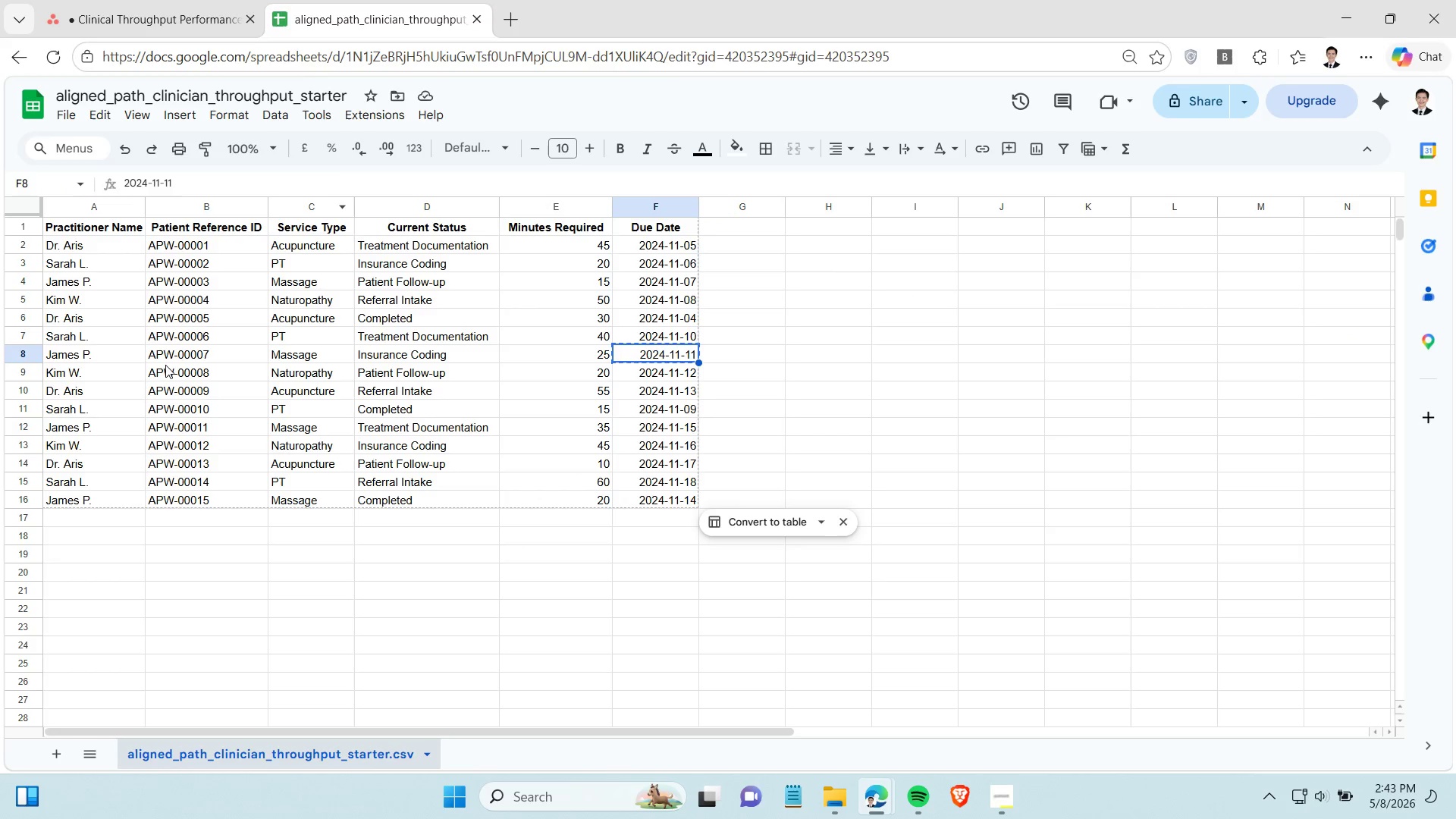 
left_click([166, 367])
 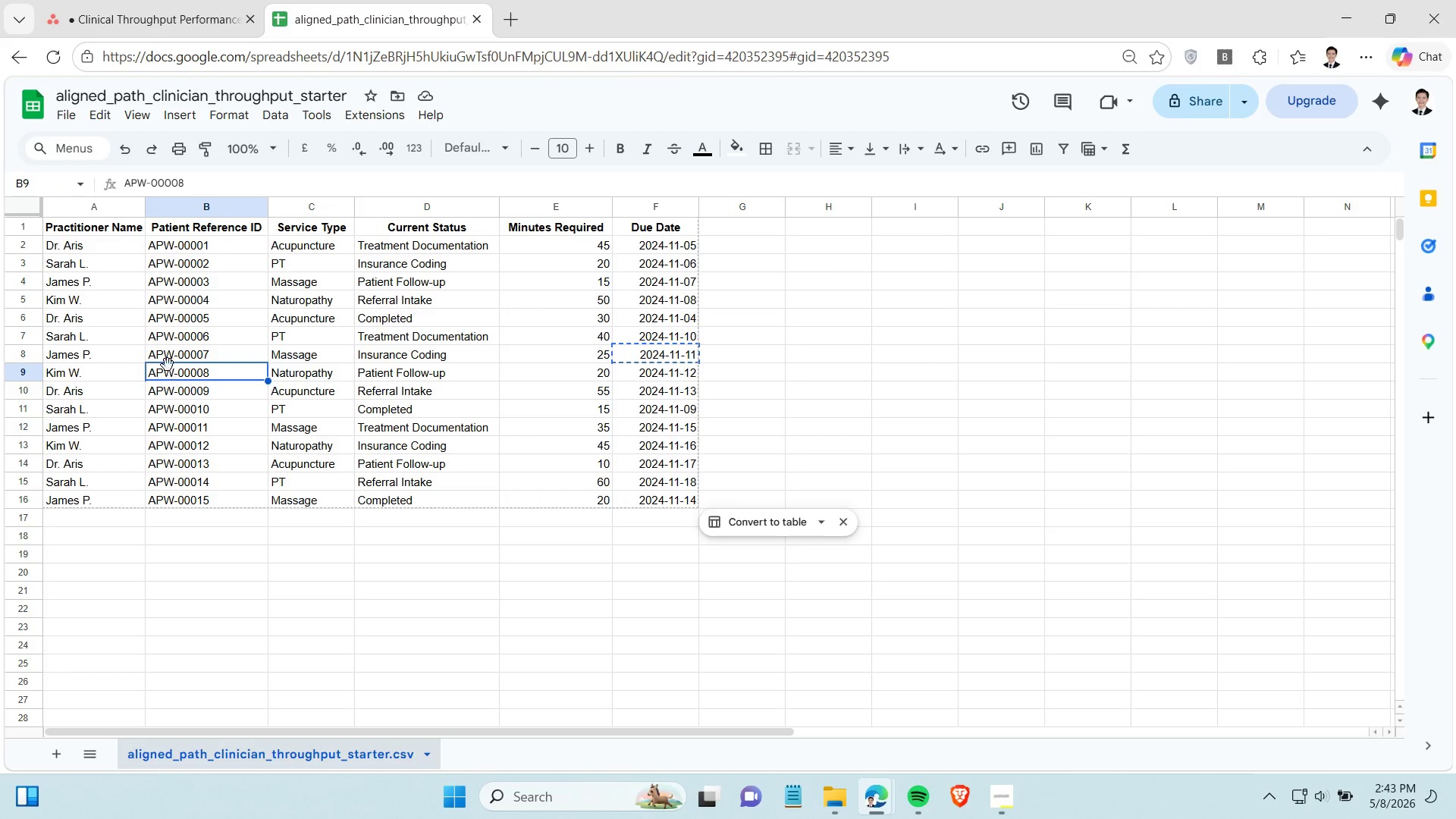 
key(Control+C)
 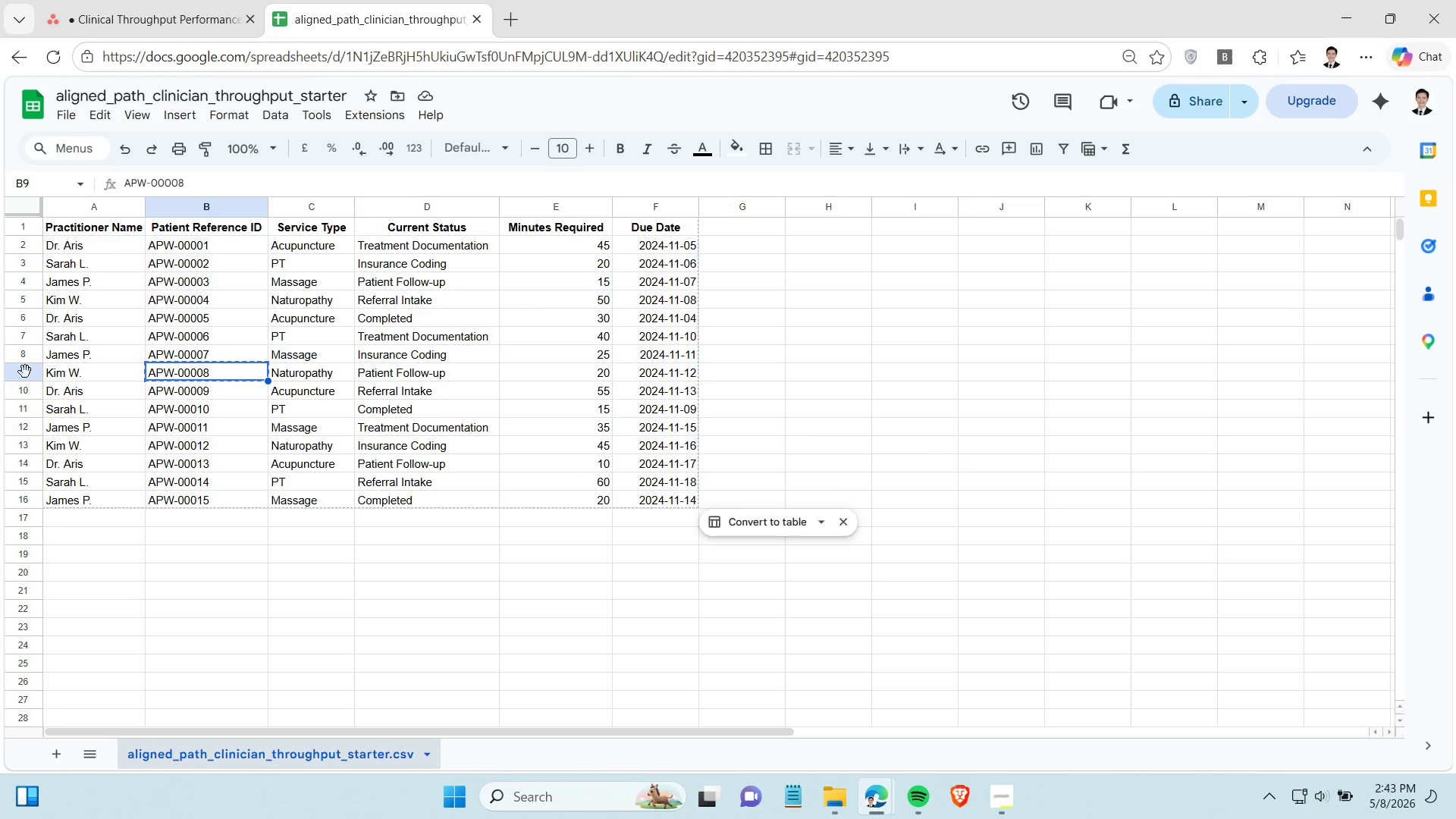 
left_click([25, 372])
 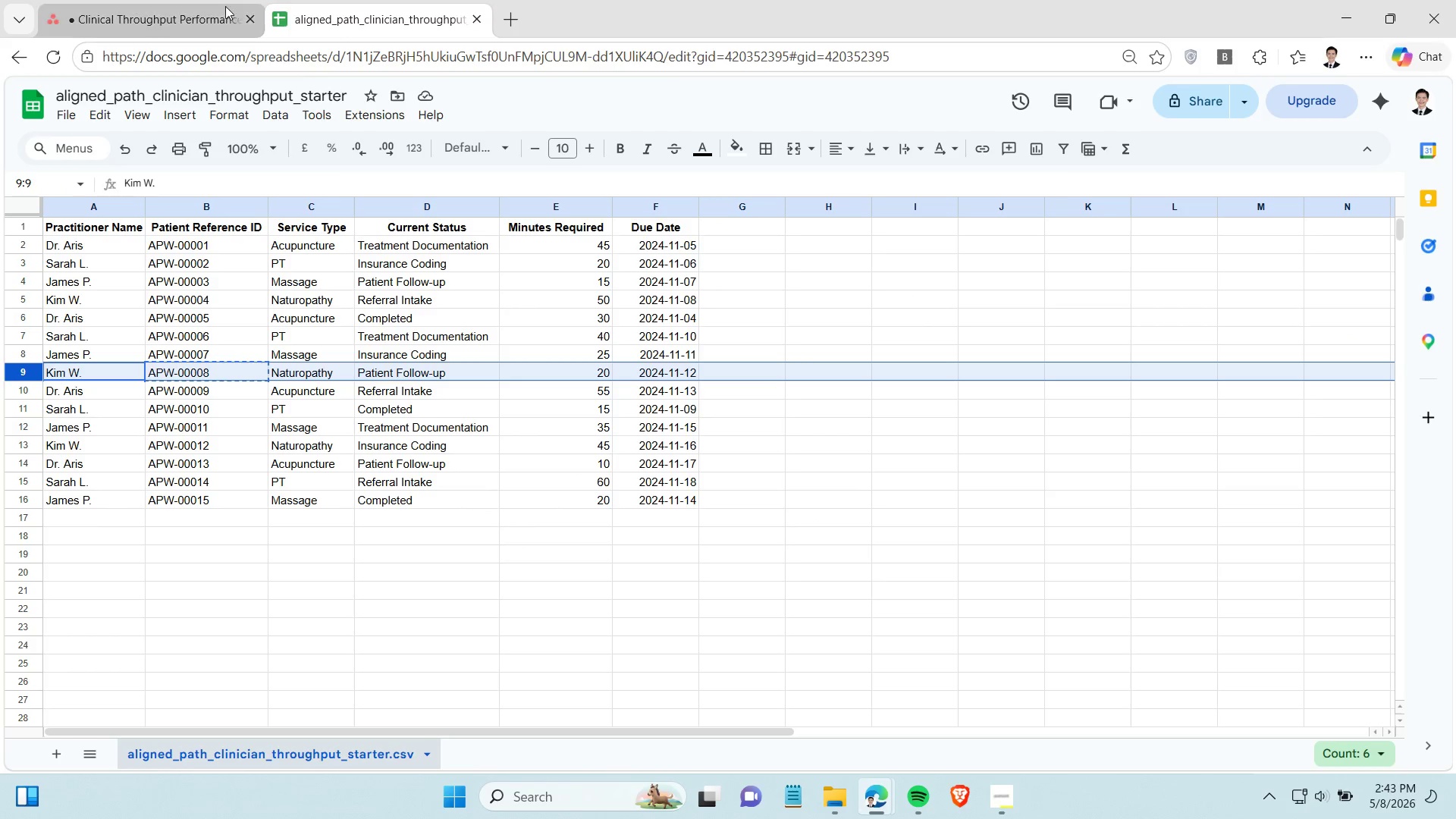 
left_click([182, 19])
 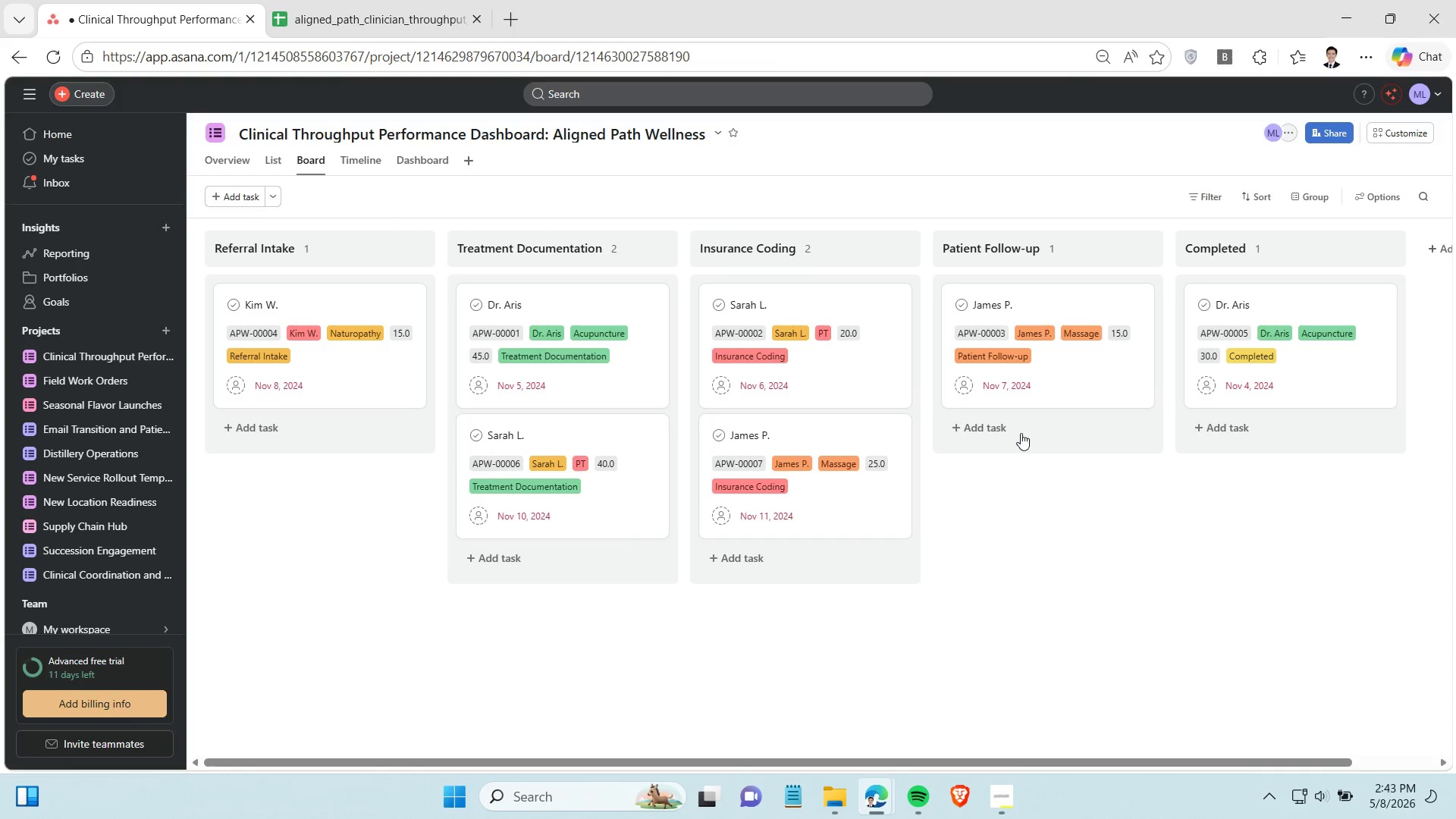 
left_click([1016, 431])
 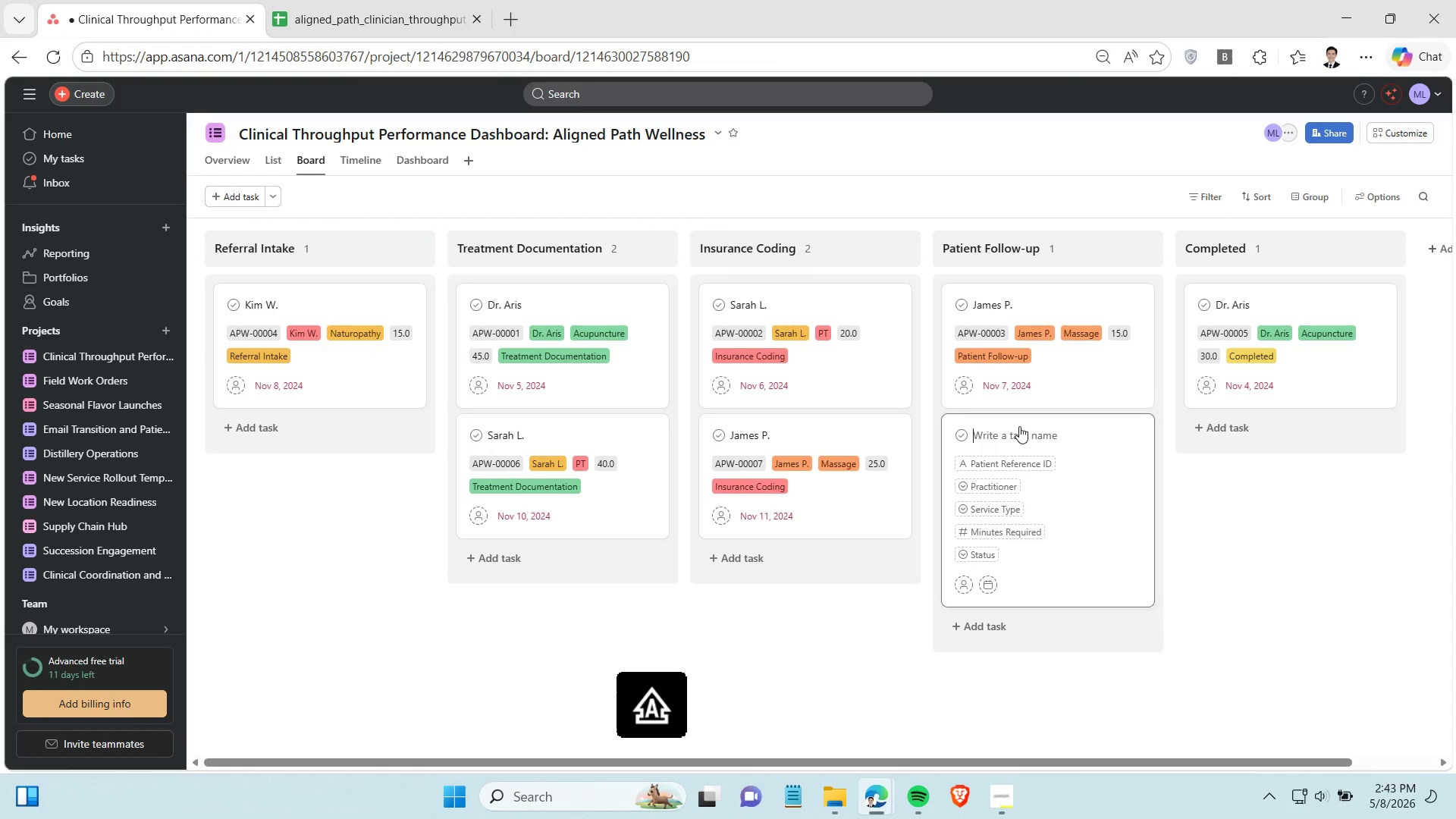 
type(Kim W.)
 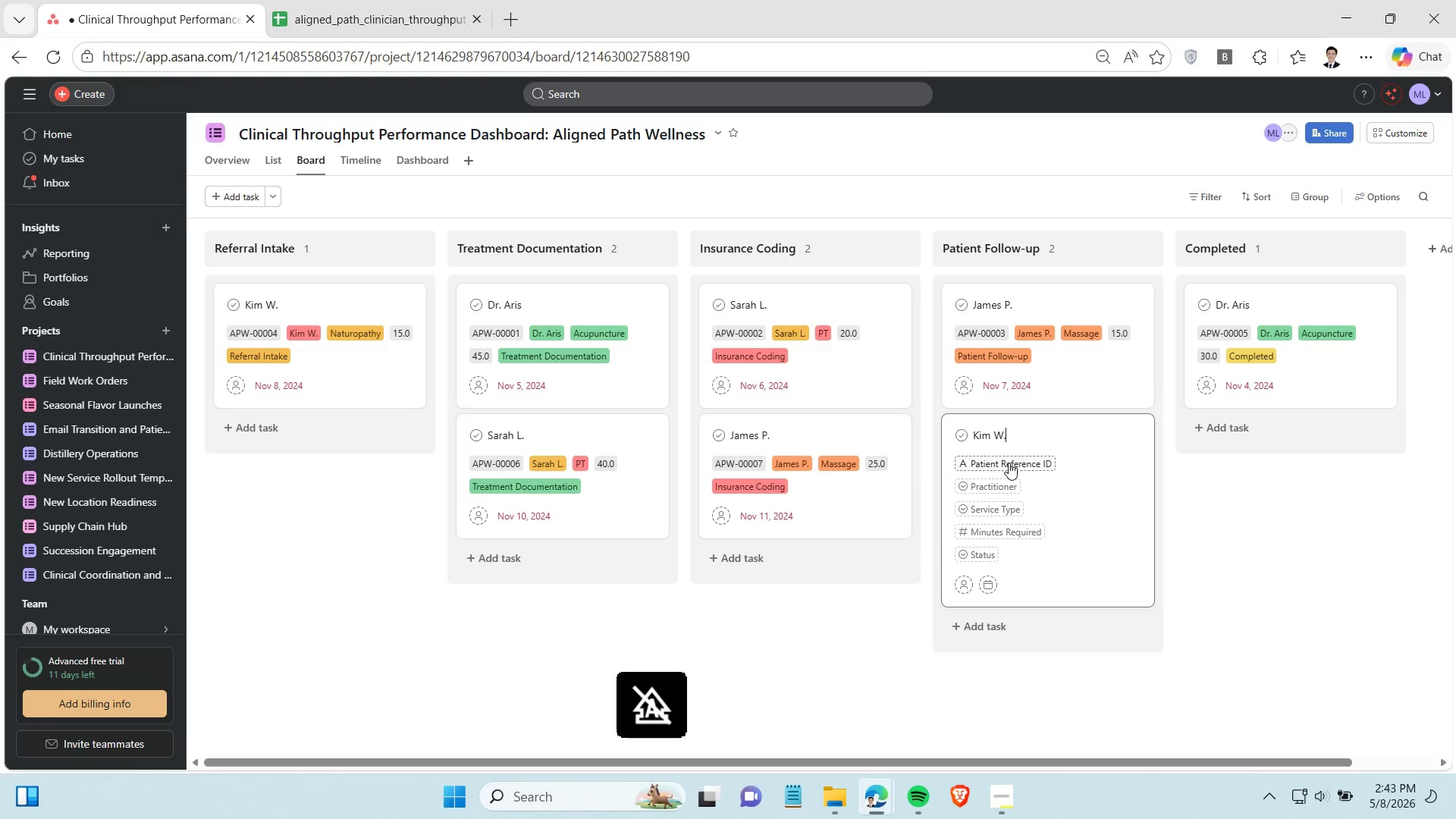 
left_click([1009, 463])
 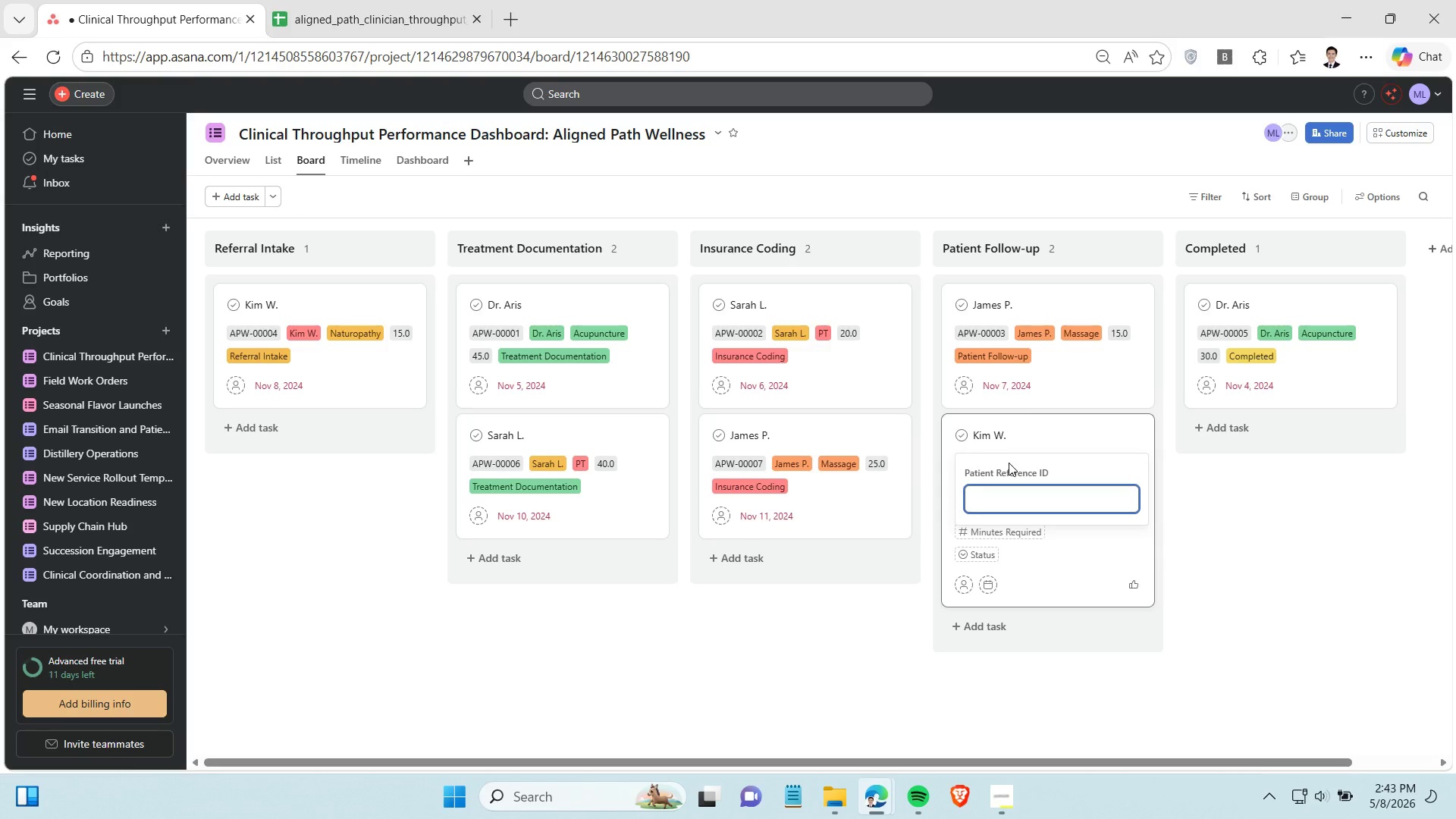 
key(Control+V)
 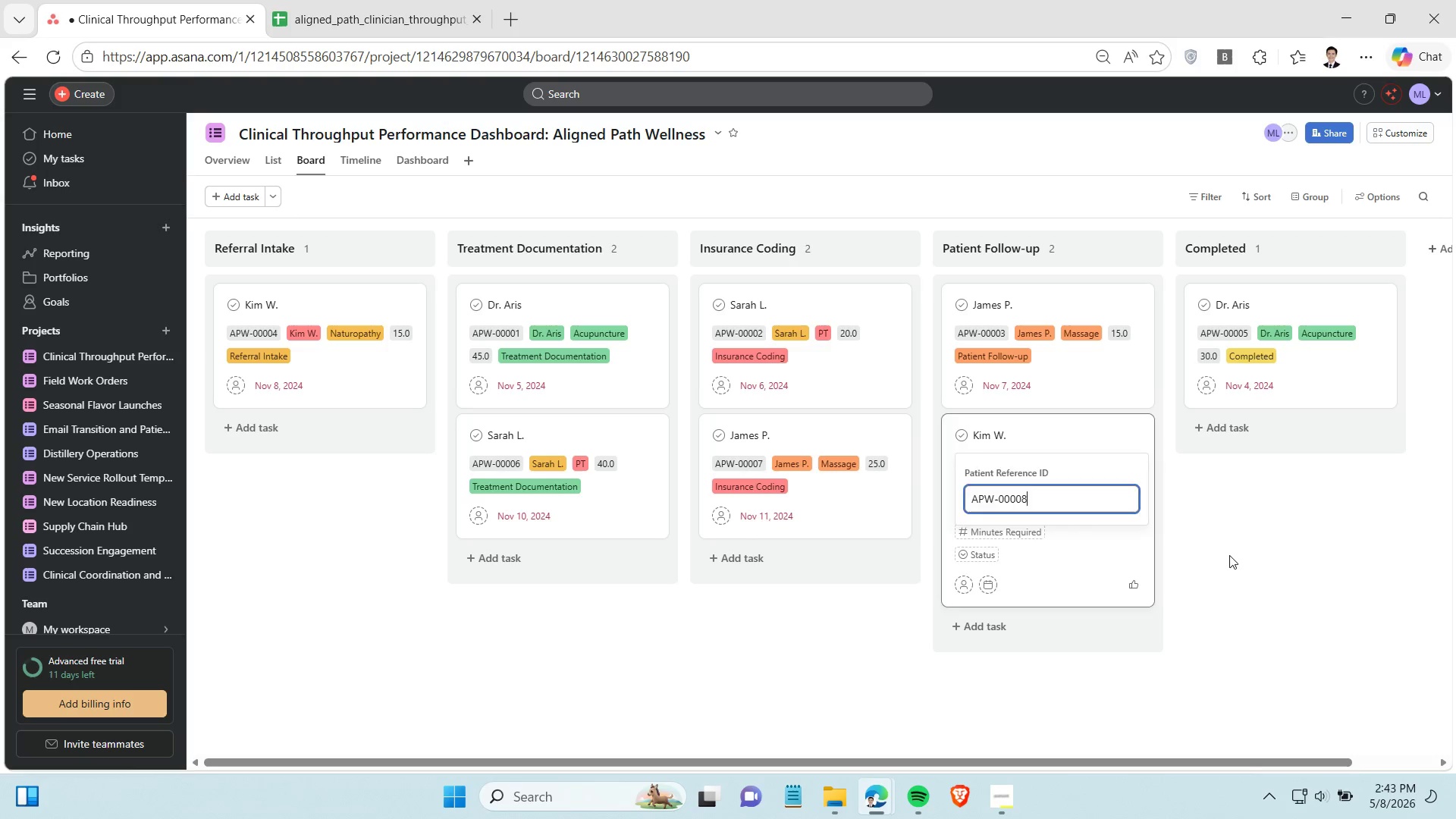 
left_click([1229, 555])
 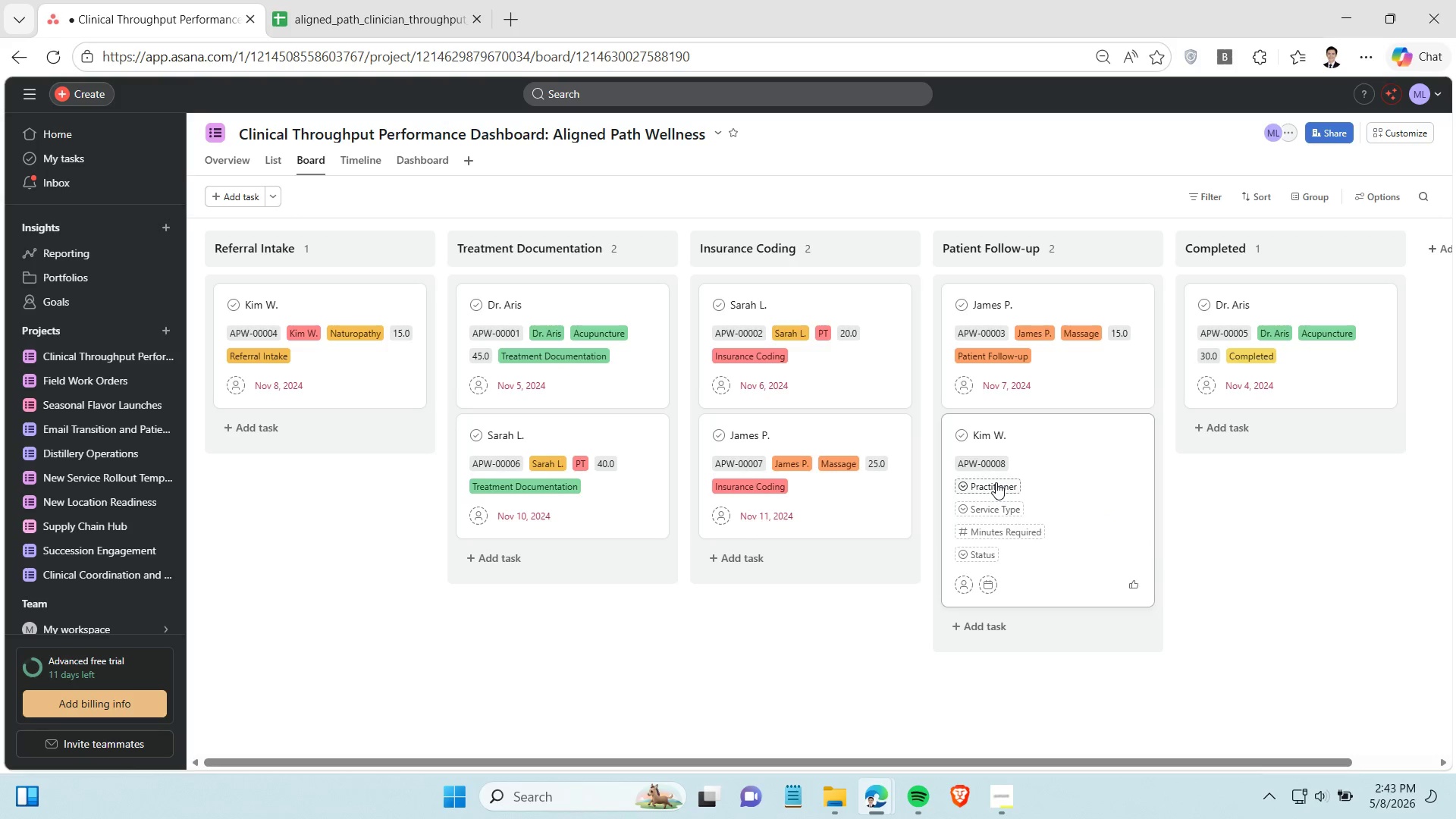 
left_click([996, 482])
 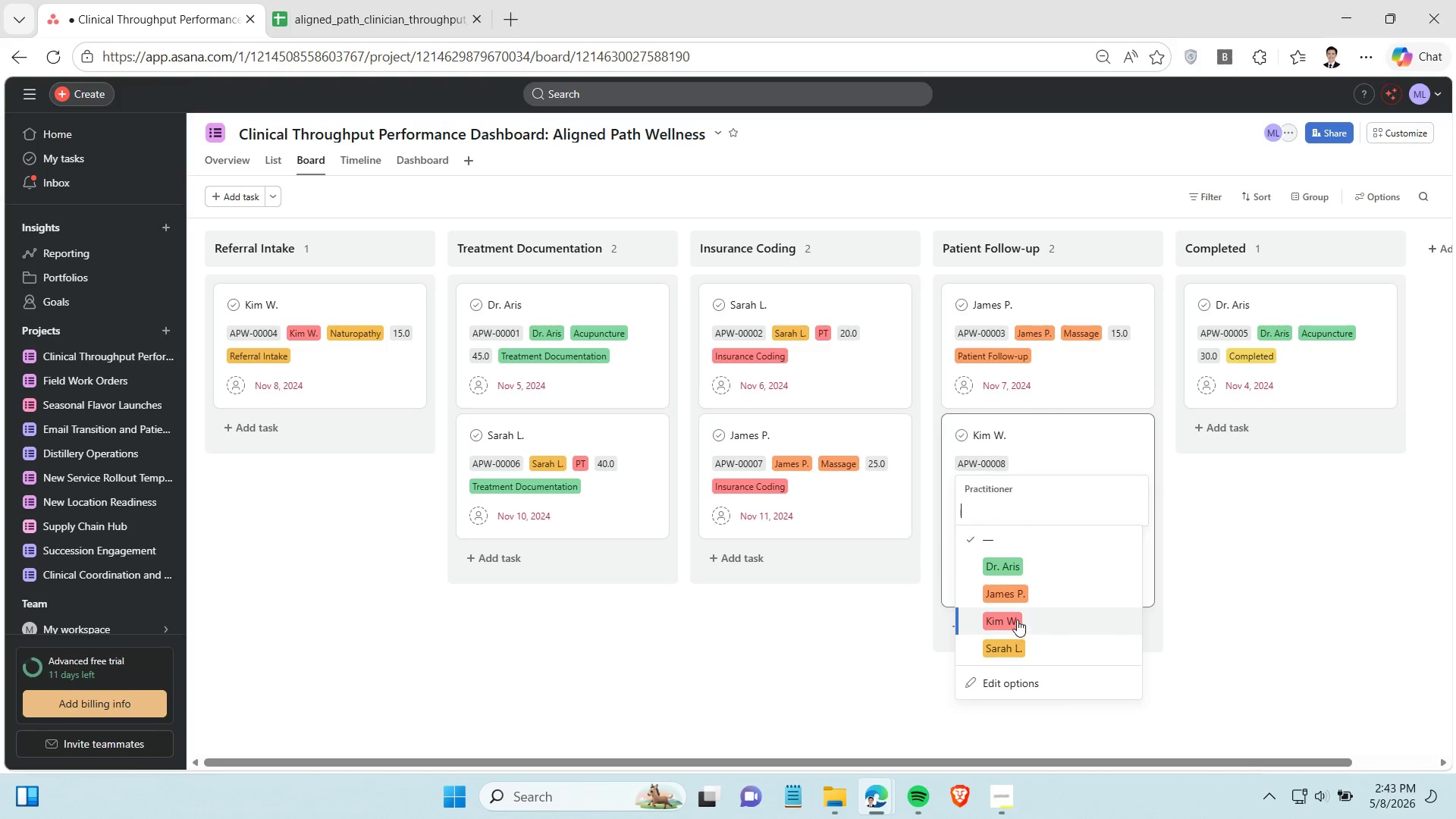 
left_click([1017, 620])
 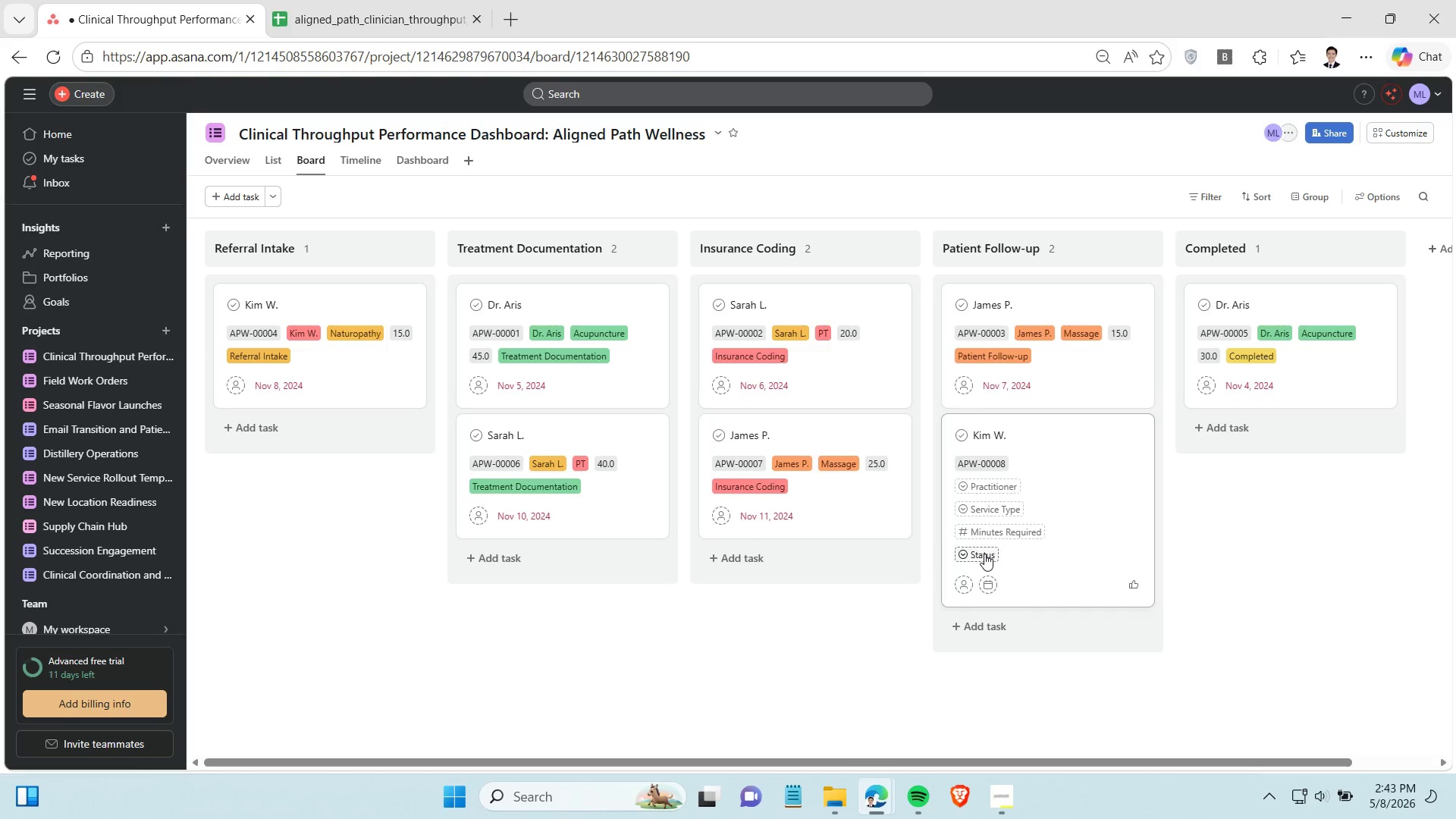 
left_click([984, 554])
 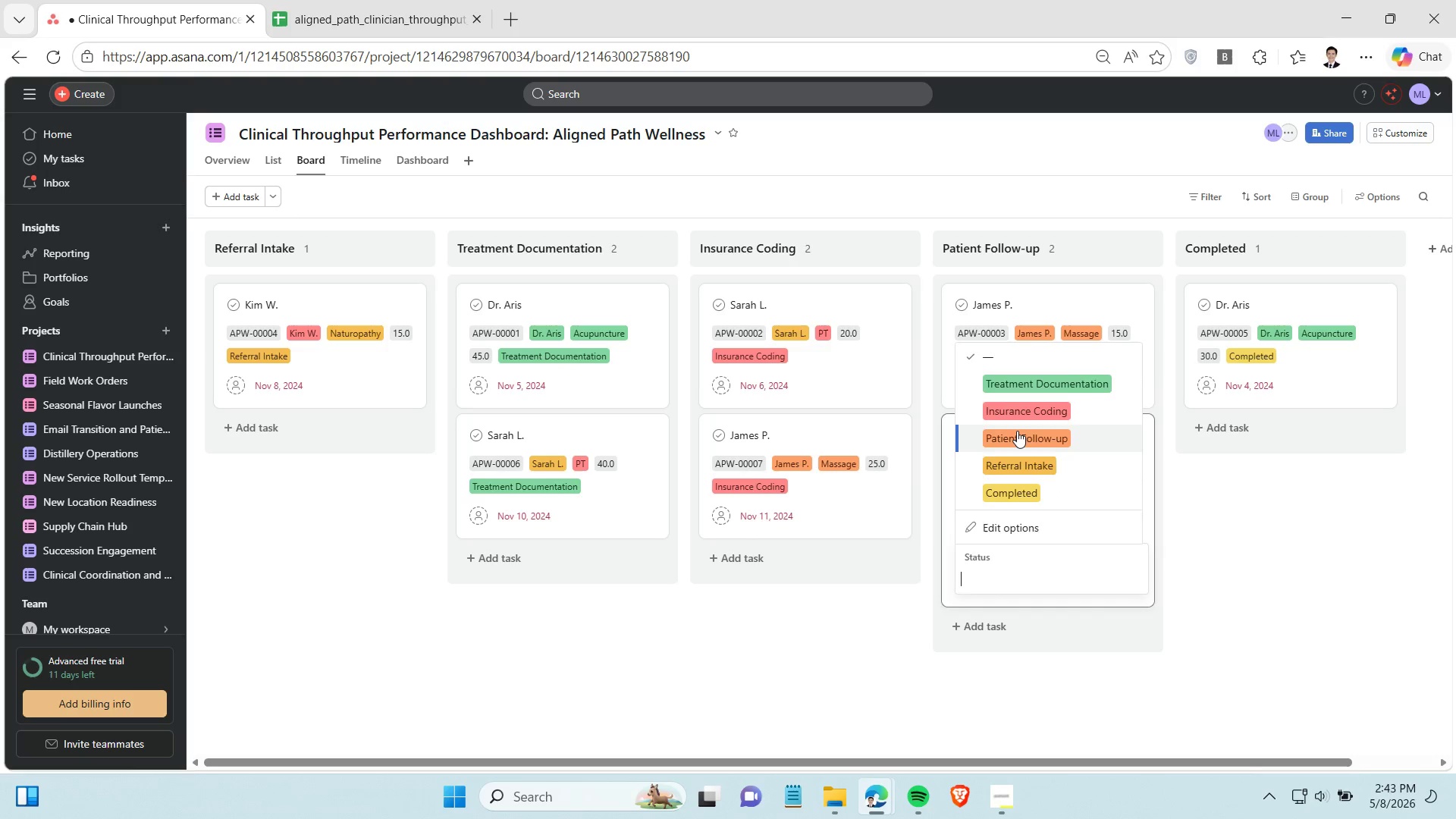 
left_click([1017, 431])
 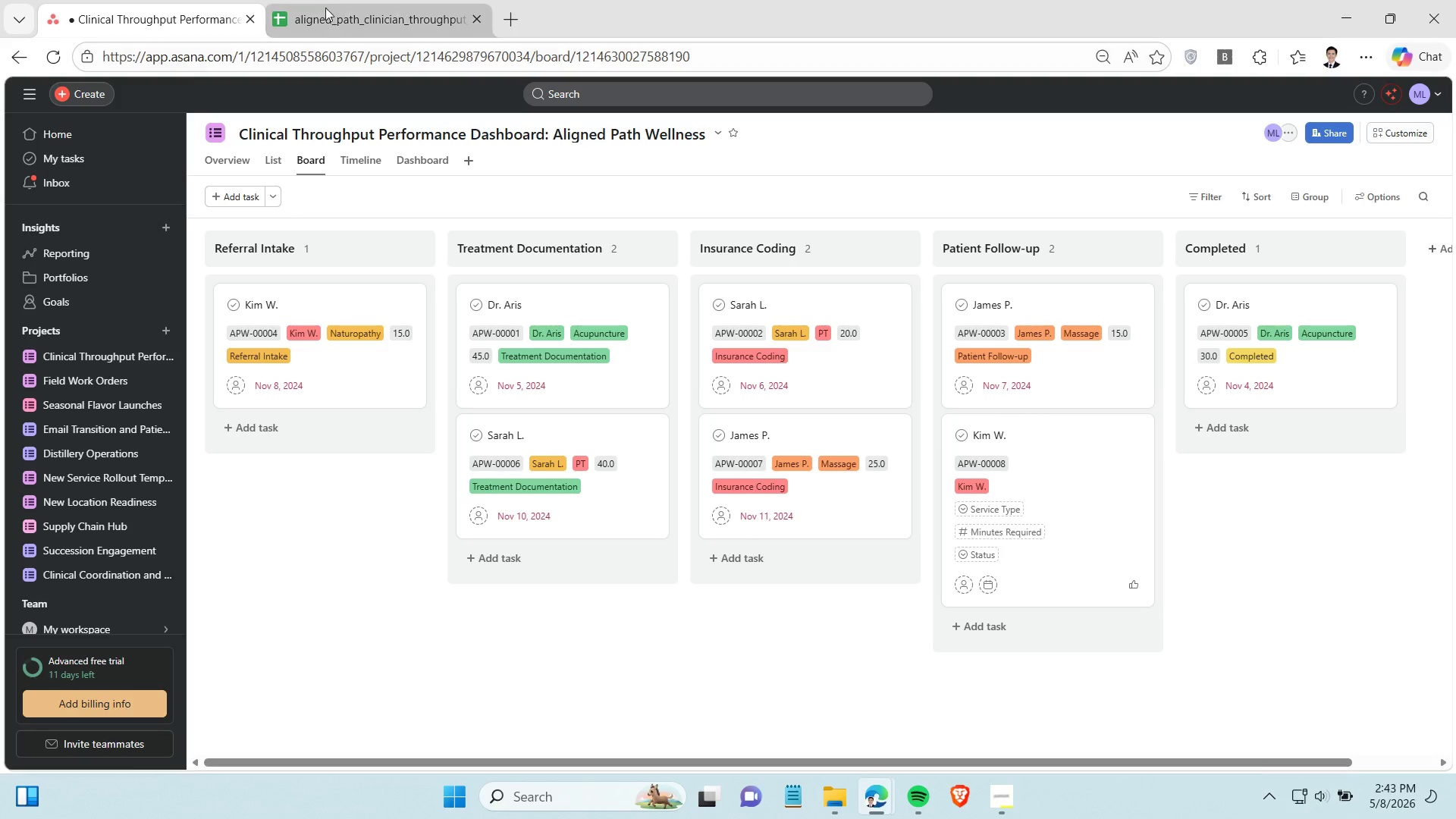 
left_click([328, 5])
 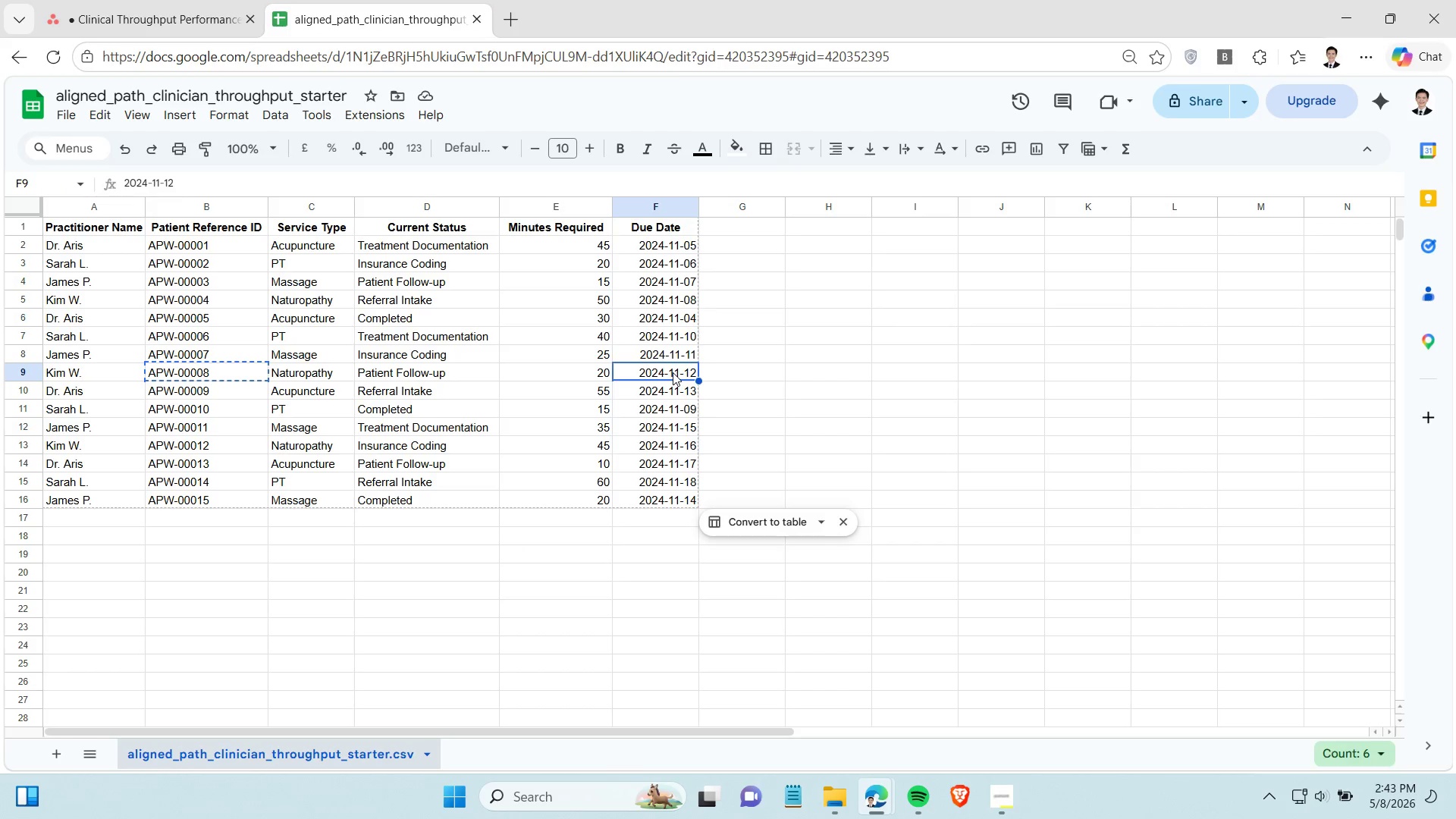 
hold_key(key=ControlLeft, duration=1.5)
 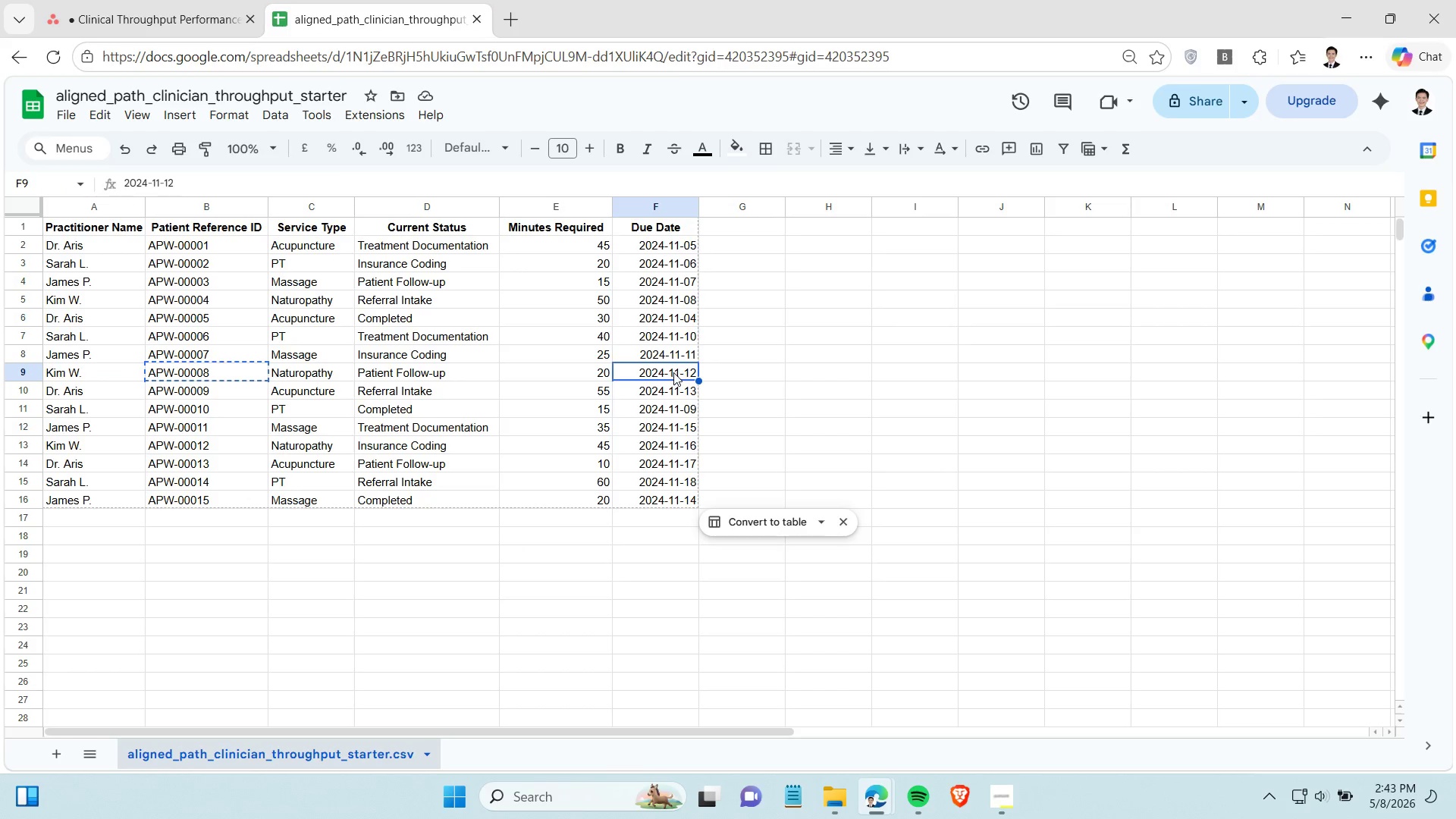 
key(Control+C)
 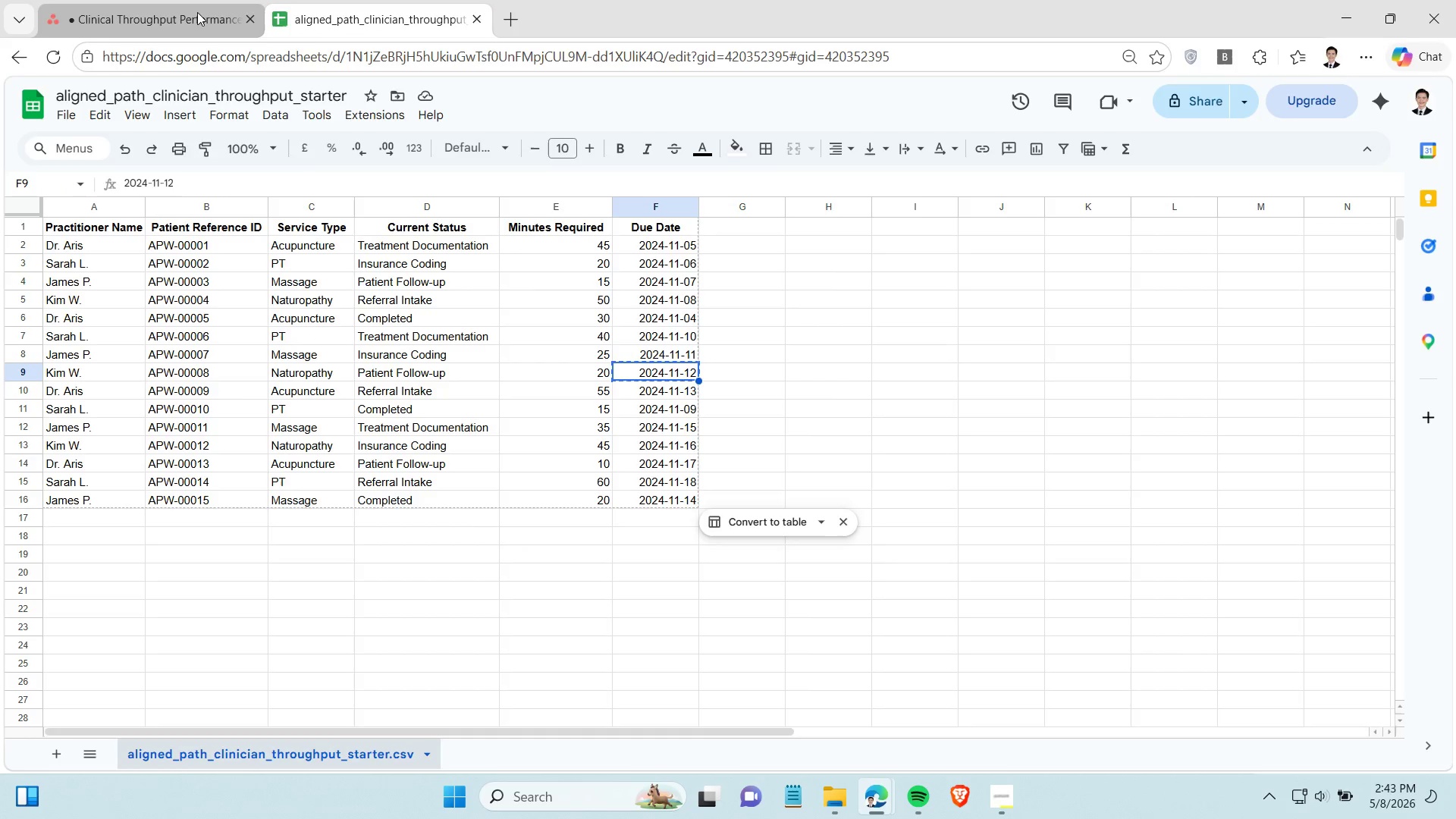 
left_click([197, 12])
 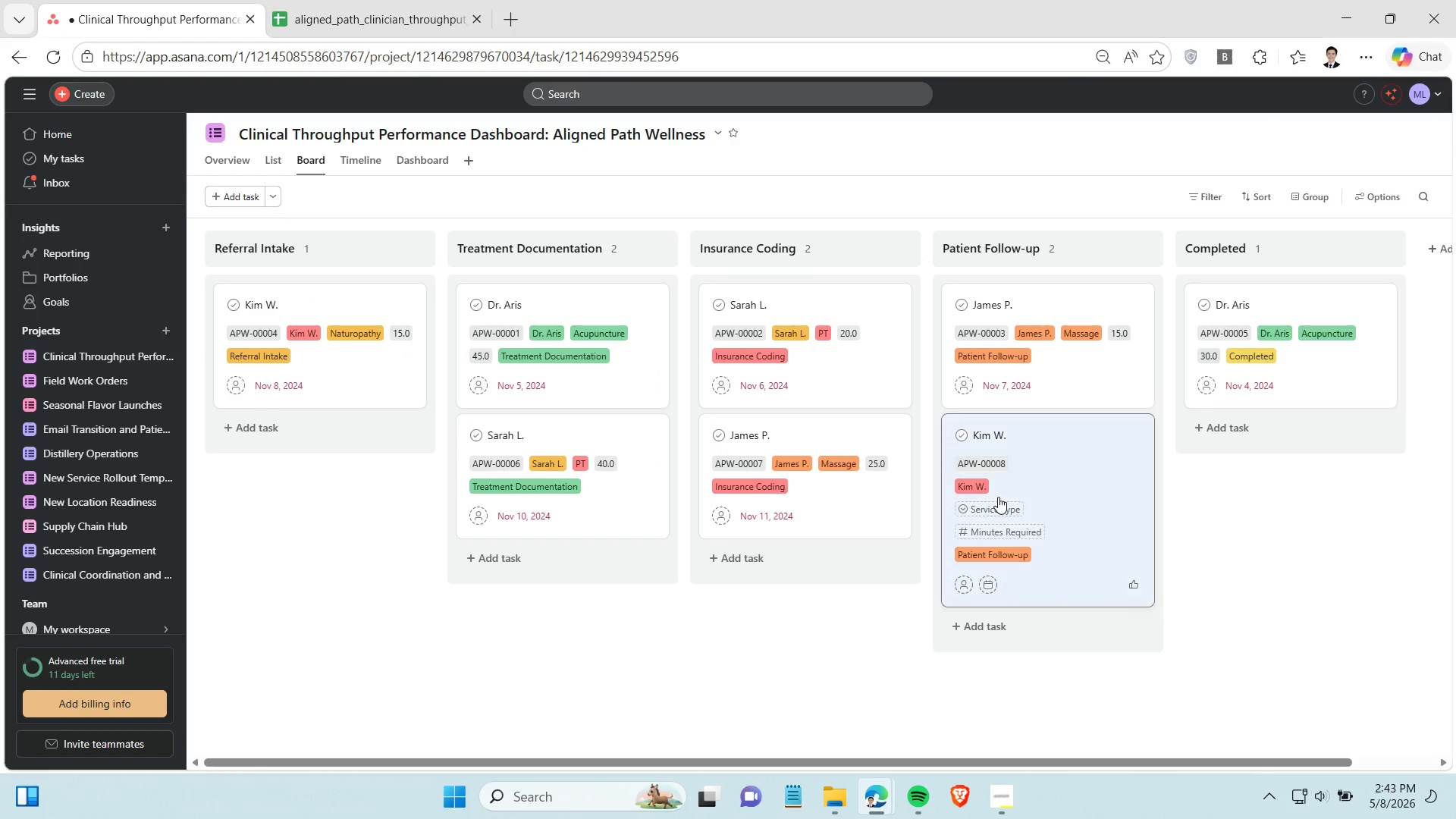 
double_click([997, 500])
 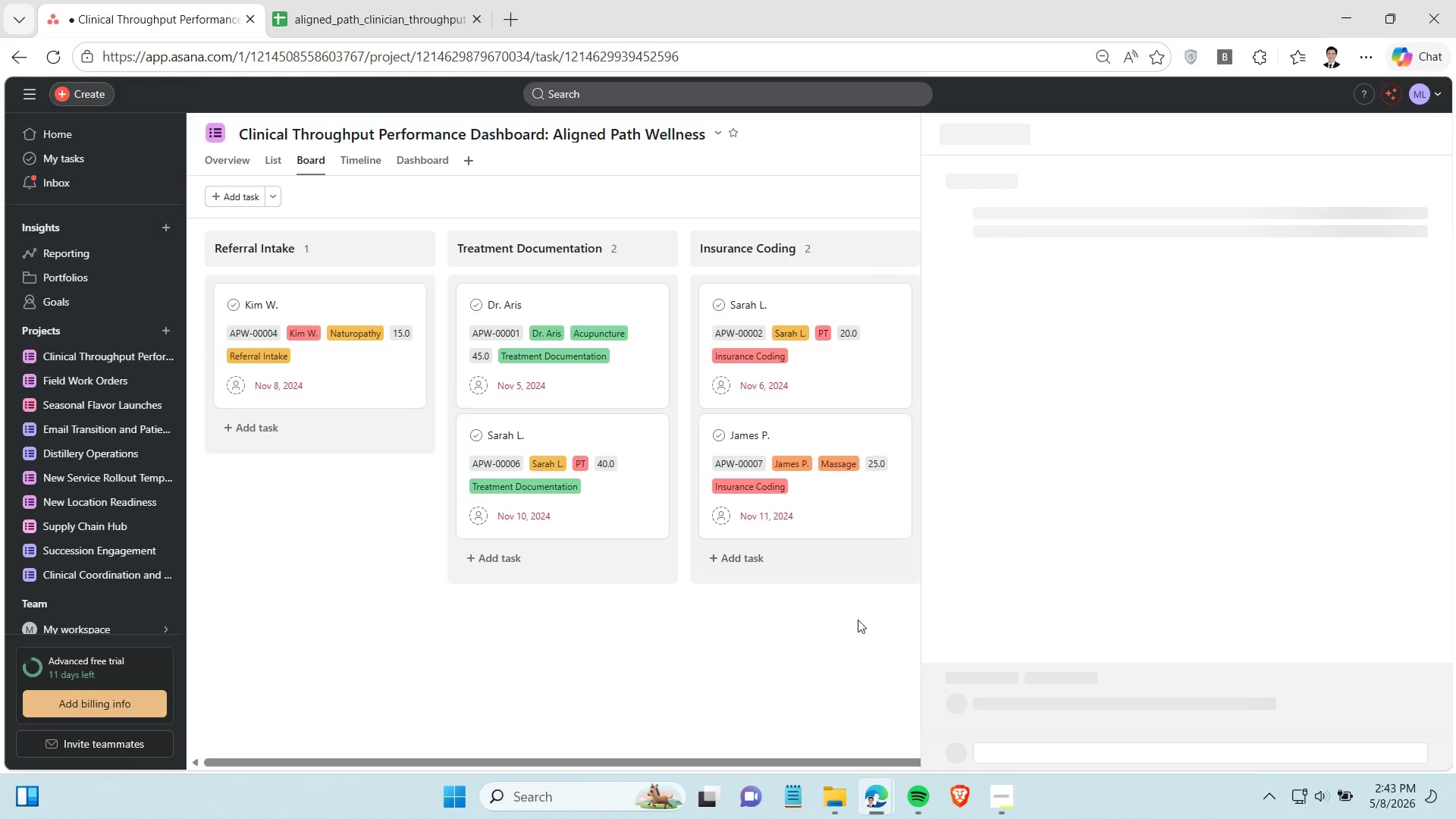 
left_click([858, 621])
 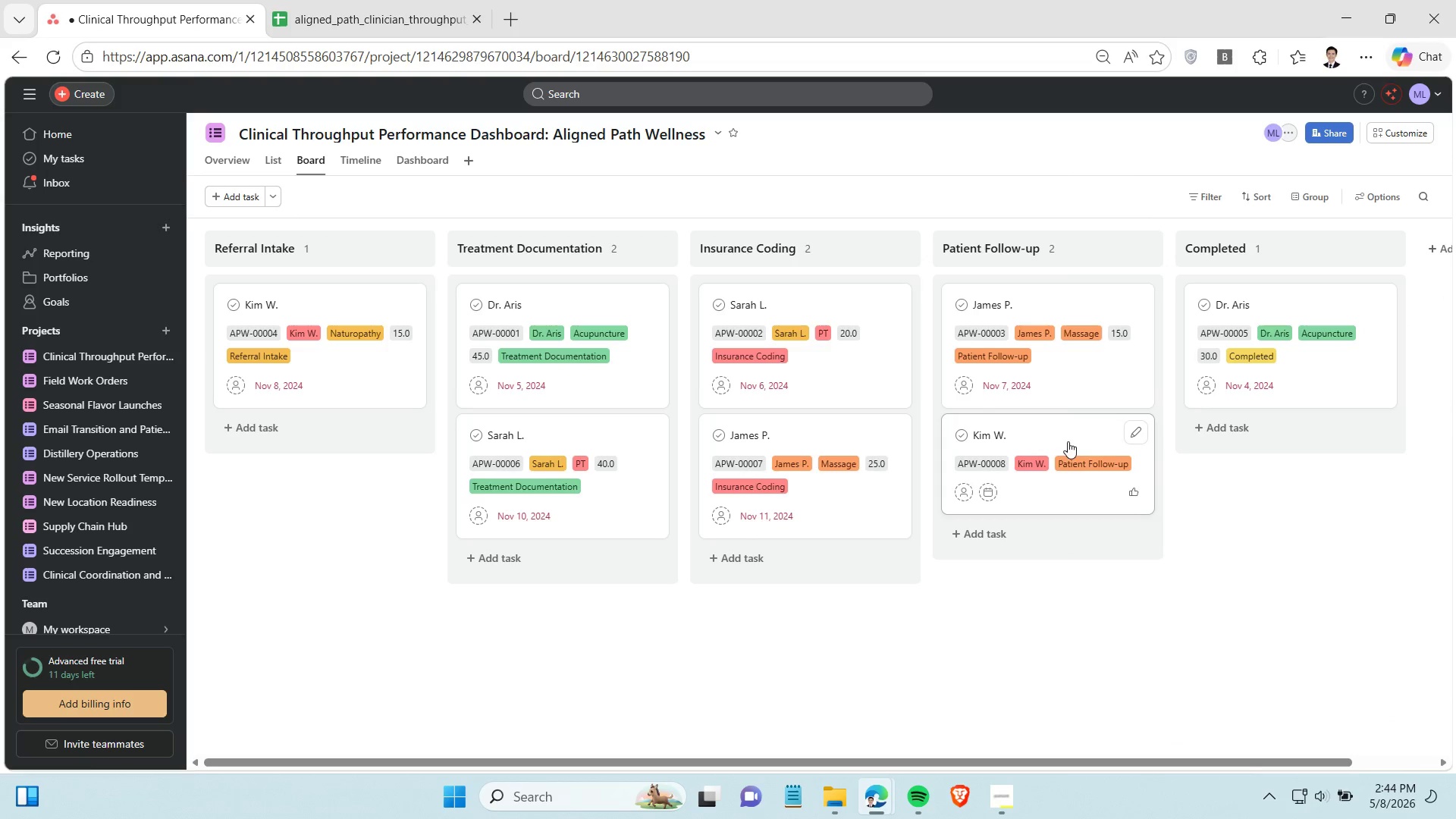 
wait(5.81)
 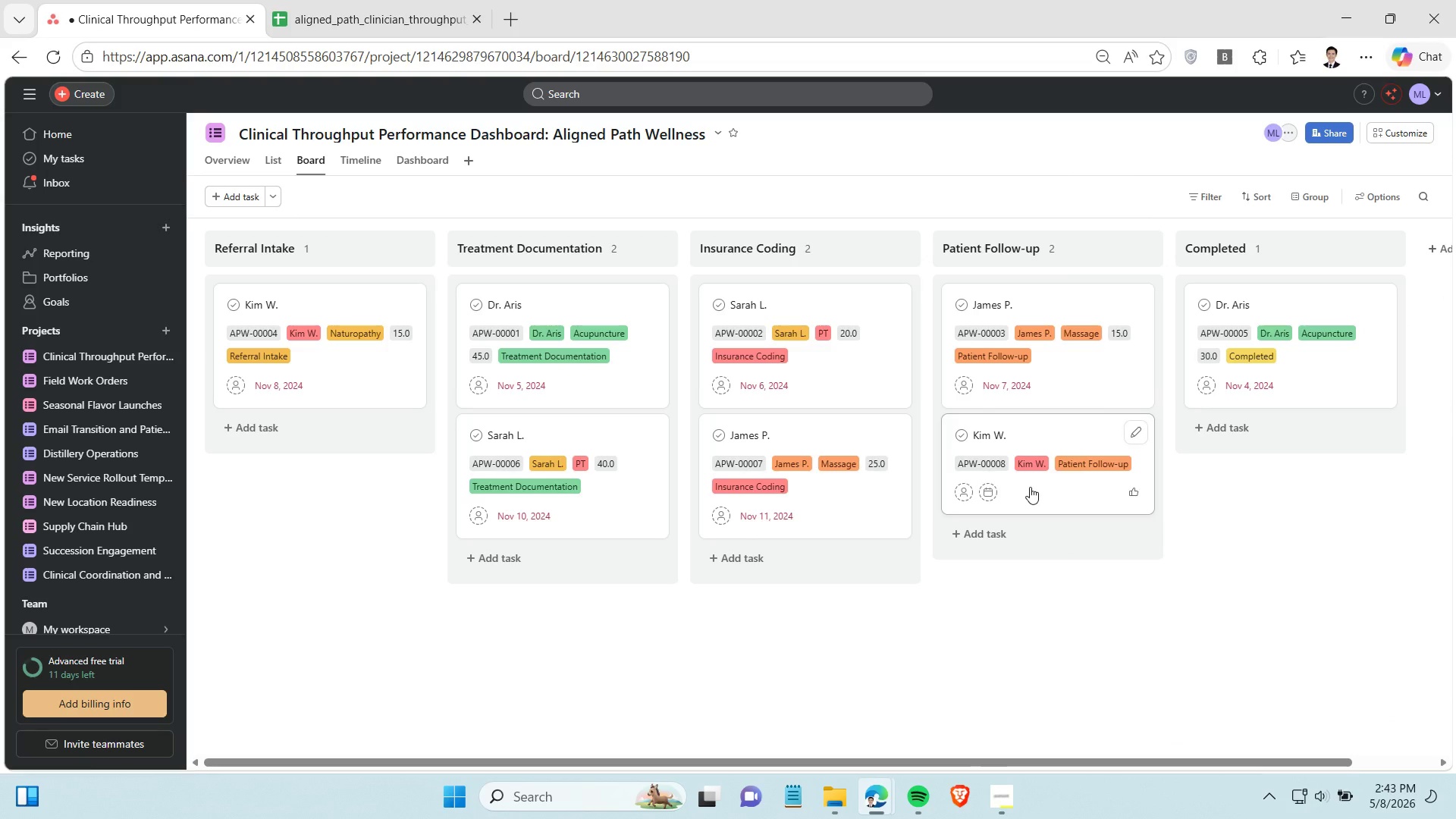 
left_click([1072, 443])
 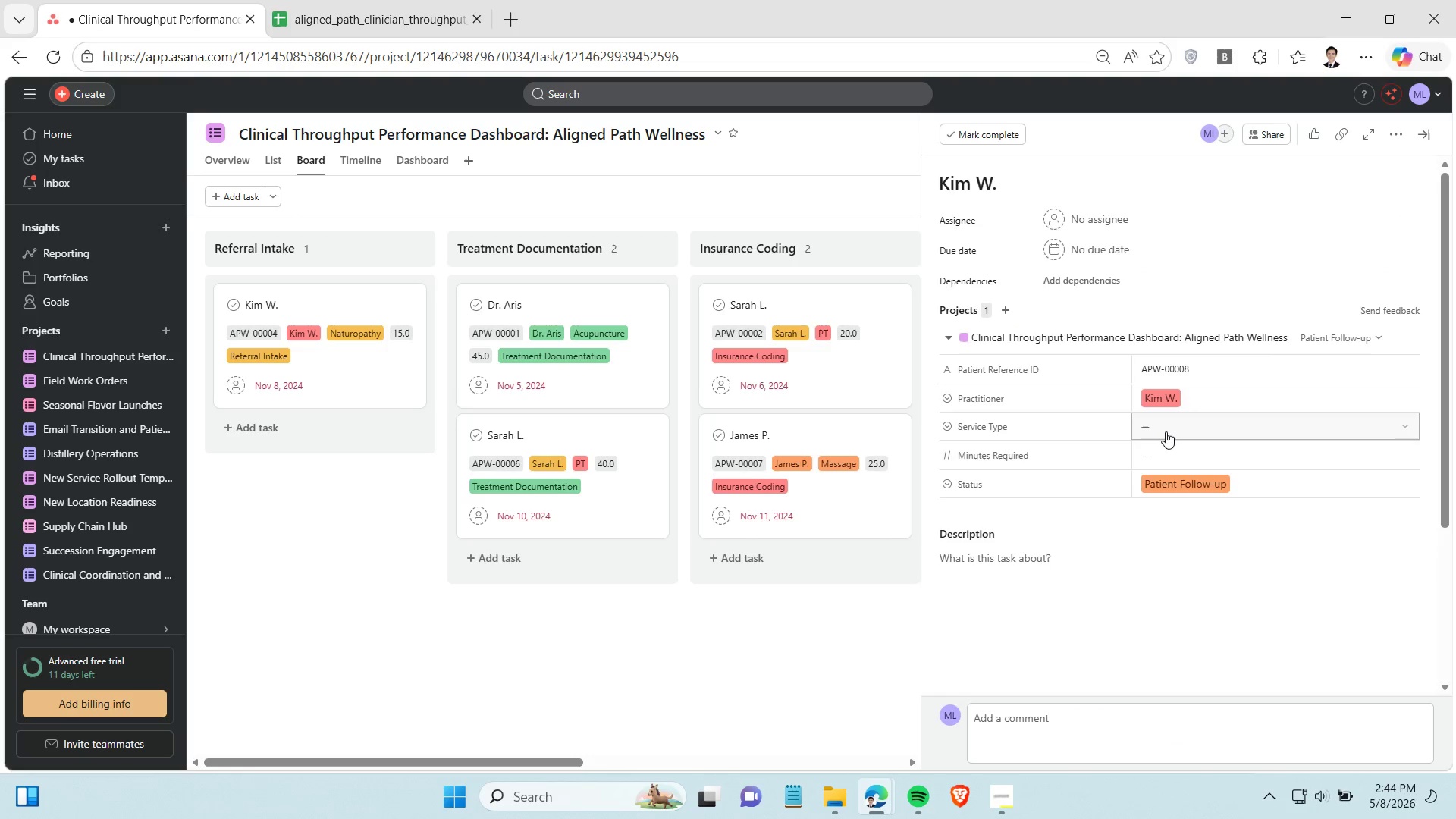 
left_click([1166, 431])
 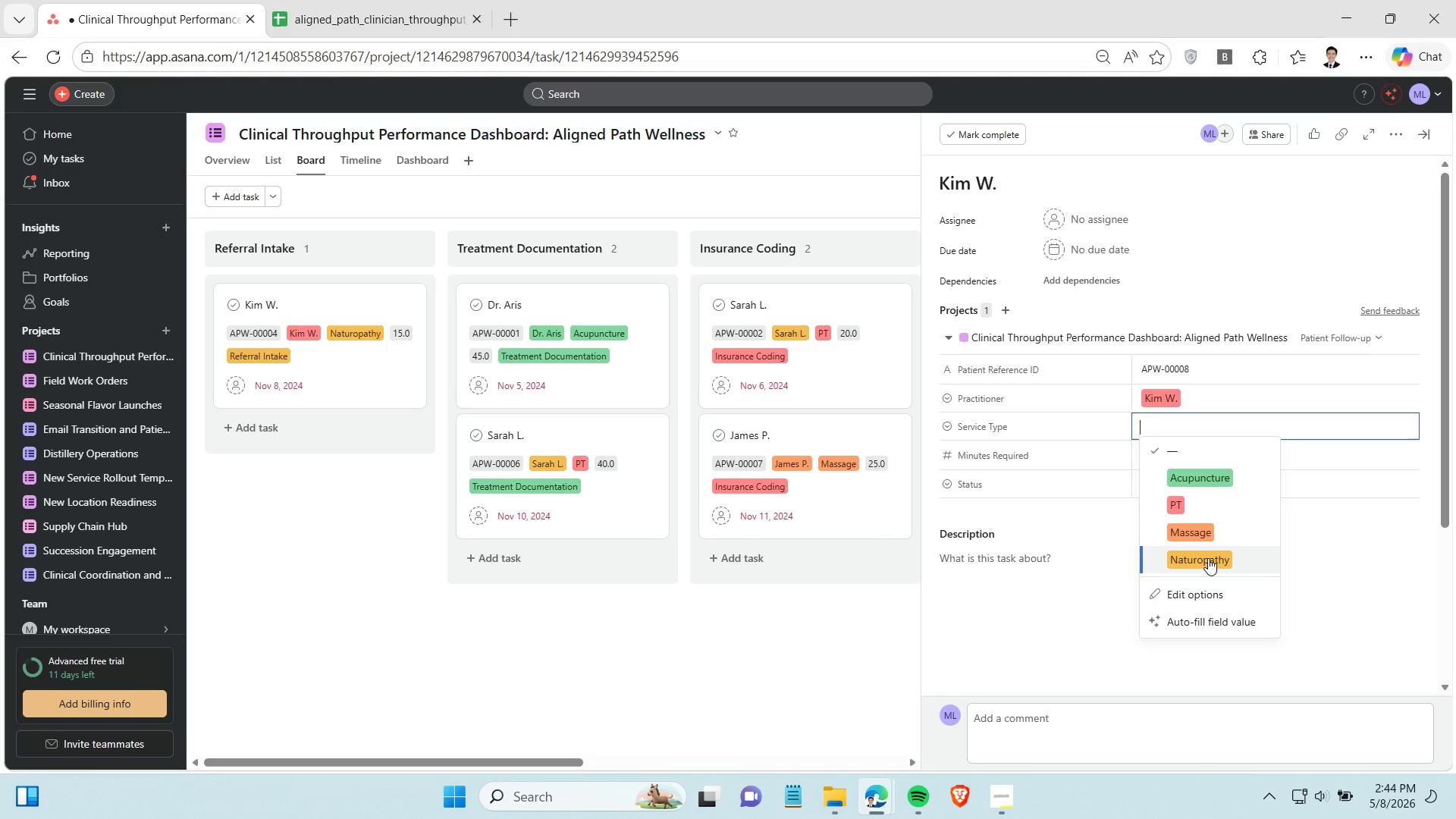 
left_click([1208, 558])
 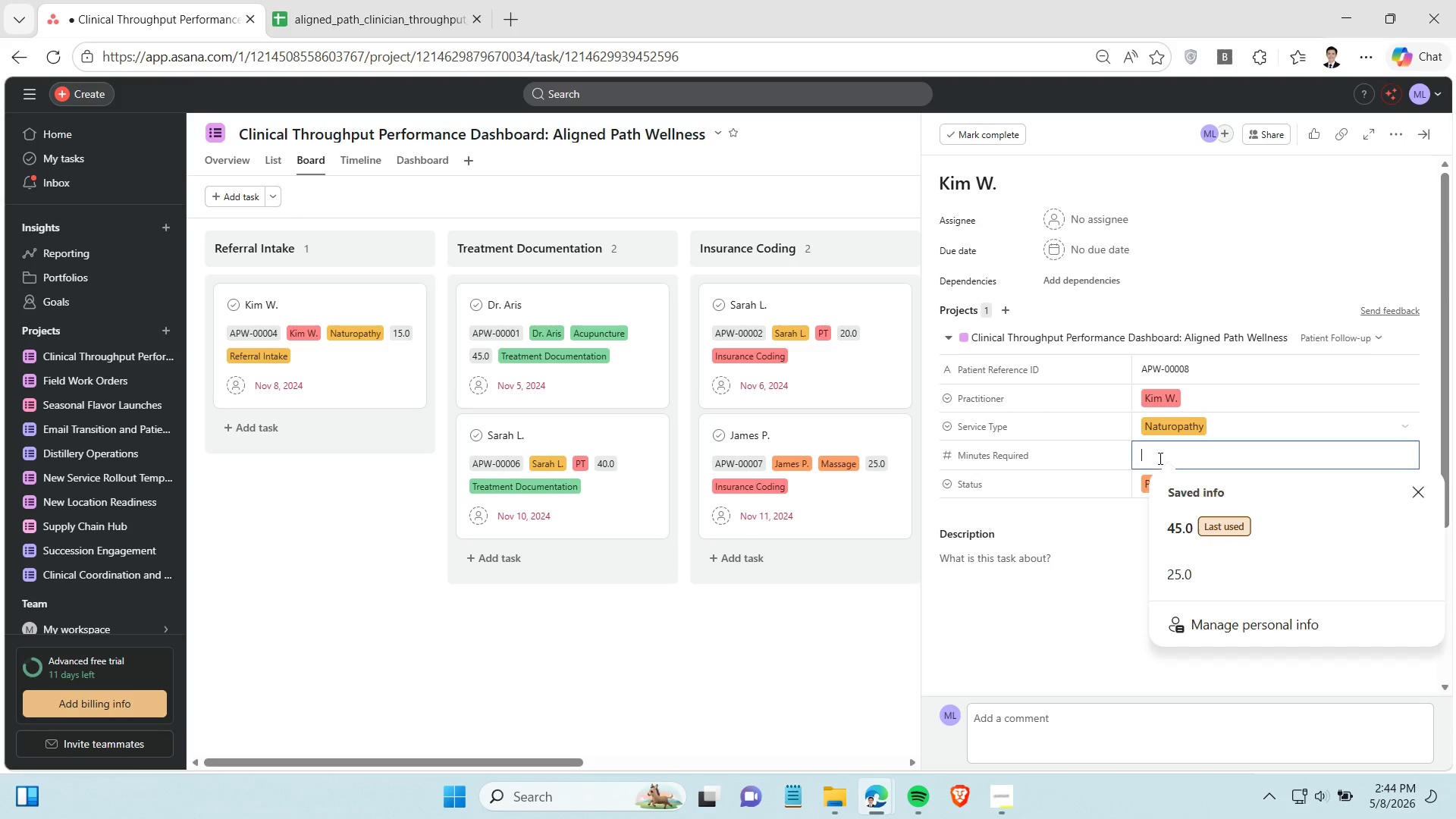 
left_click([1159, 458])
 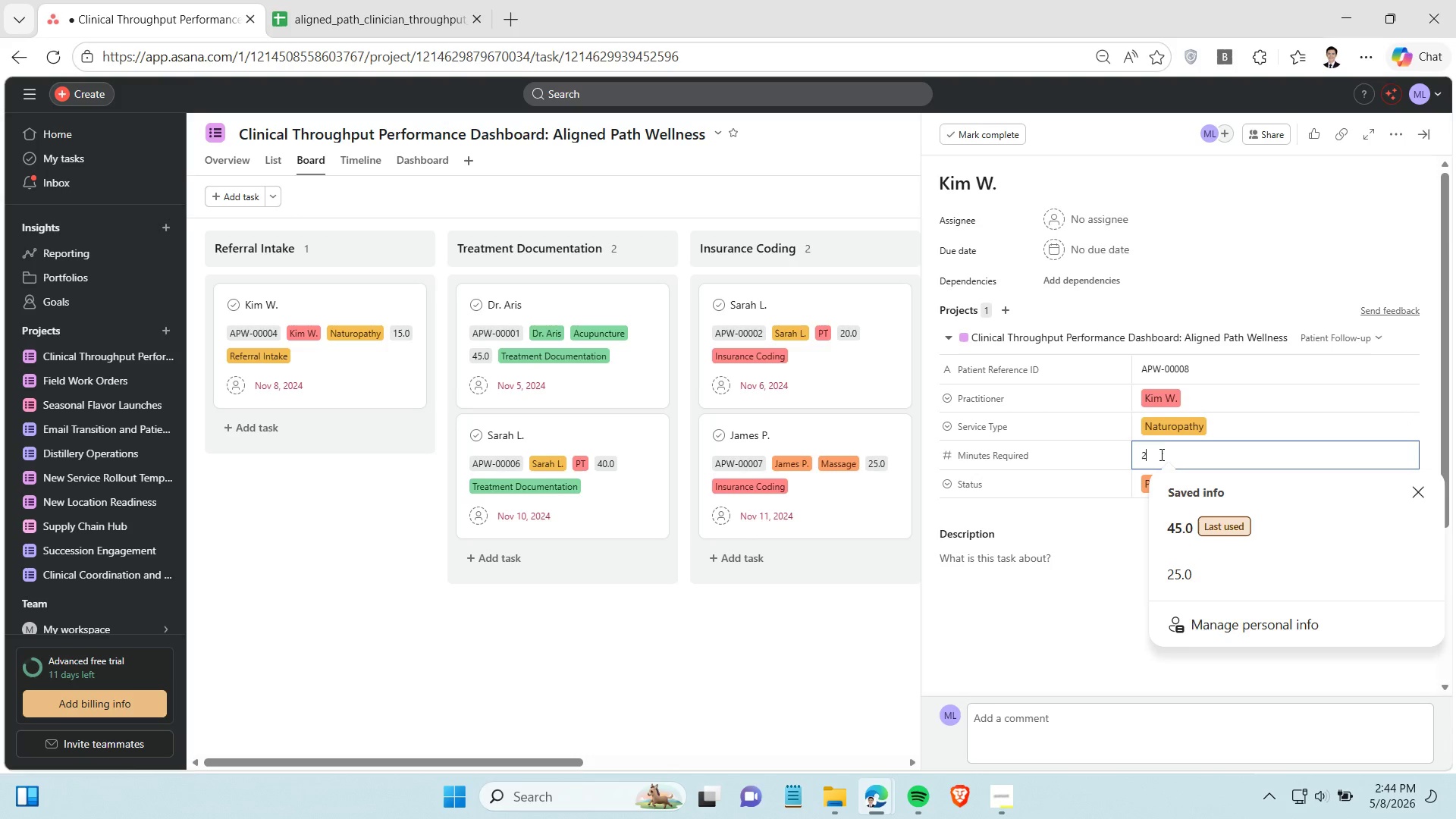 
type(20)
 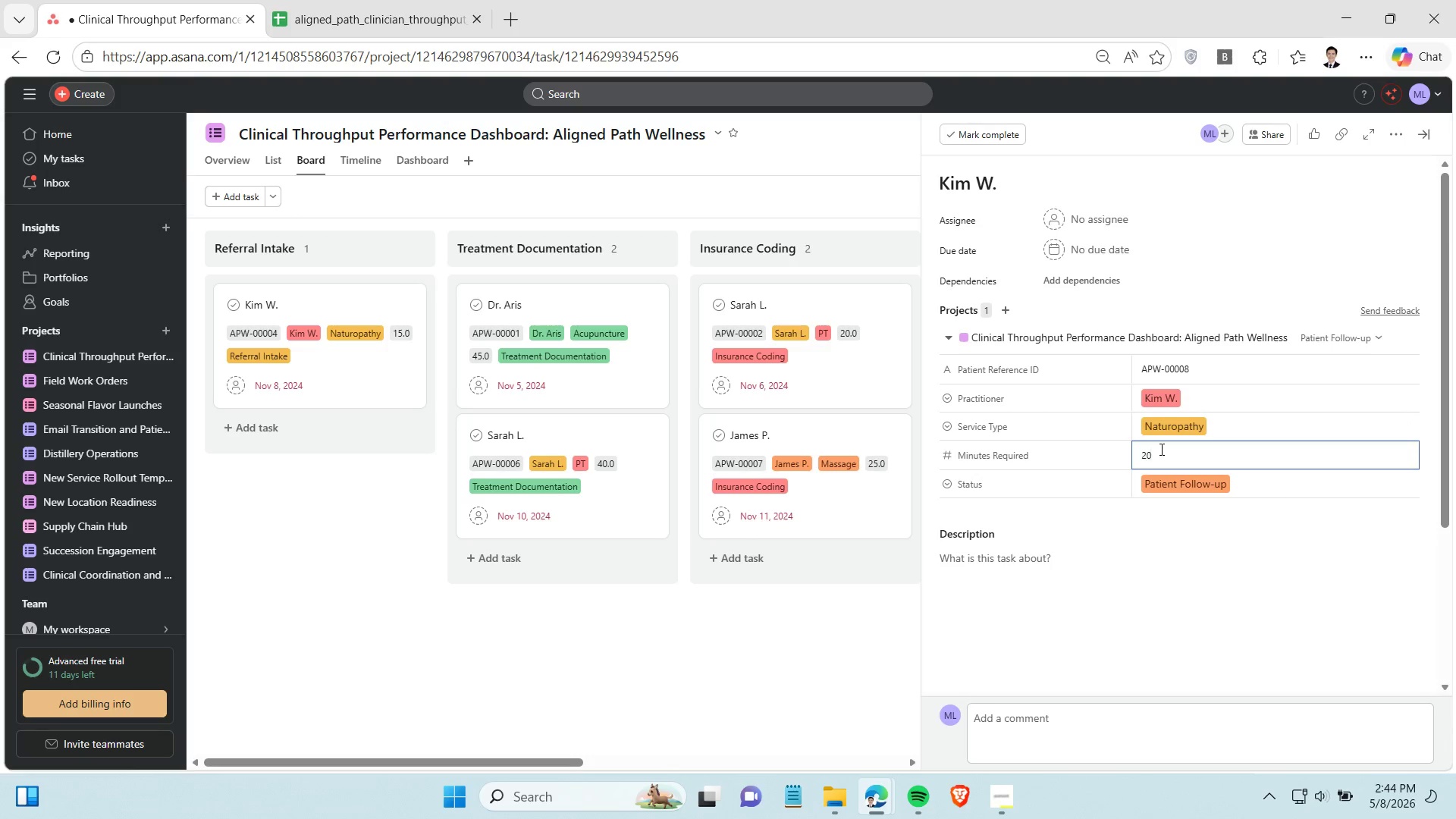 
key(Enter)
 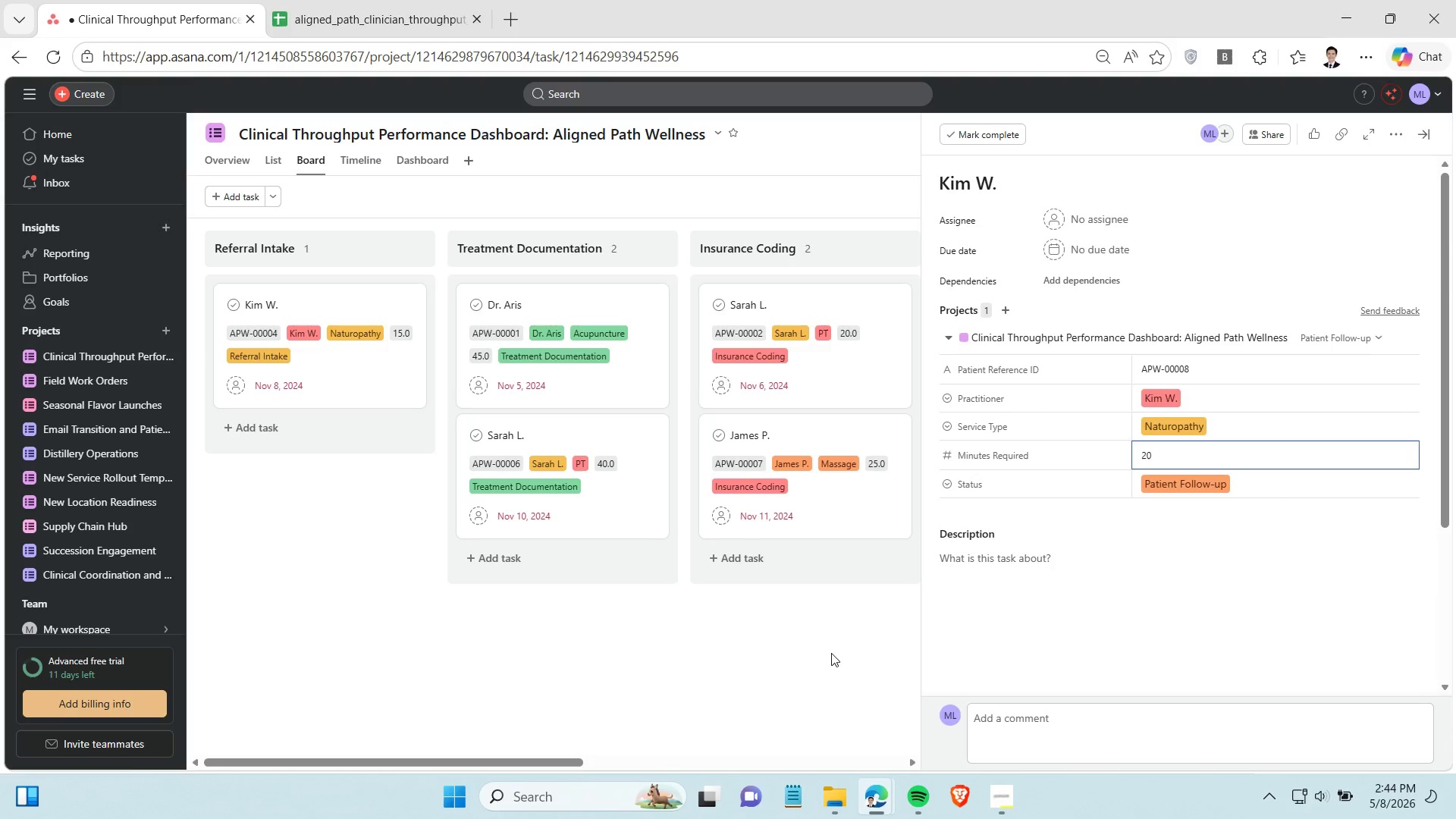 
left_click([831, 653])
 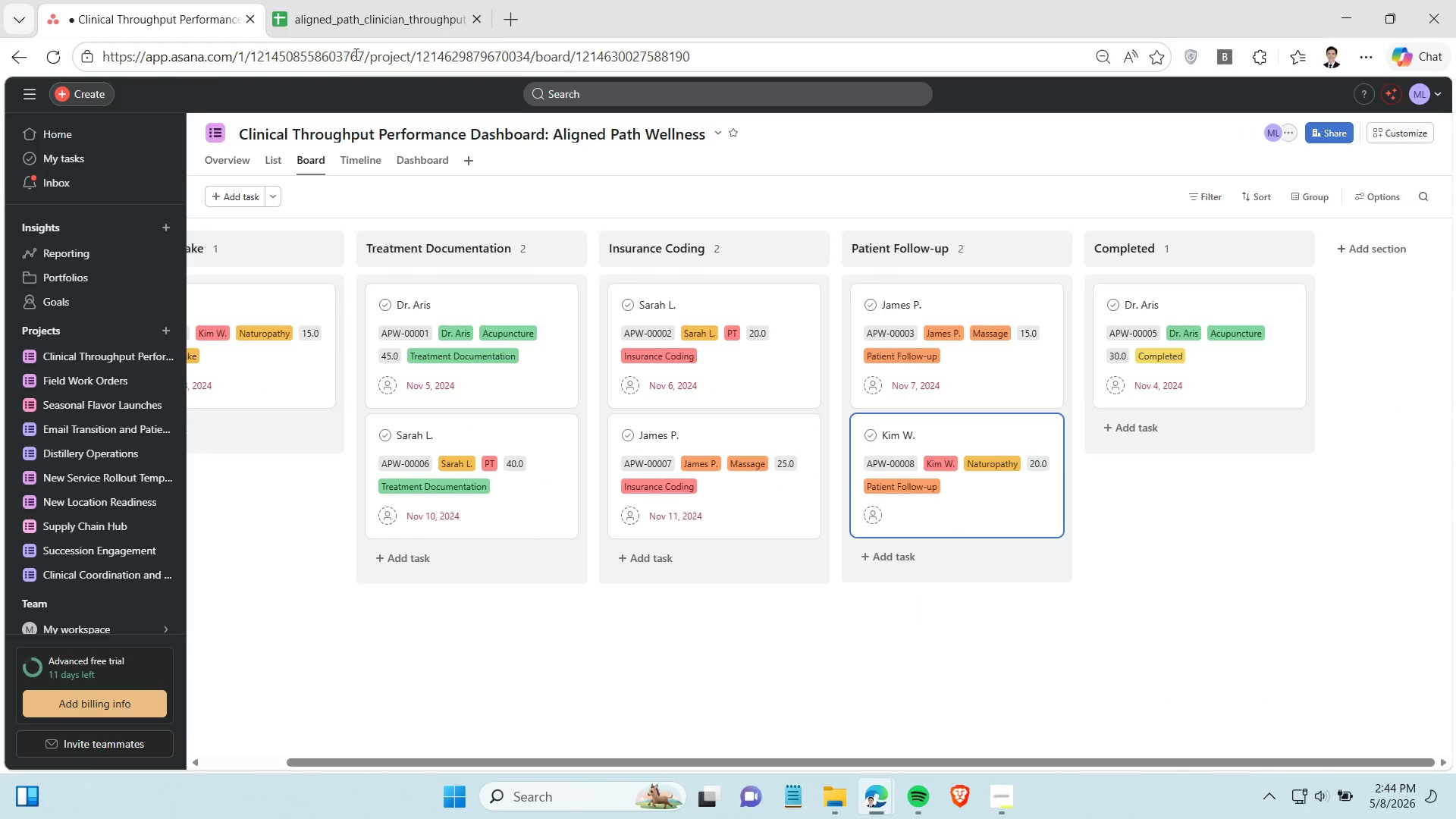 
left_click([336, 25])
 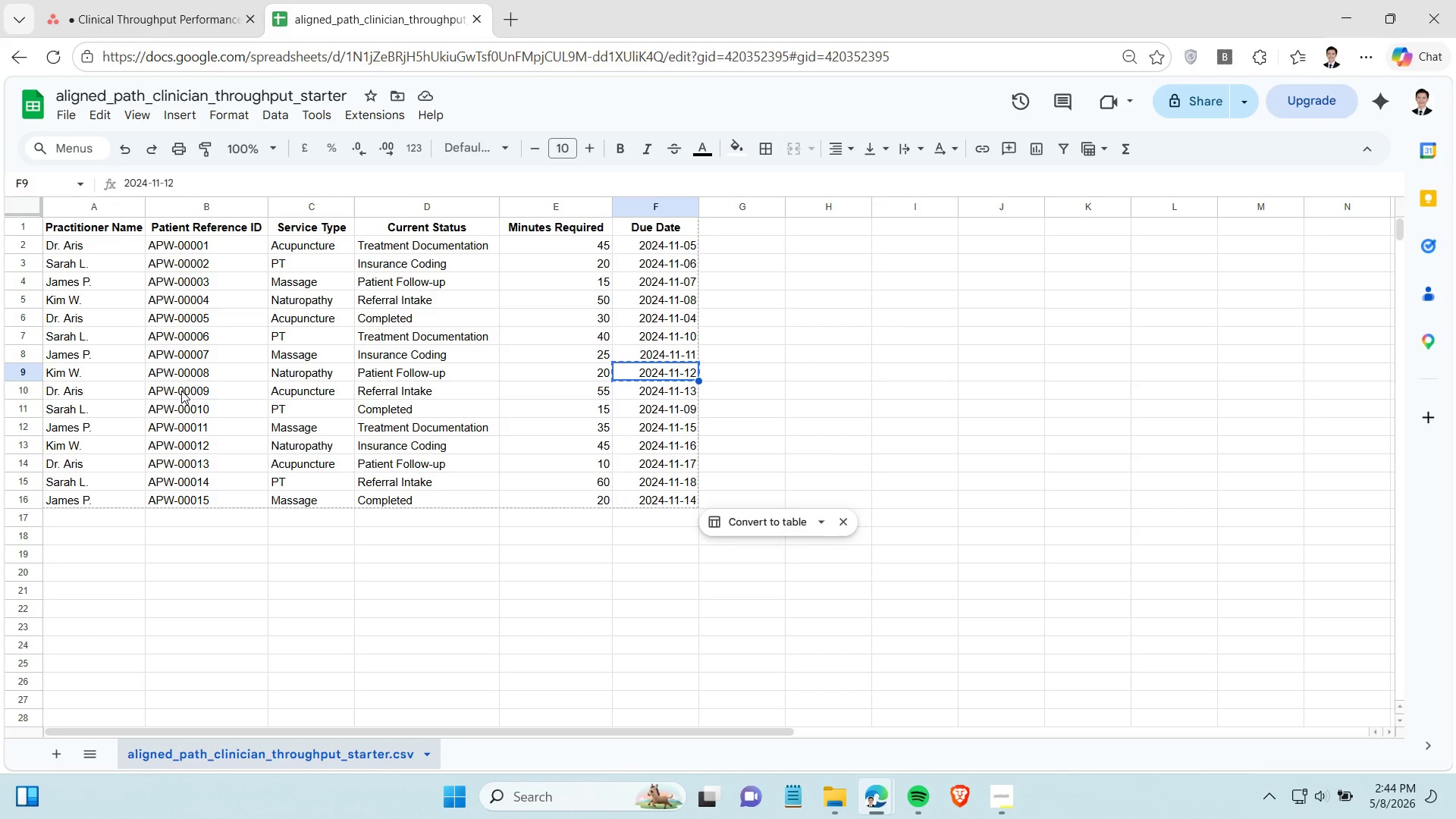 
left_click([181, 391])
 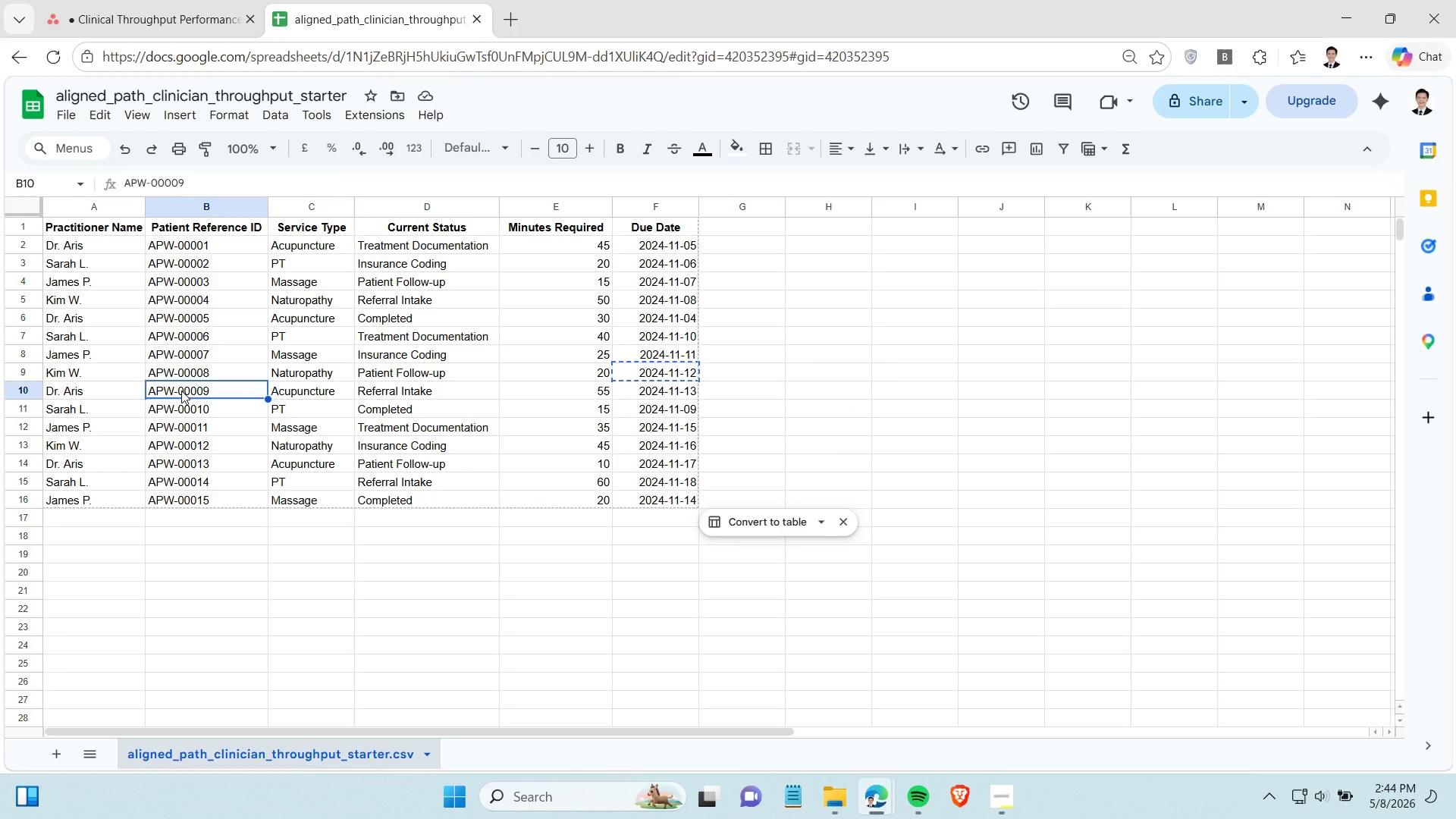 
key(Control+C)
 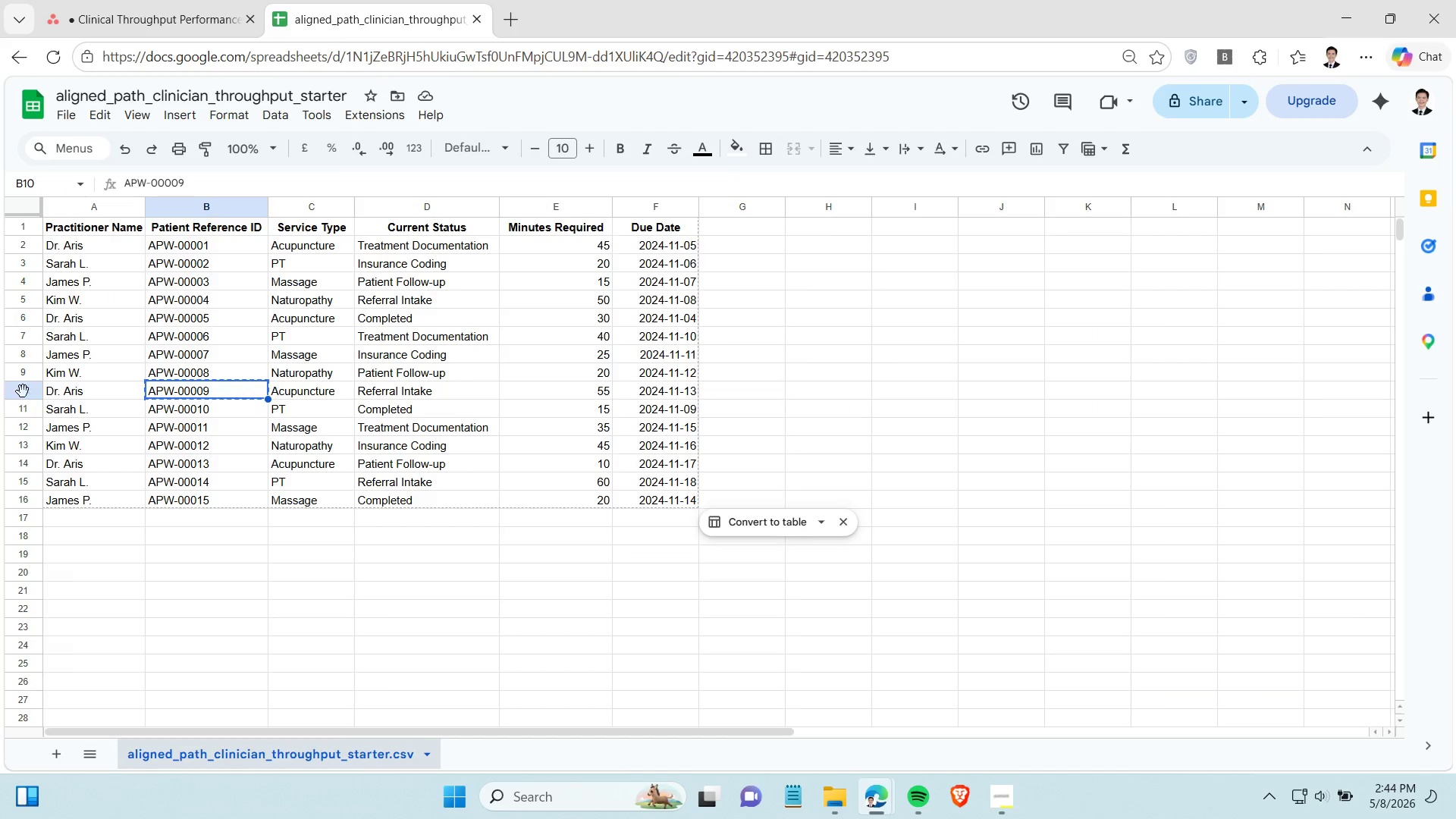 
left_click([23, 391])
 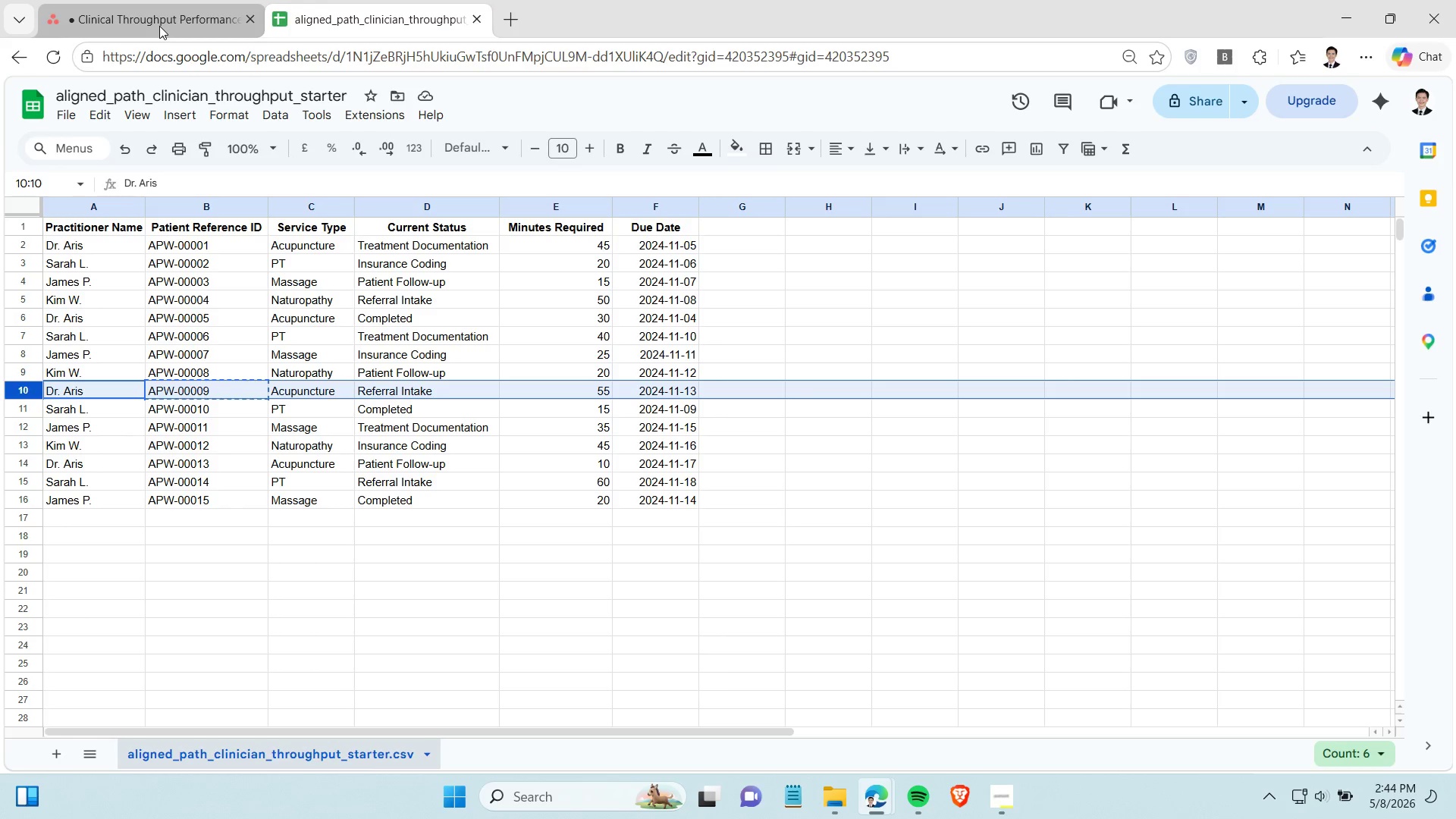 
left_click([159, 26])
 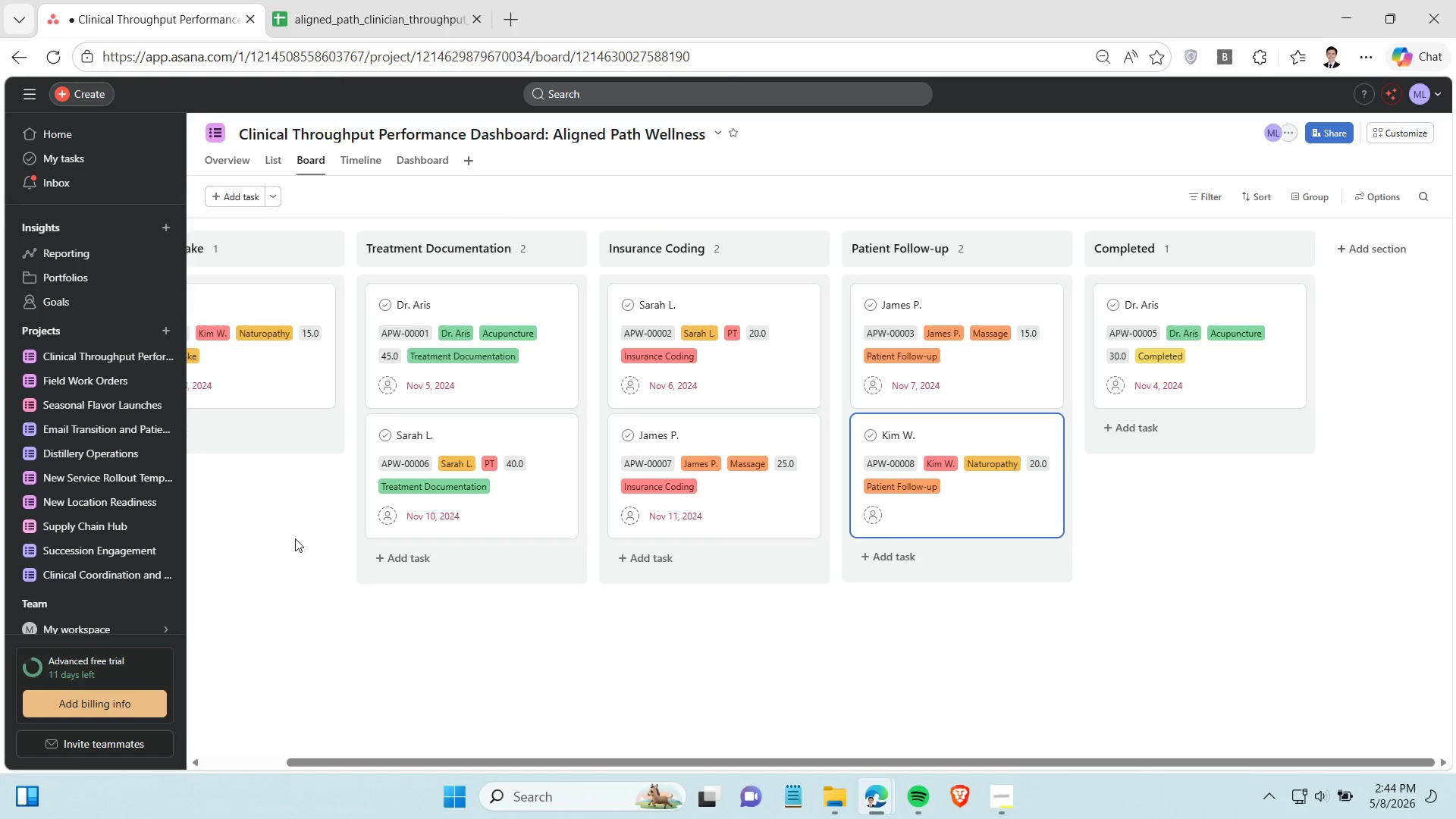 
left_click([295, 538])
 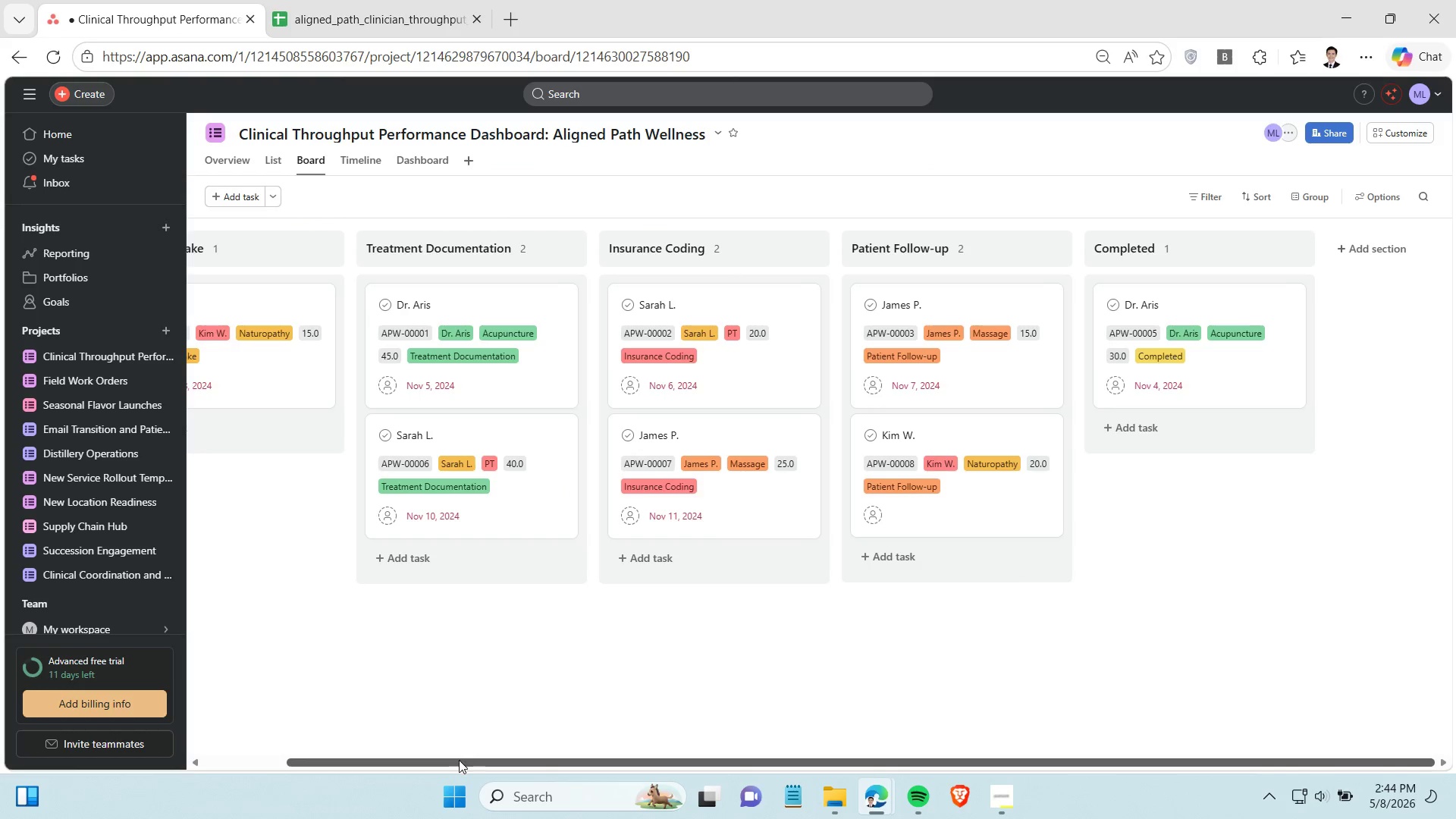 
left_click_drag(start_coordinate=[457, 760], to_coordinate=[269, 722])
 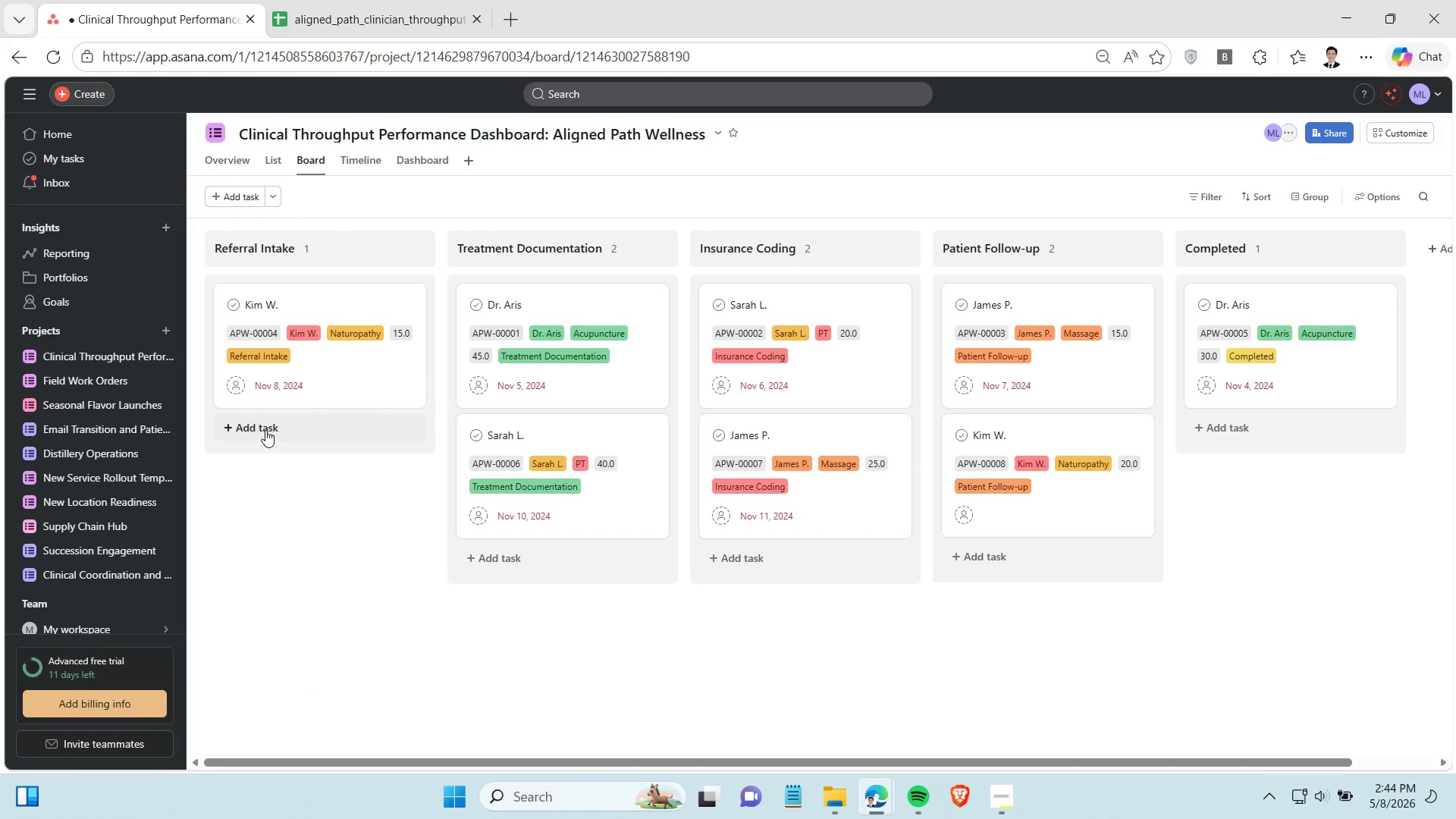 
left_click([265, 430])
 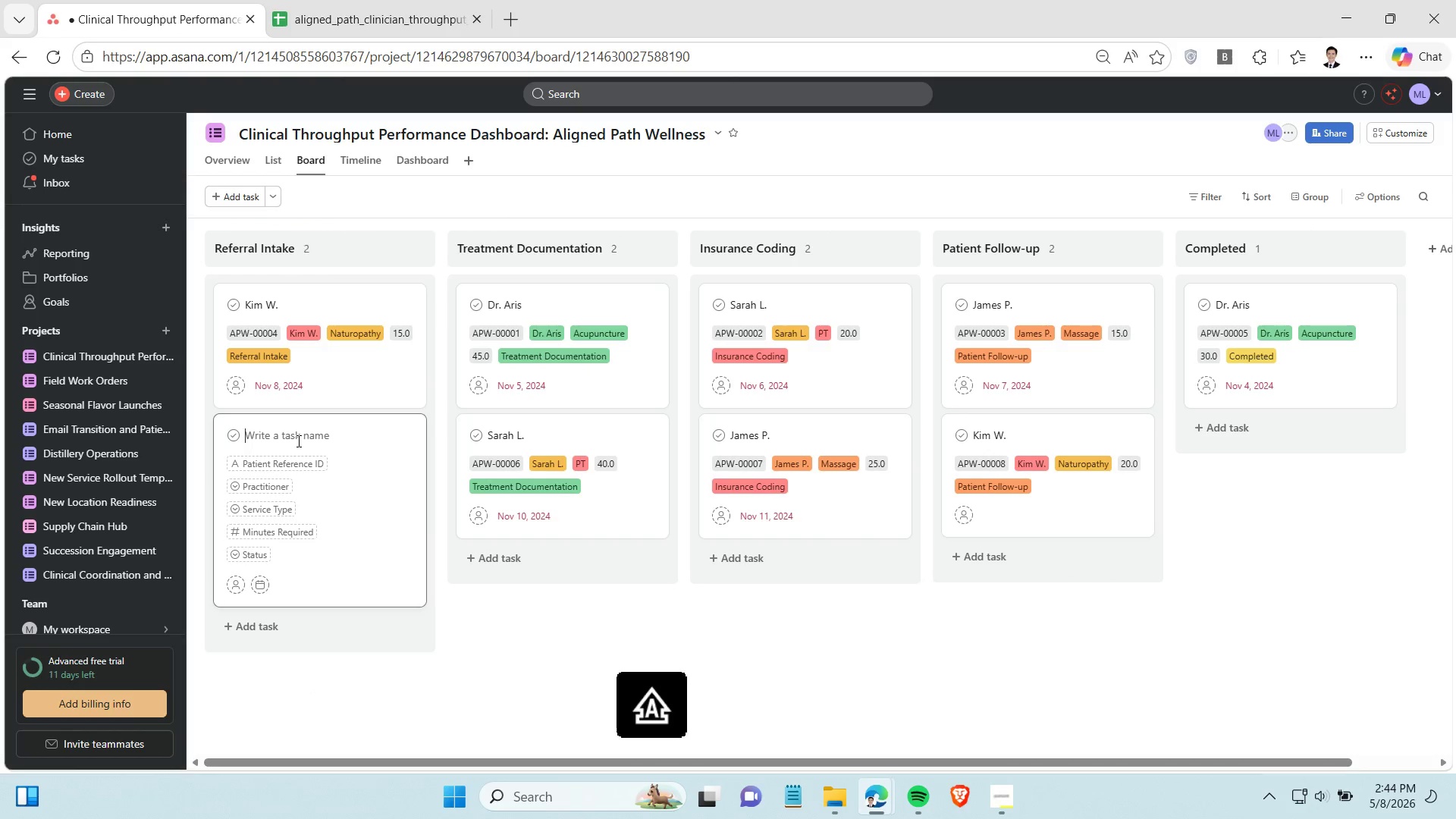 
type(Dr. Aris)
 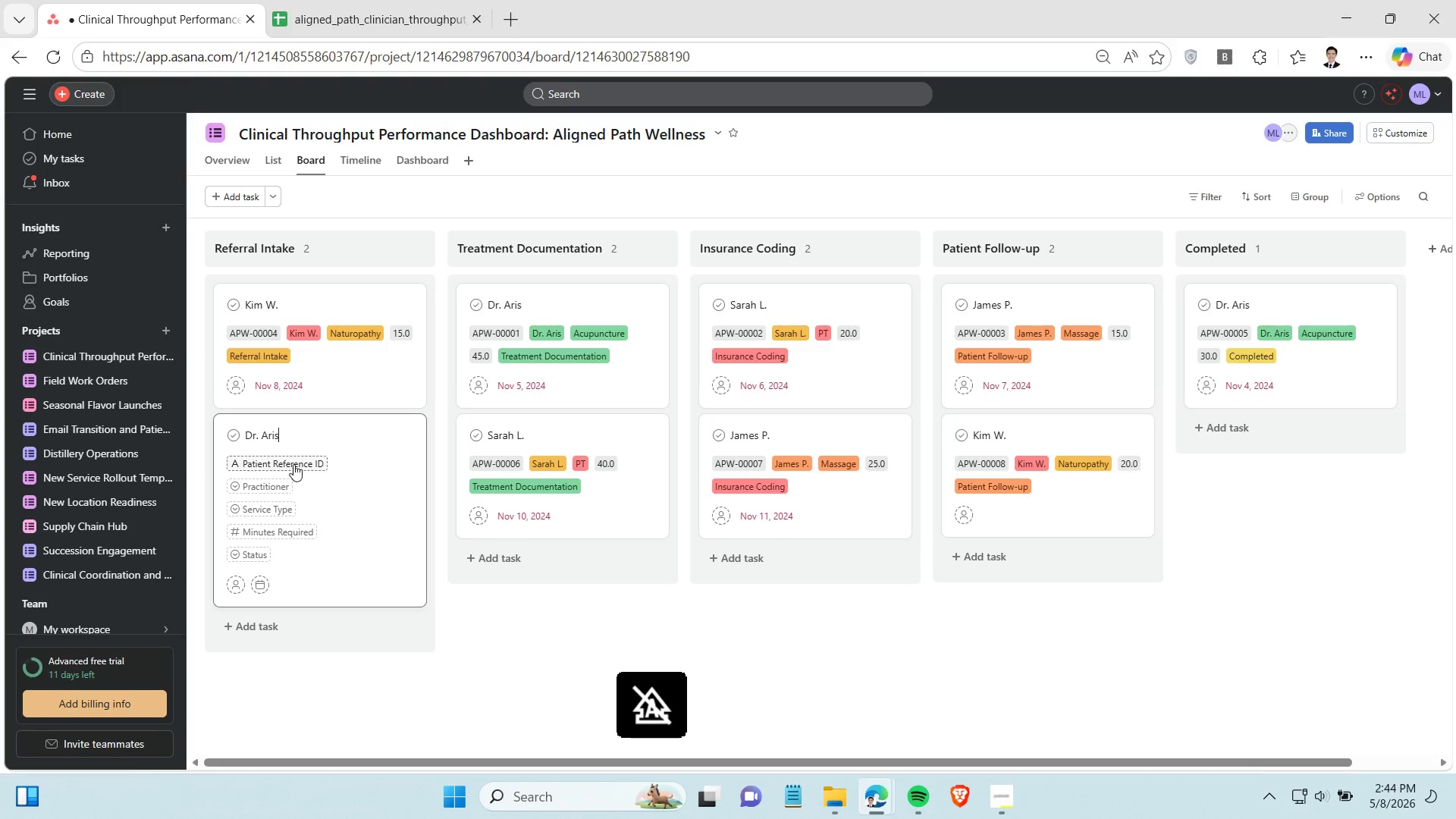 
left_click([293, 464])
 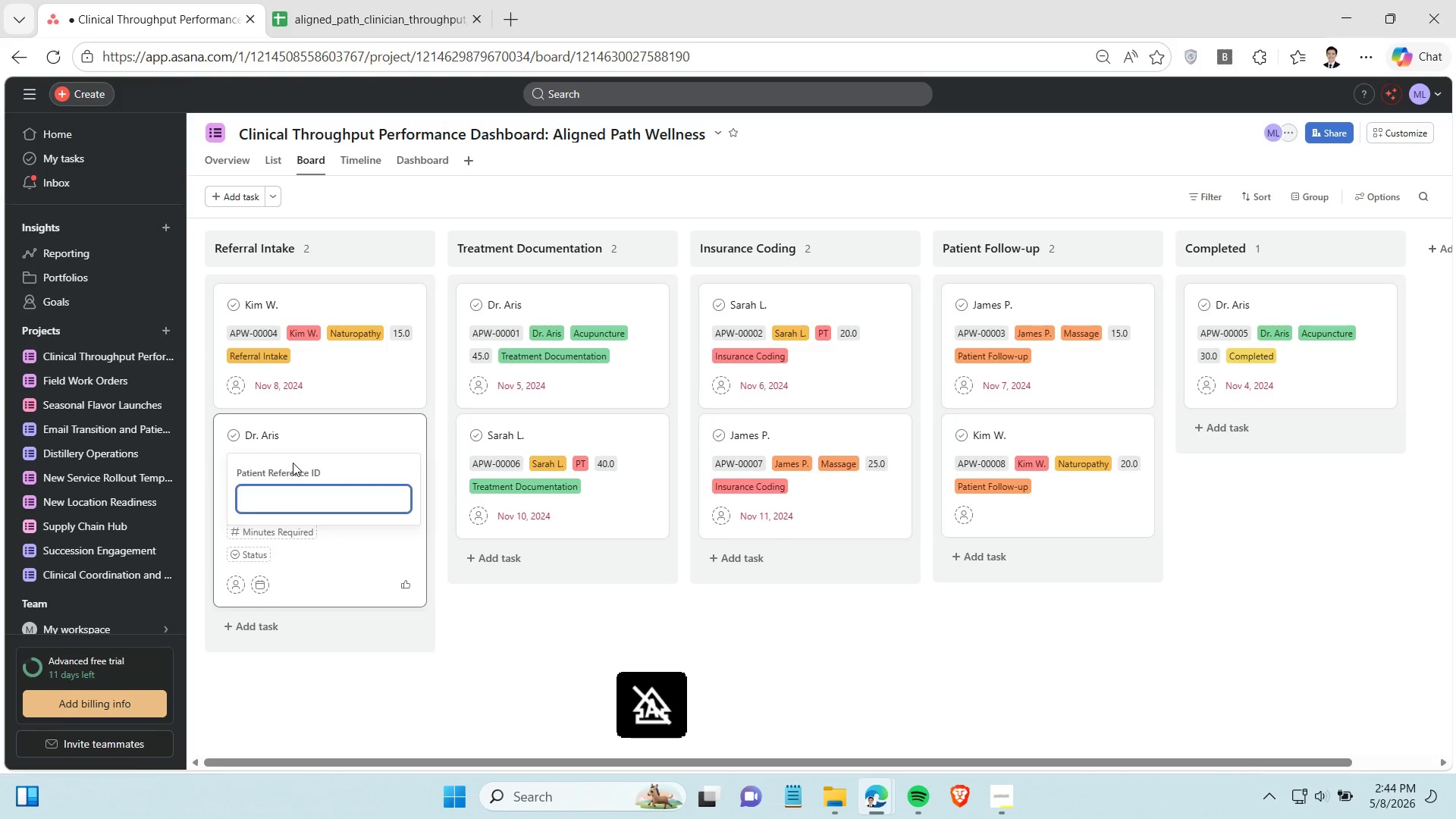 
key(Control+V)
 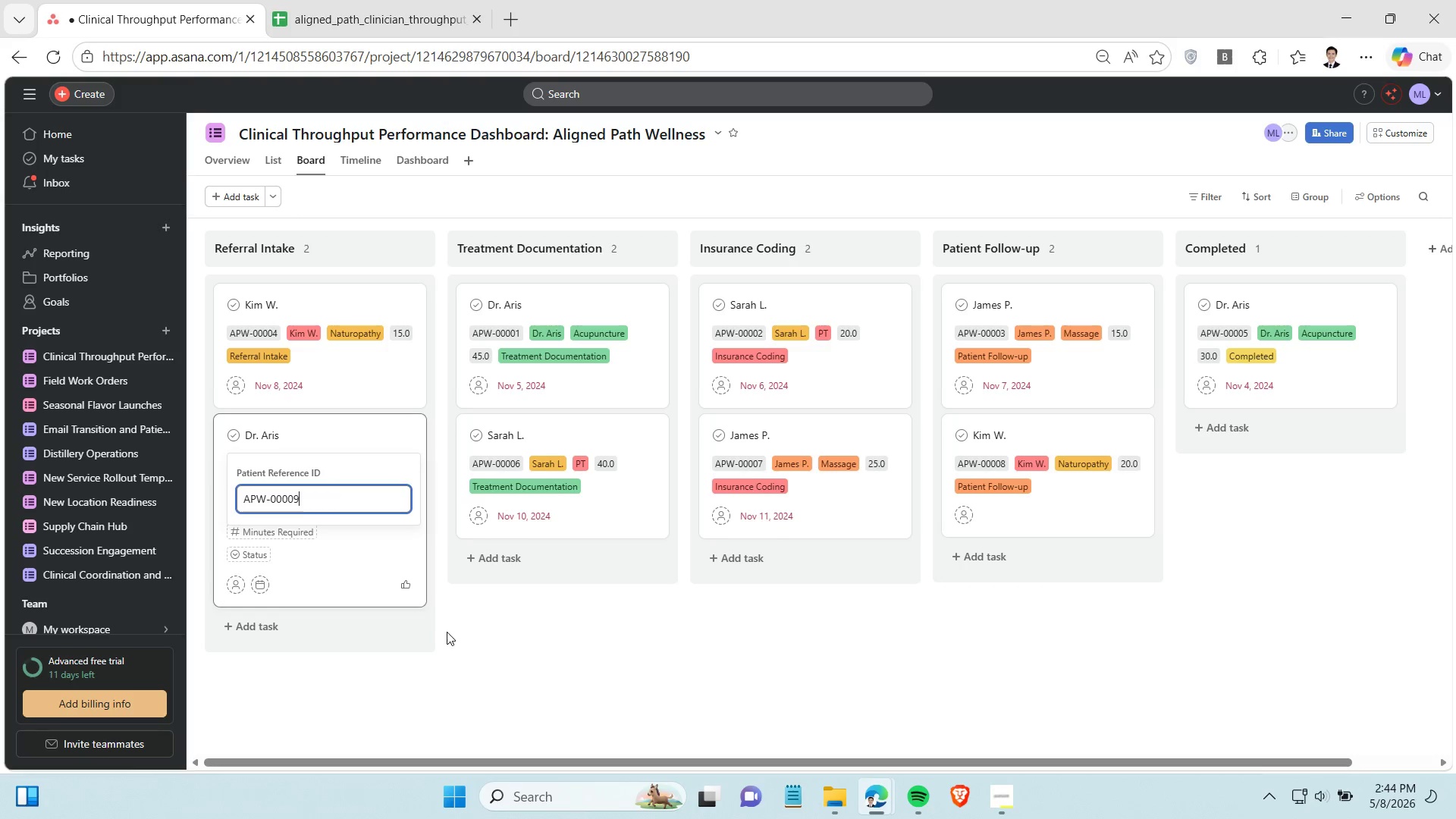 
left_click([449, 631])
 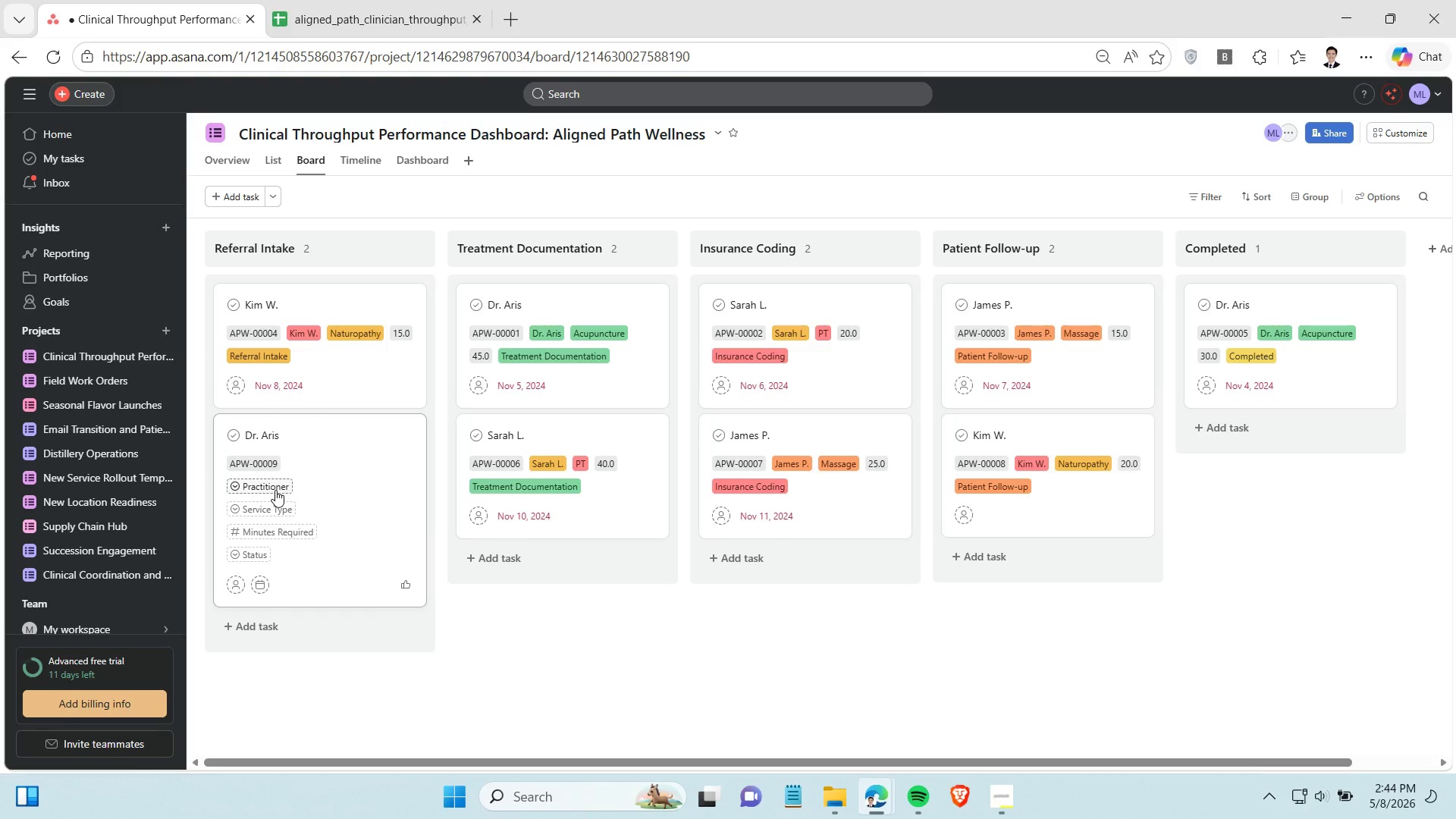 
left_click([275, 490])
 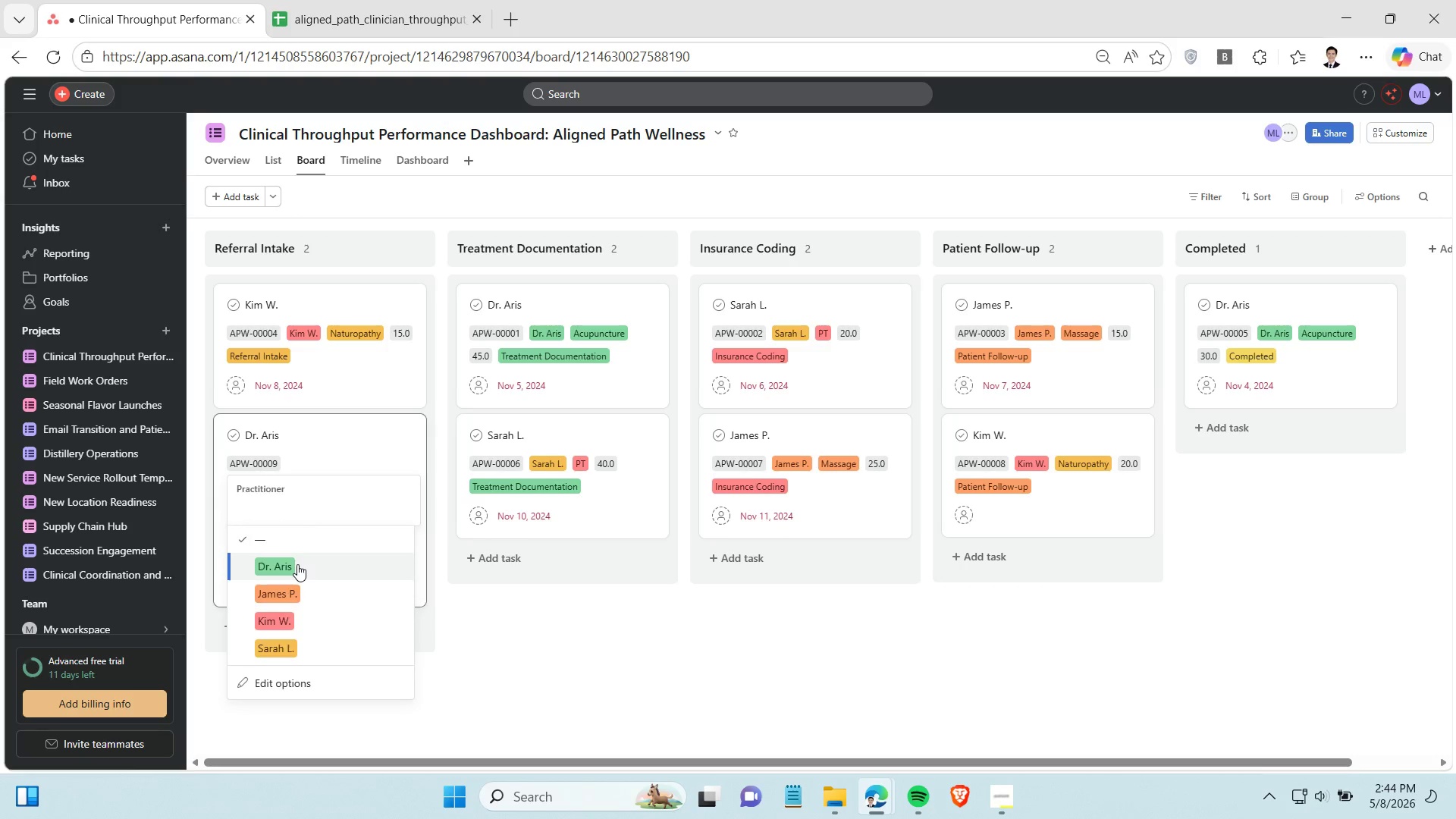 
left_click([297, 564])
 